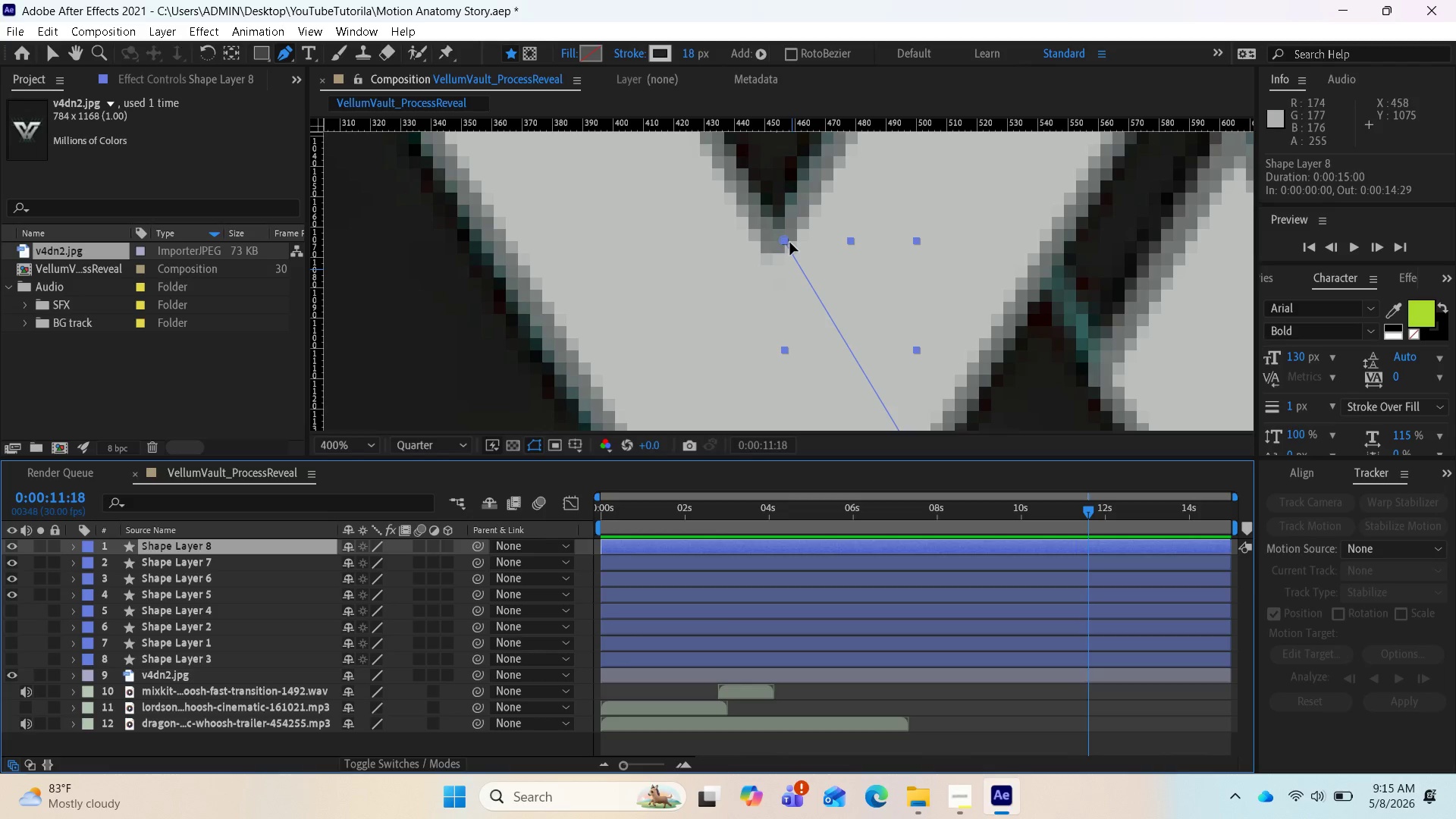 
left_click([786, 241])
 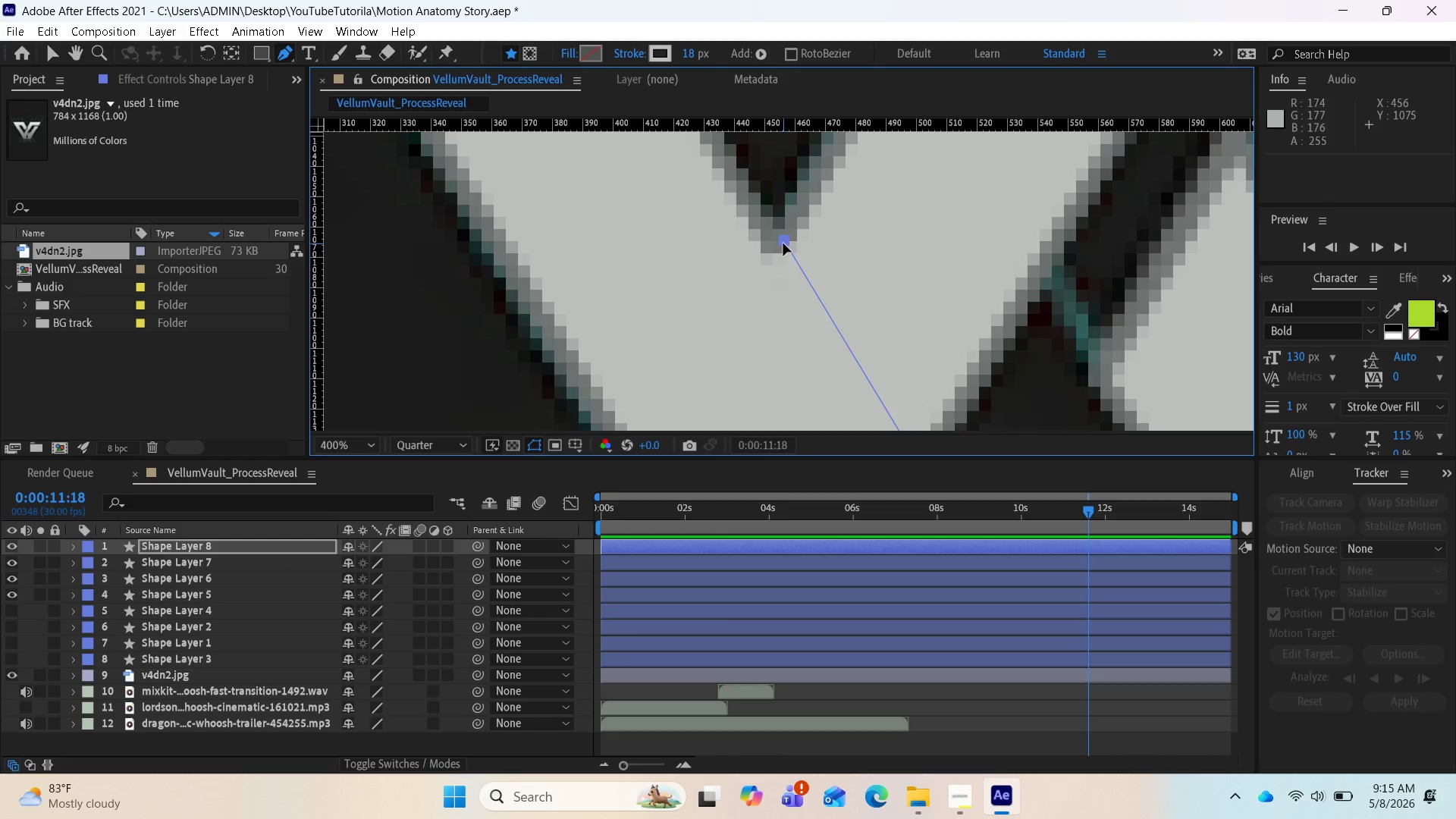 
wait(8.22)
 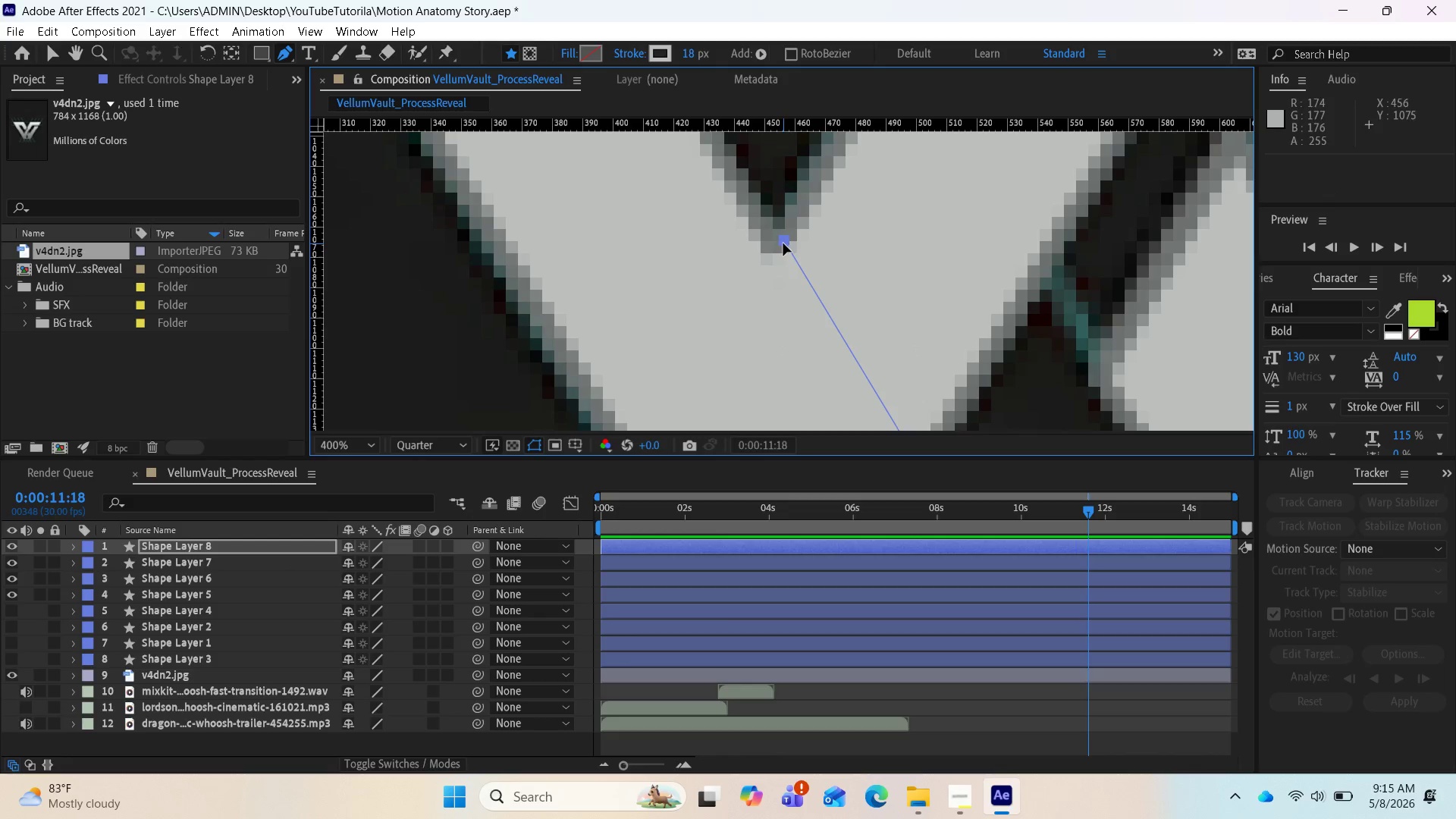 
left_click([292, 50])
 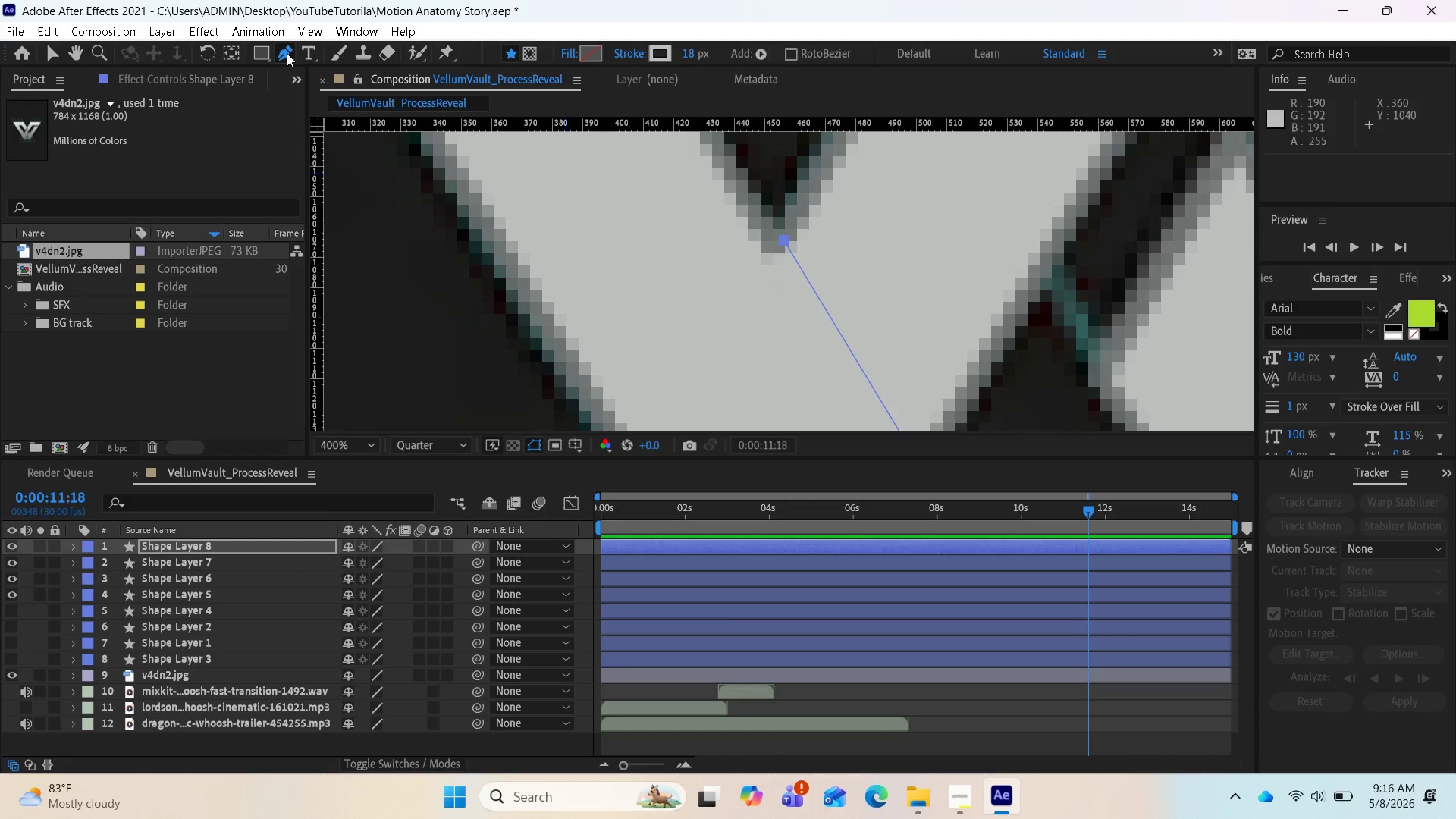 
left_click([286, 54])
 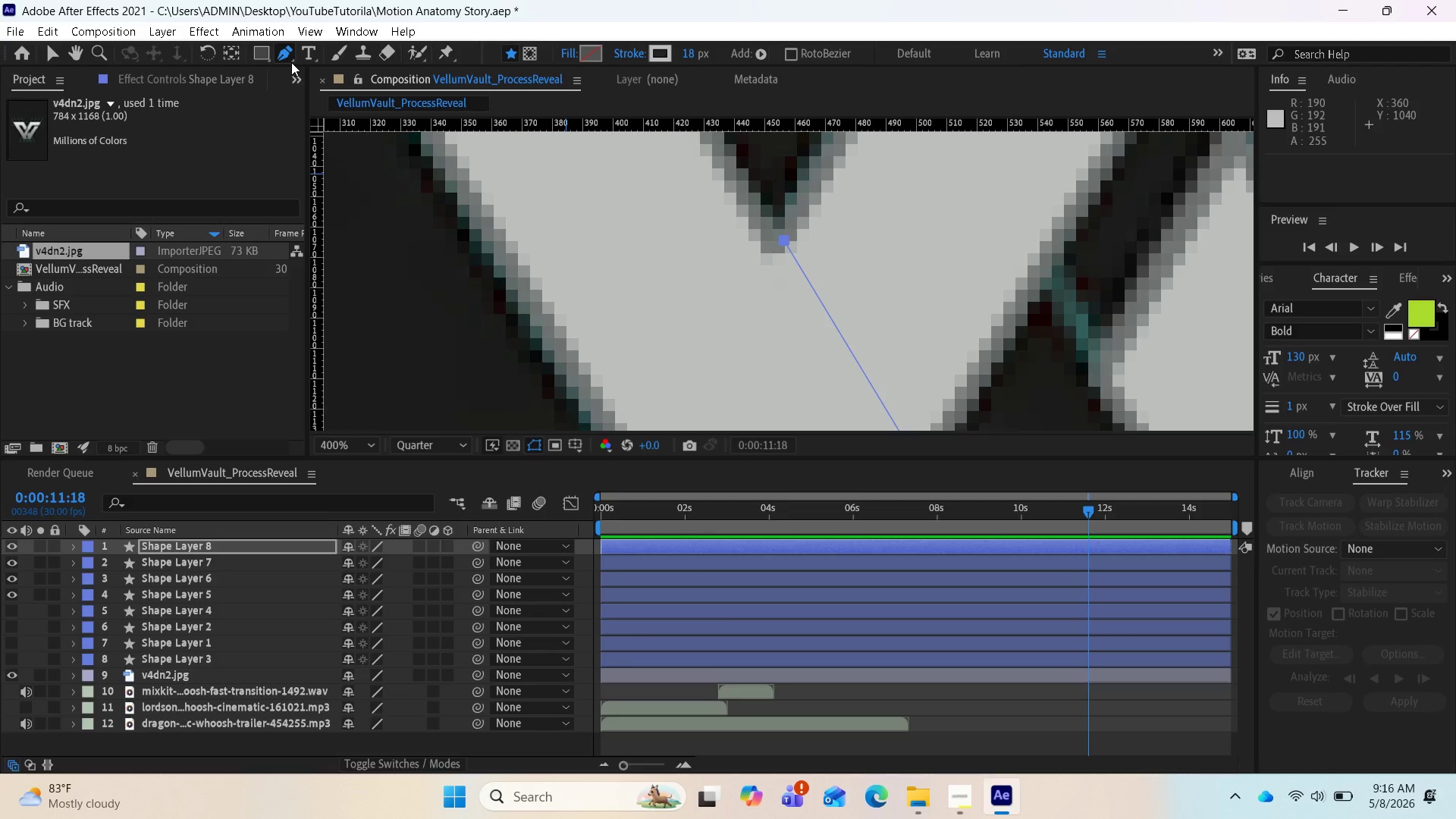 
double_click([291, 61])
 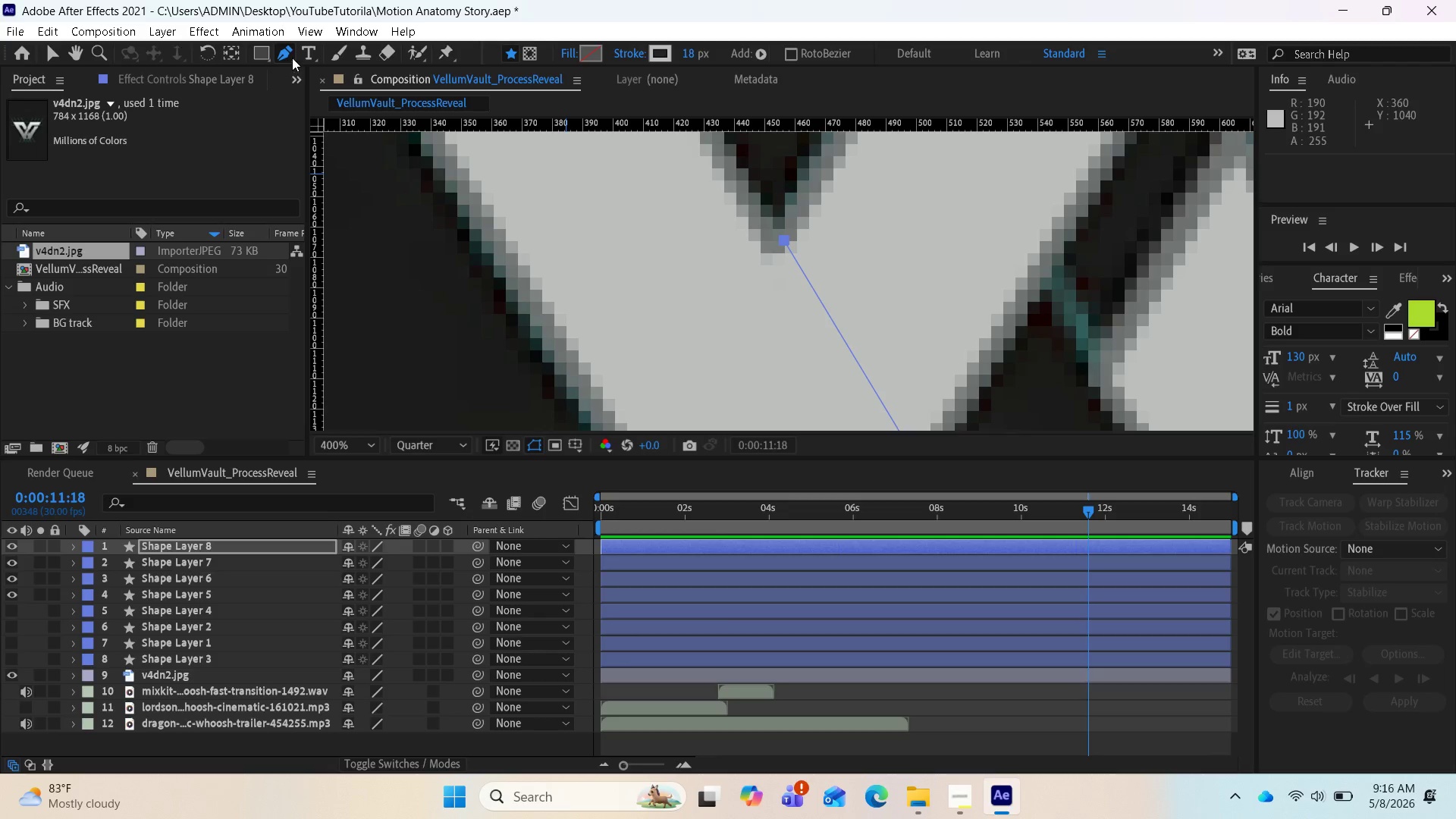 
left_click([293, 54])
 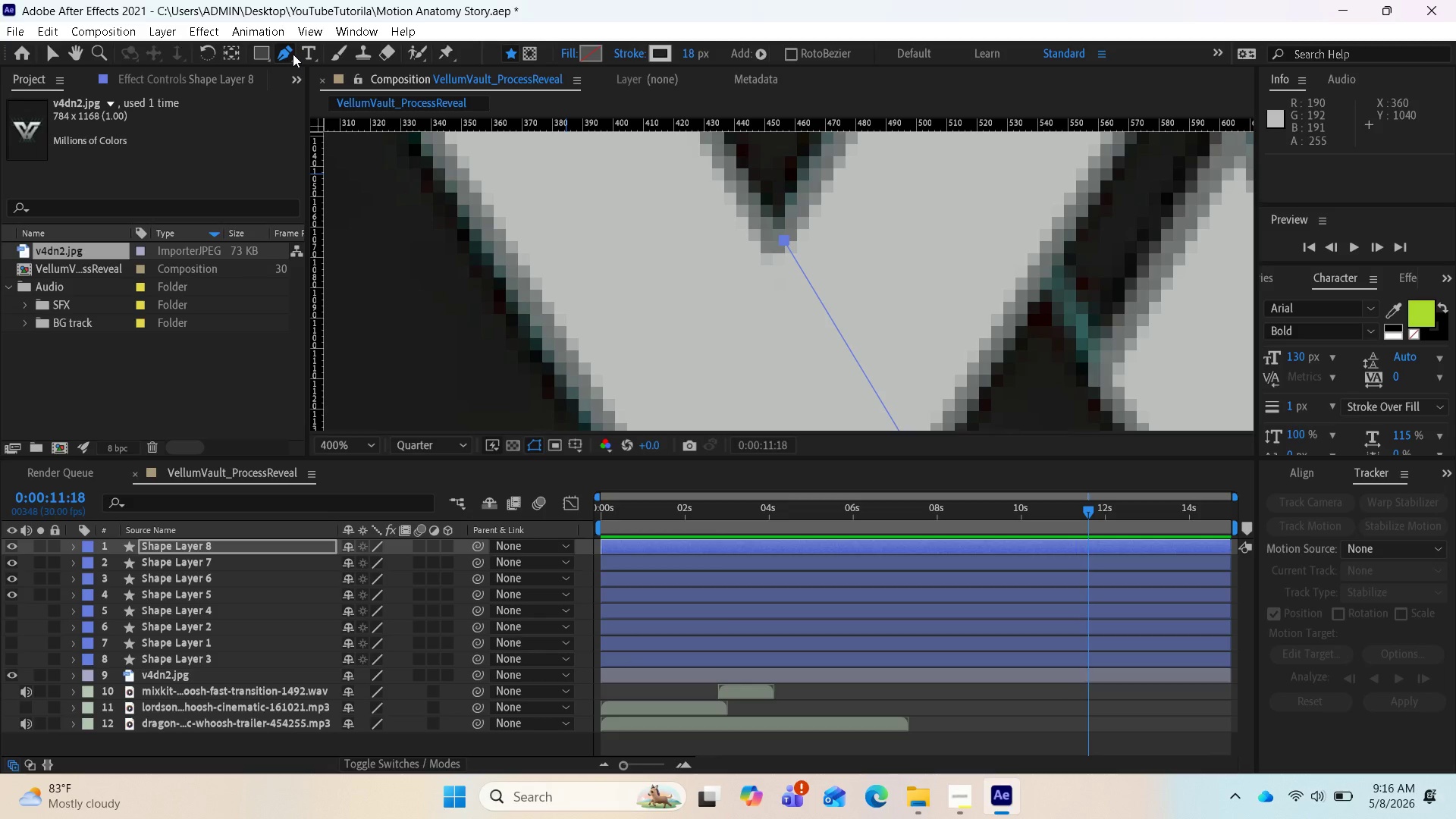 
left_click([293, 54])
 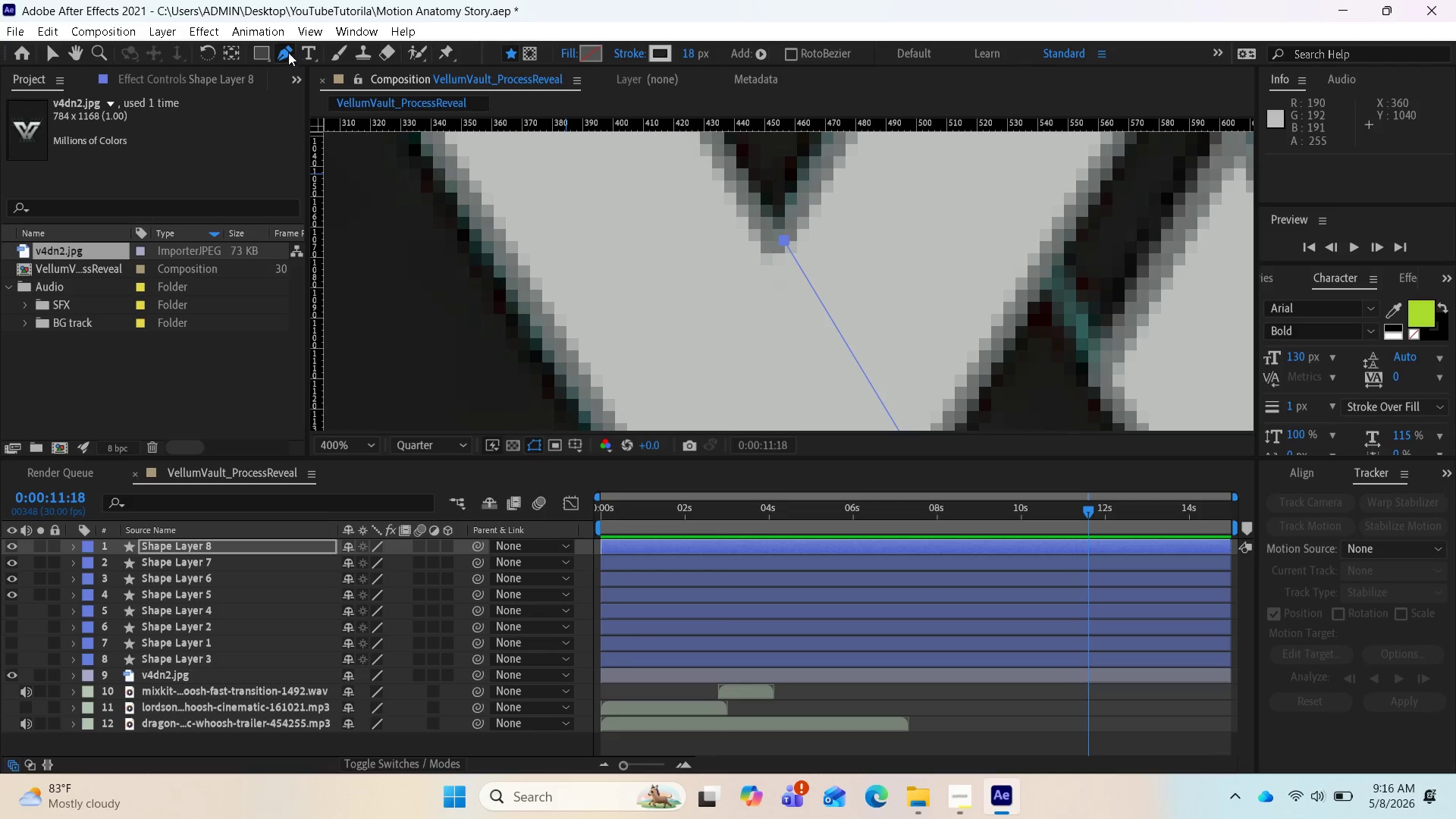 
left_click([284, 51])
 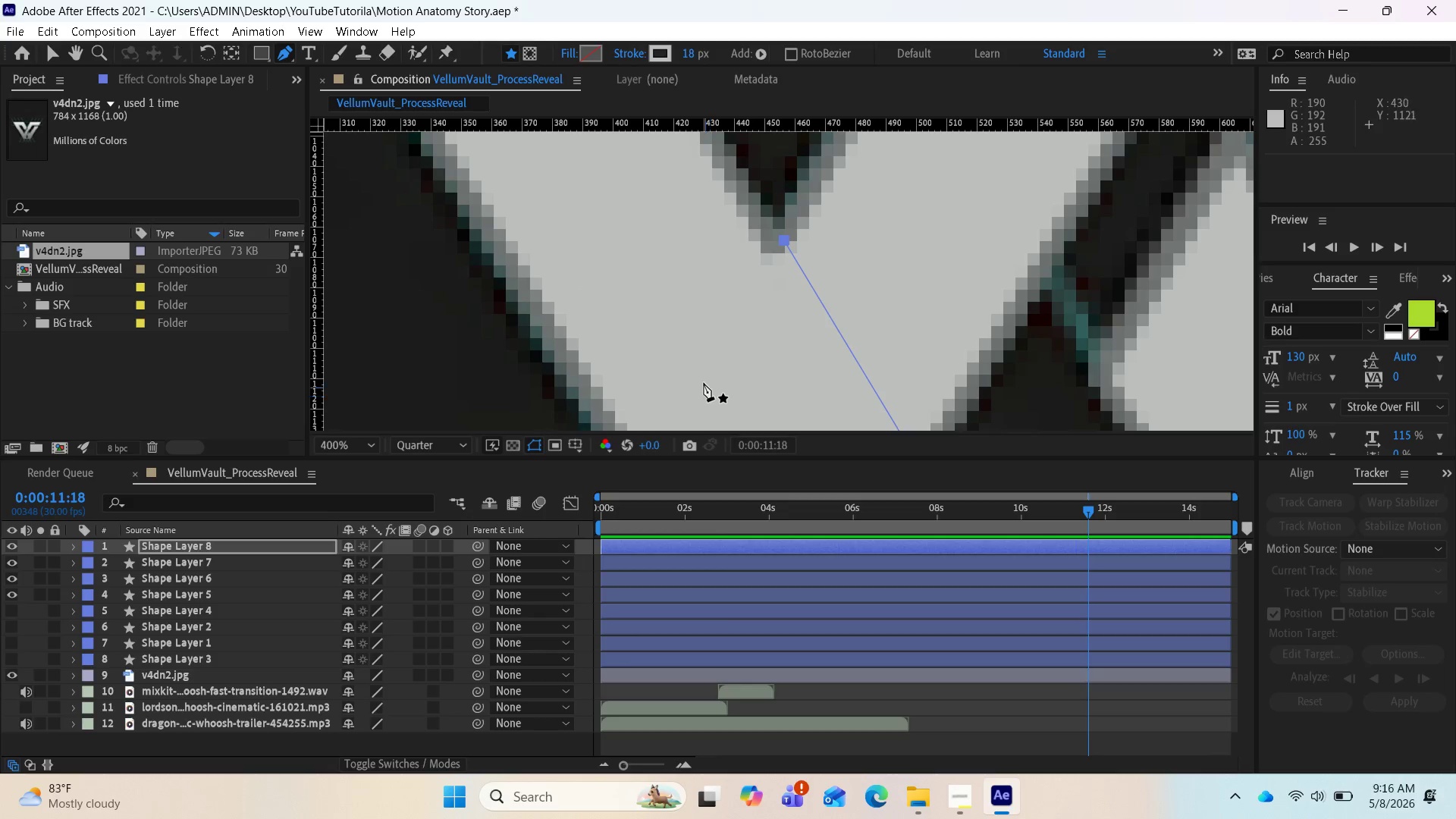 
scroll: coordinate [728, 331], scroll_direction: down, amount: 1.0
 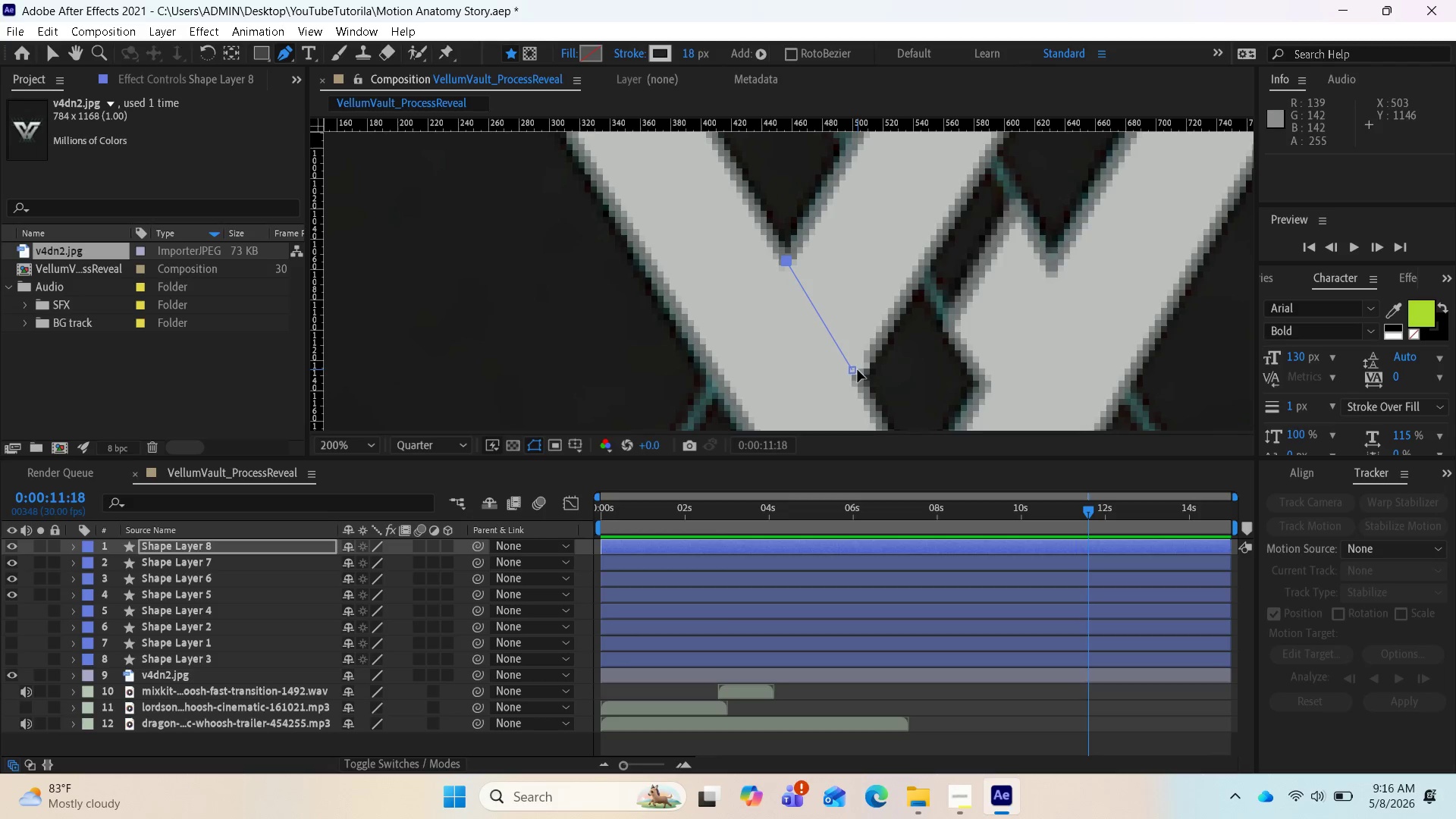 
wait(6.84)
 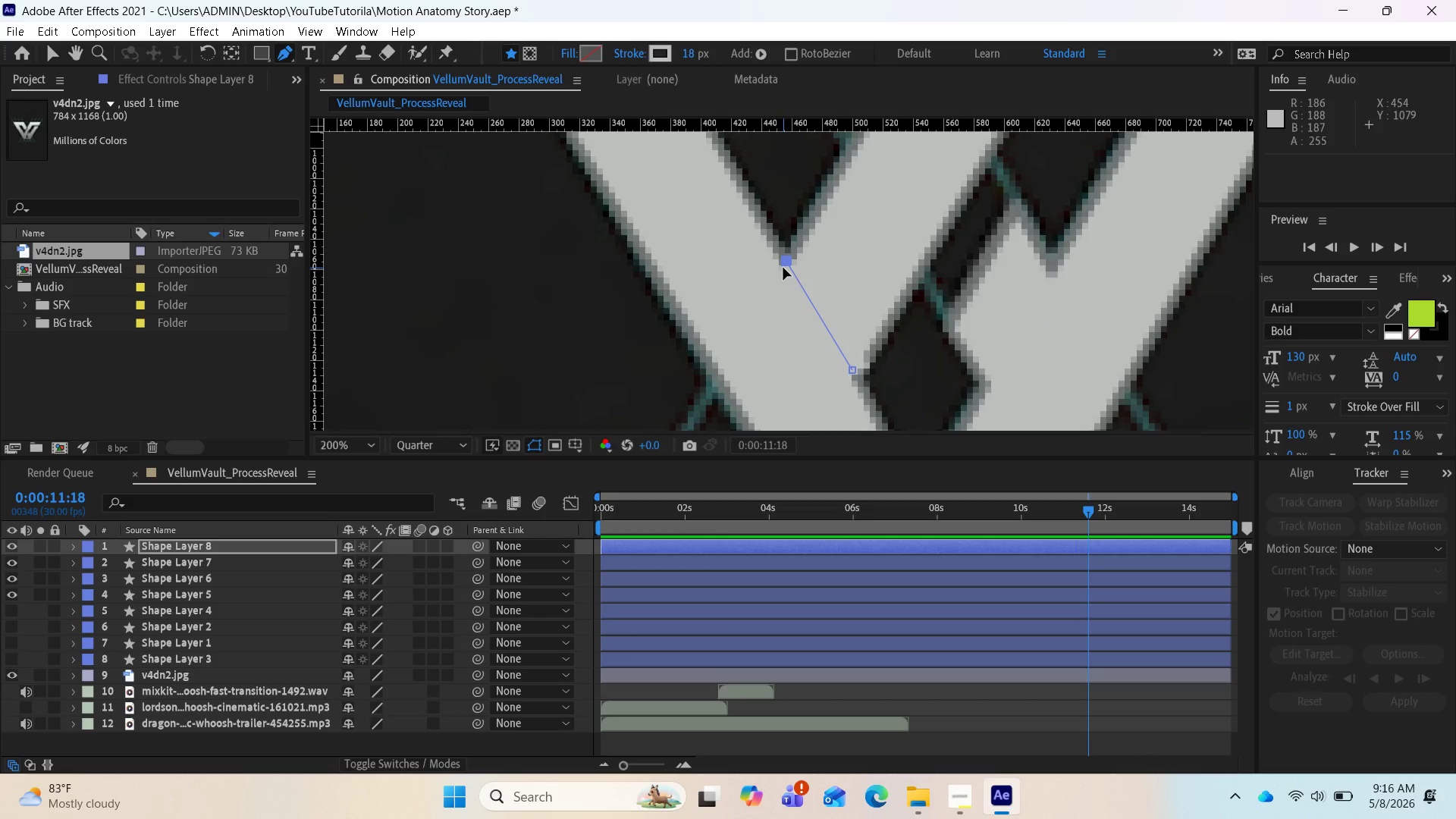 
scroll: coordinate [850, 371], scroll_direction: up, amount: 1.0
 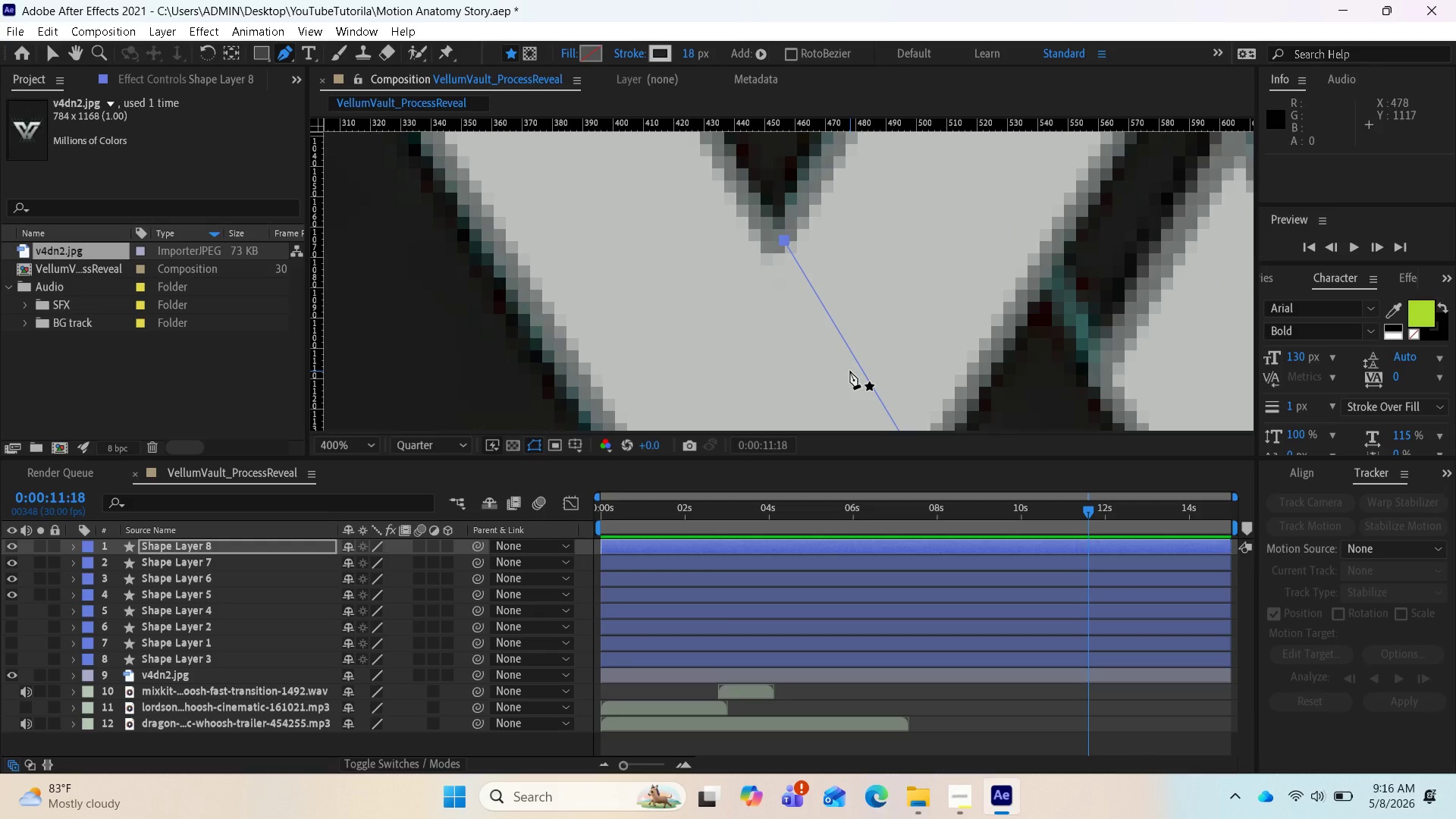 
scroll: coordinate [850, 371], scroll_direction: down, amount: 1.0
 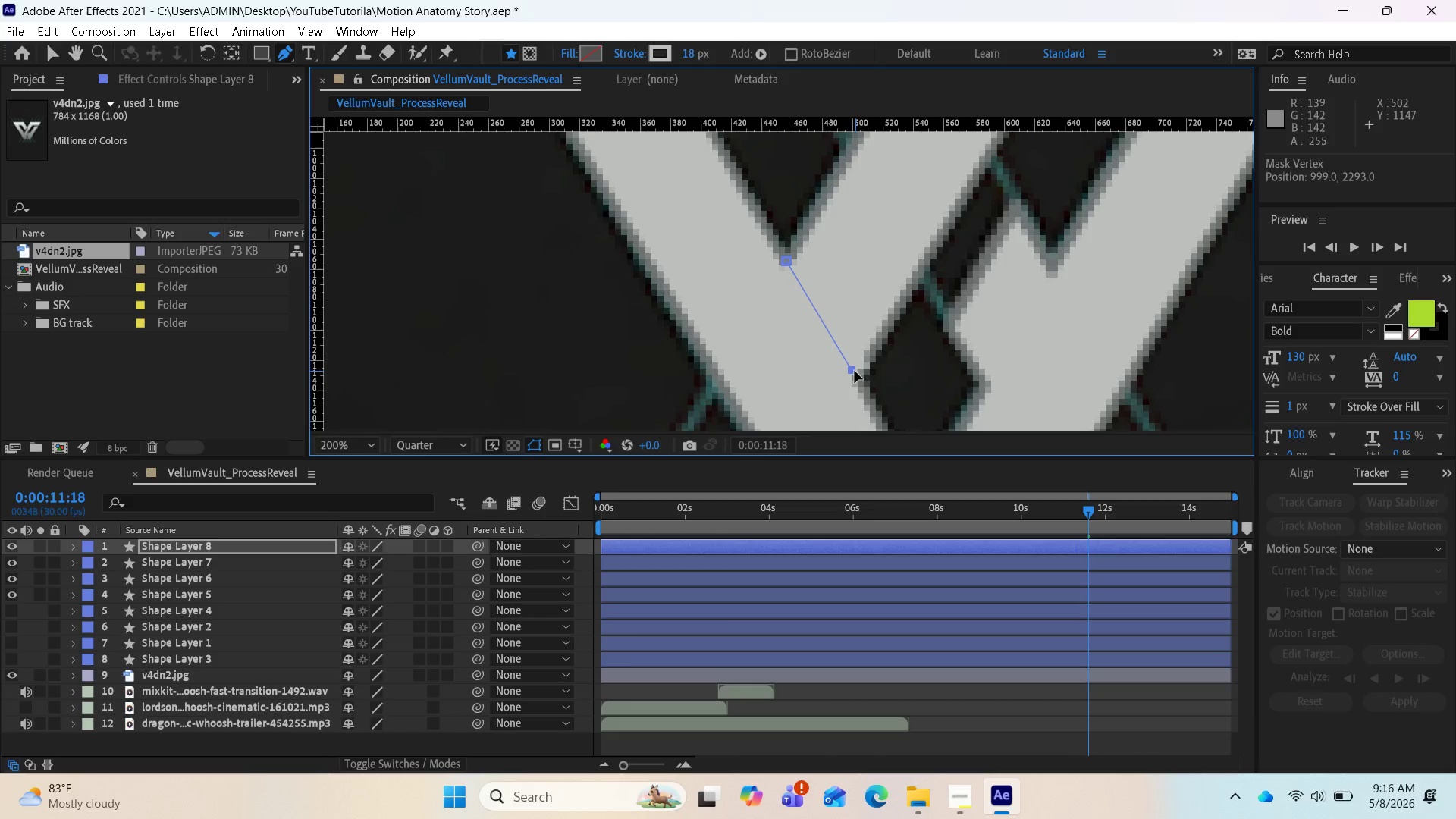 
left_click_drag(start_coordinate=[785, 259], to_coordinate=[786, 268])
 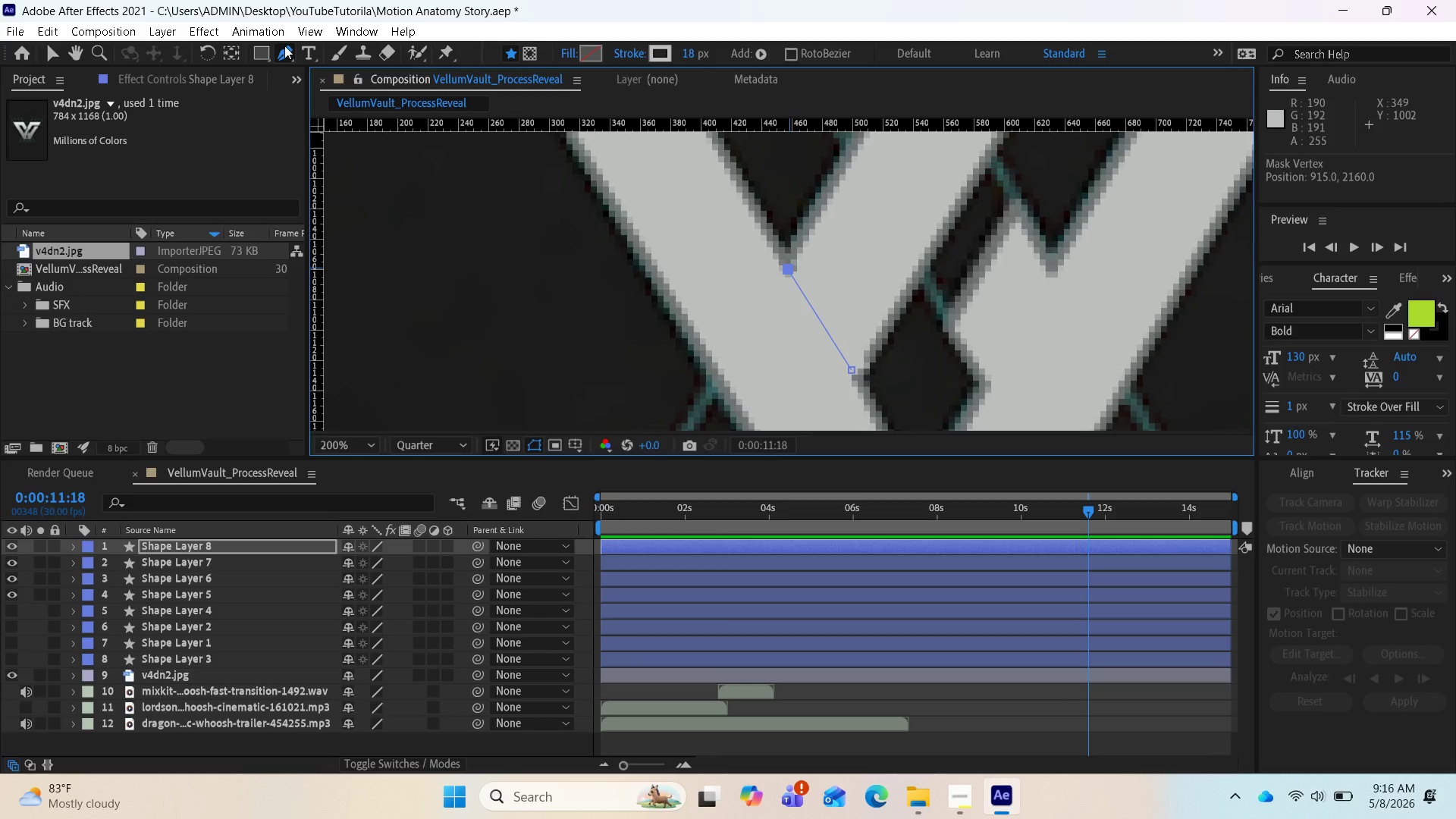 
left_click([284, 46])
 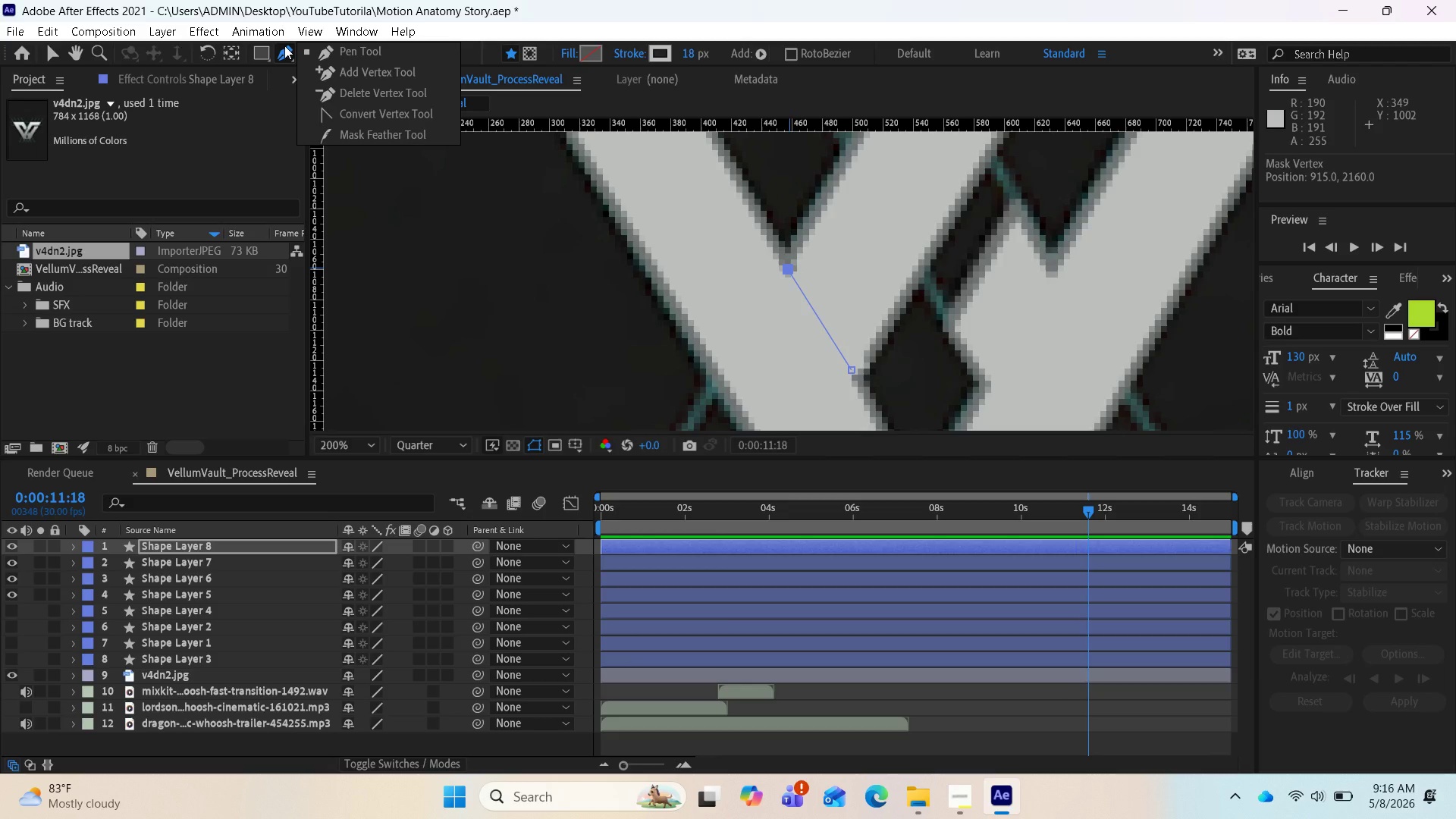 
wait(9.91)
 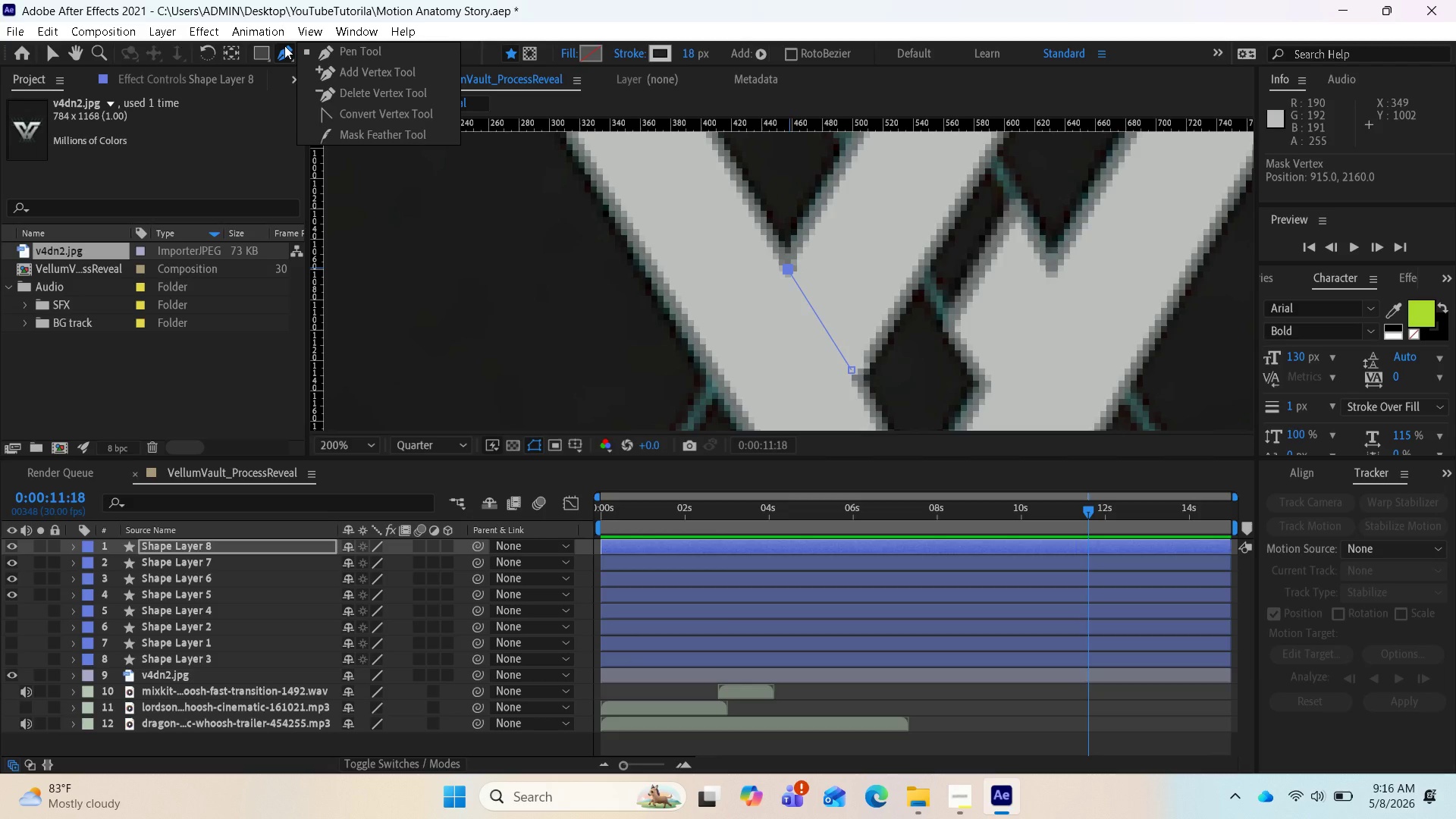 
left_click([342, 113])
 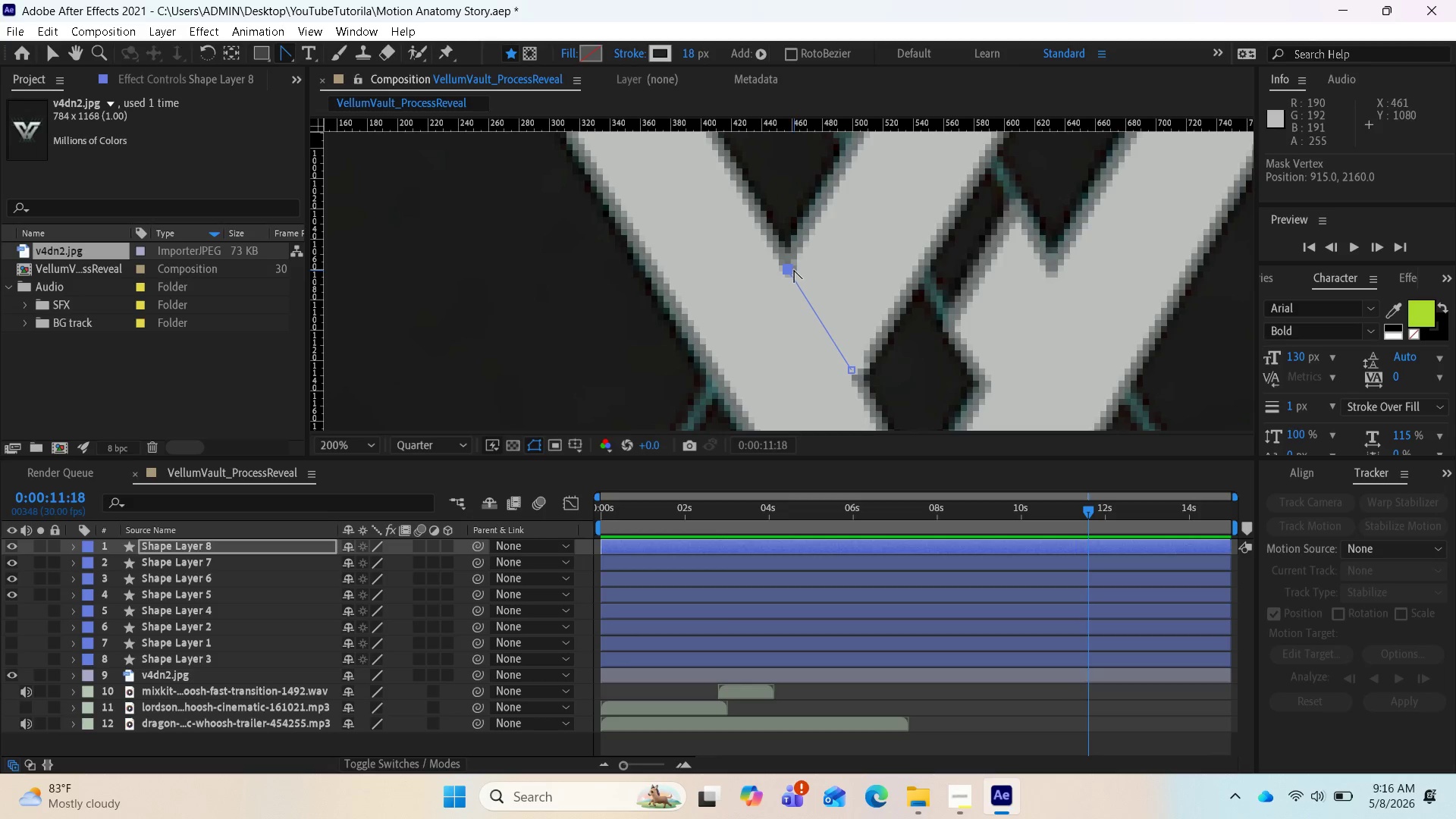 
left_click_drag(start_coordinate=[789, 270], to_coordinate=[784, 273])
 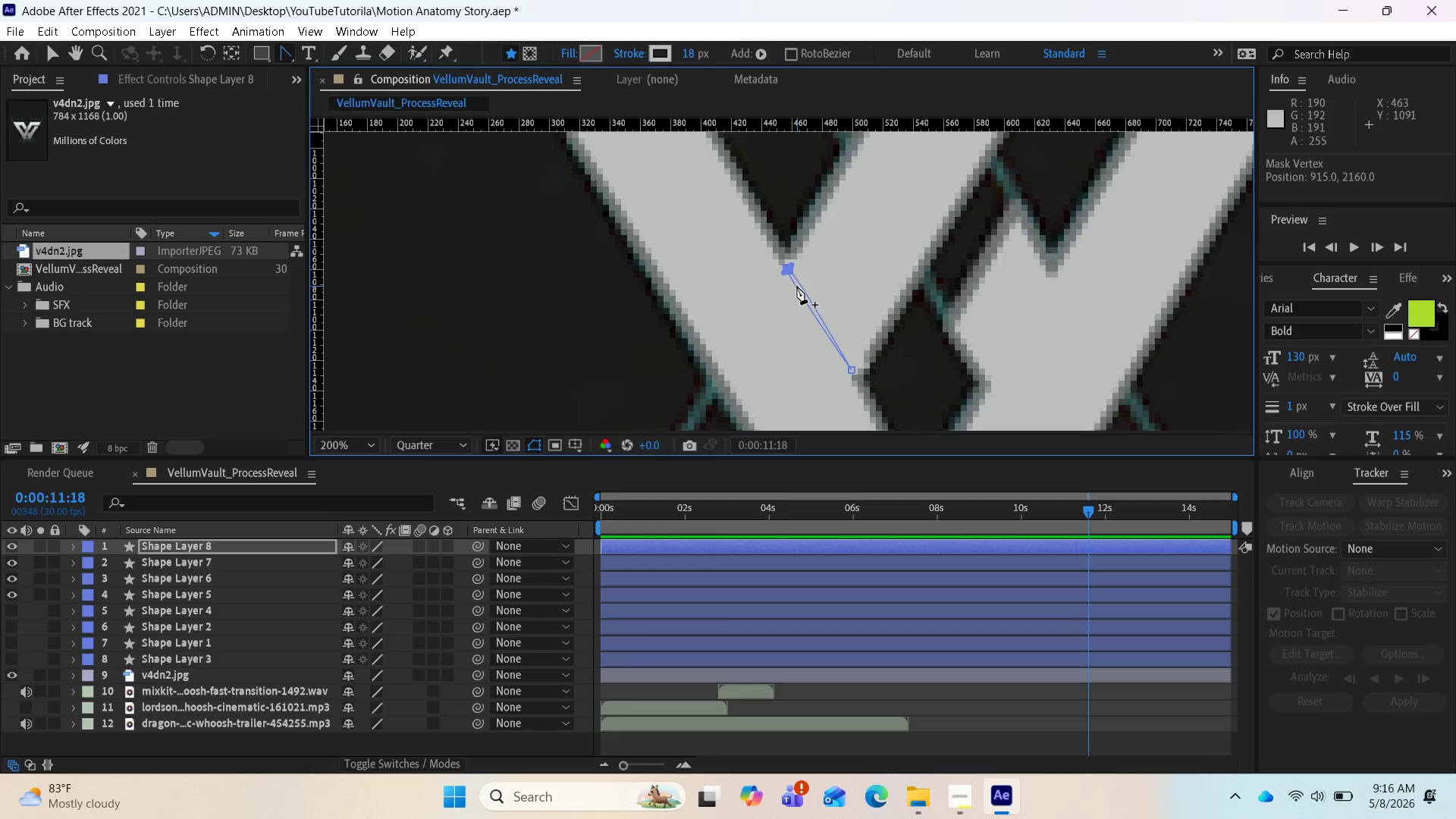 
scroll: coordinate [796, 286], scroll_direction: down, amount: 1.0
 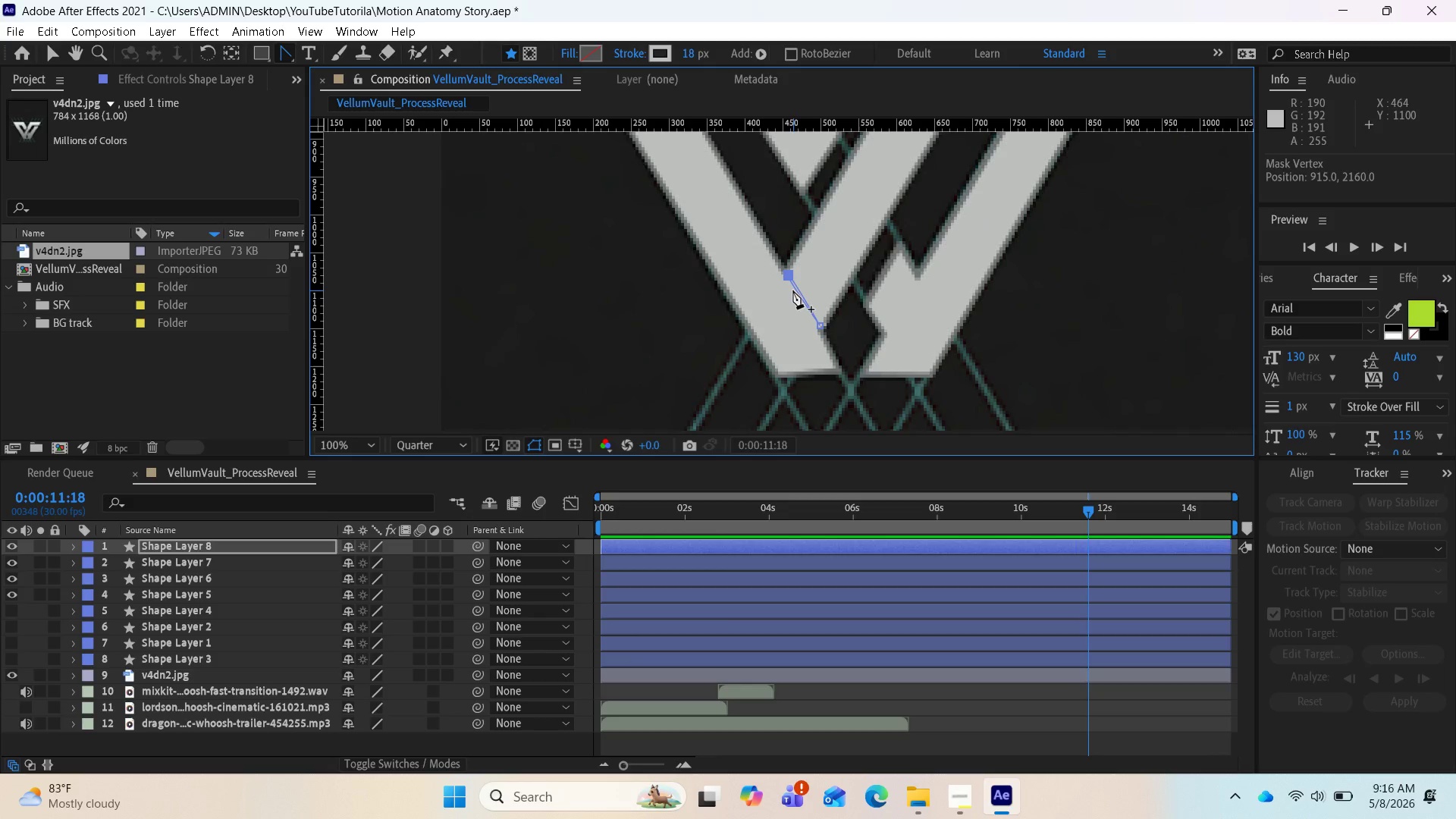 
key(Control+Z)
 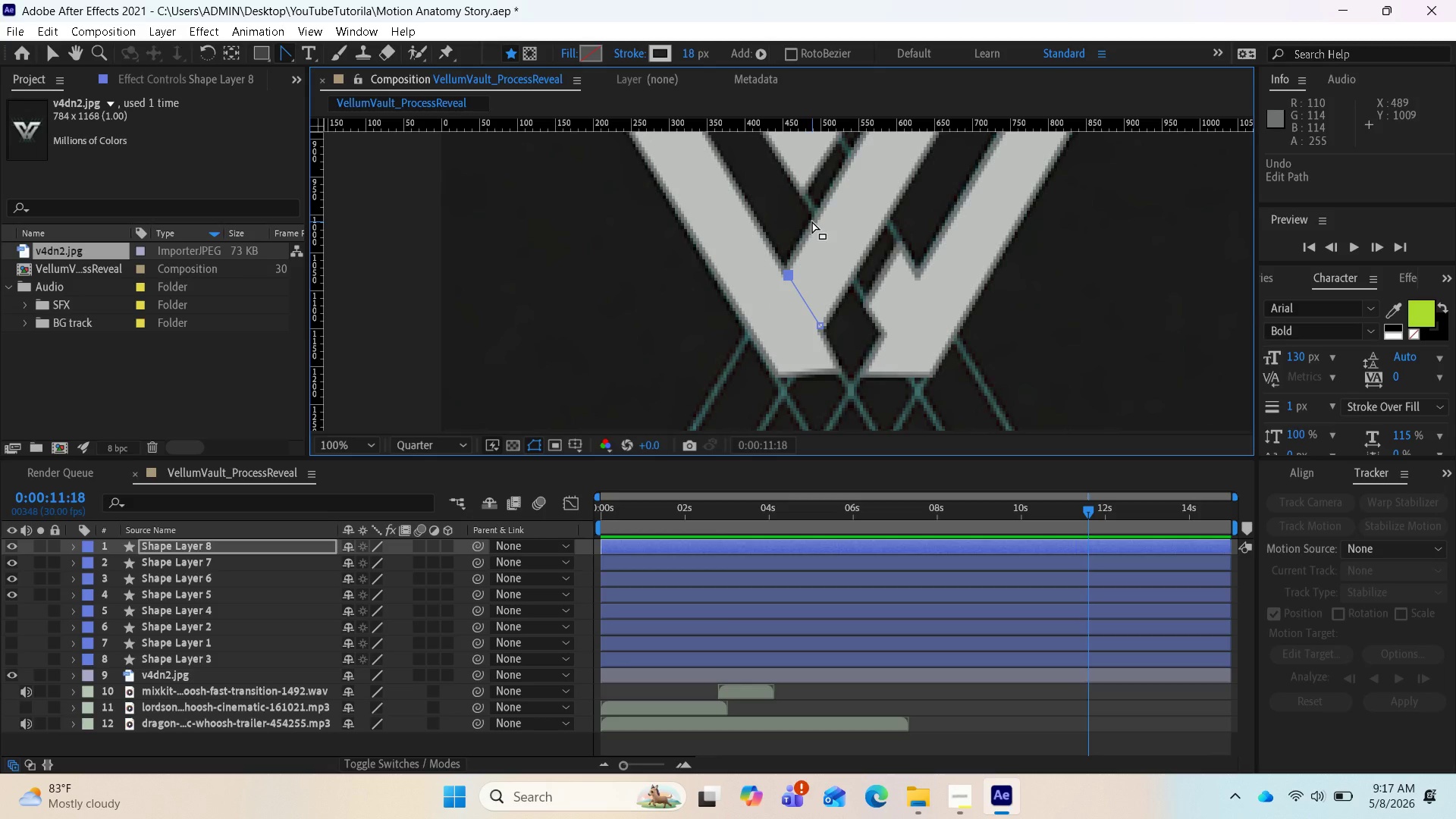 
wait(14.92)
 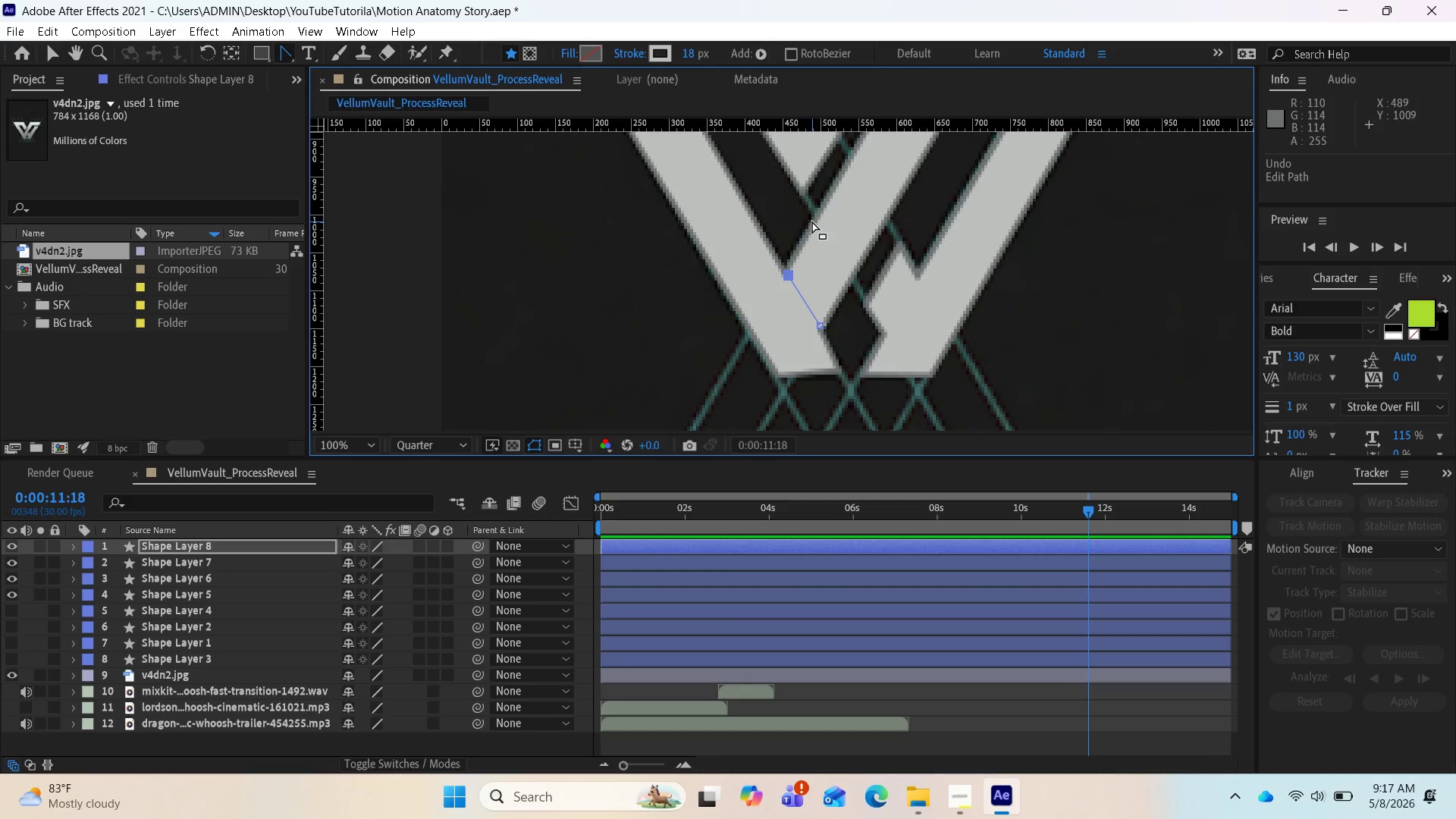 
scroll: coordinate [778, 257], scroll_direction: down, amount: 1.0
 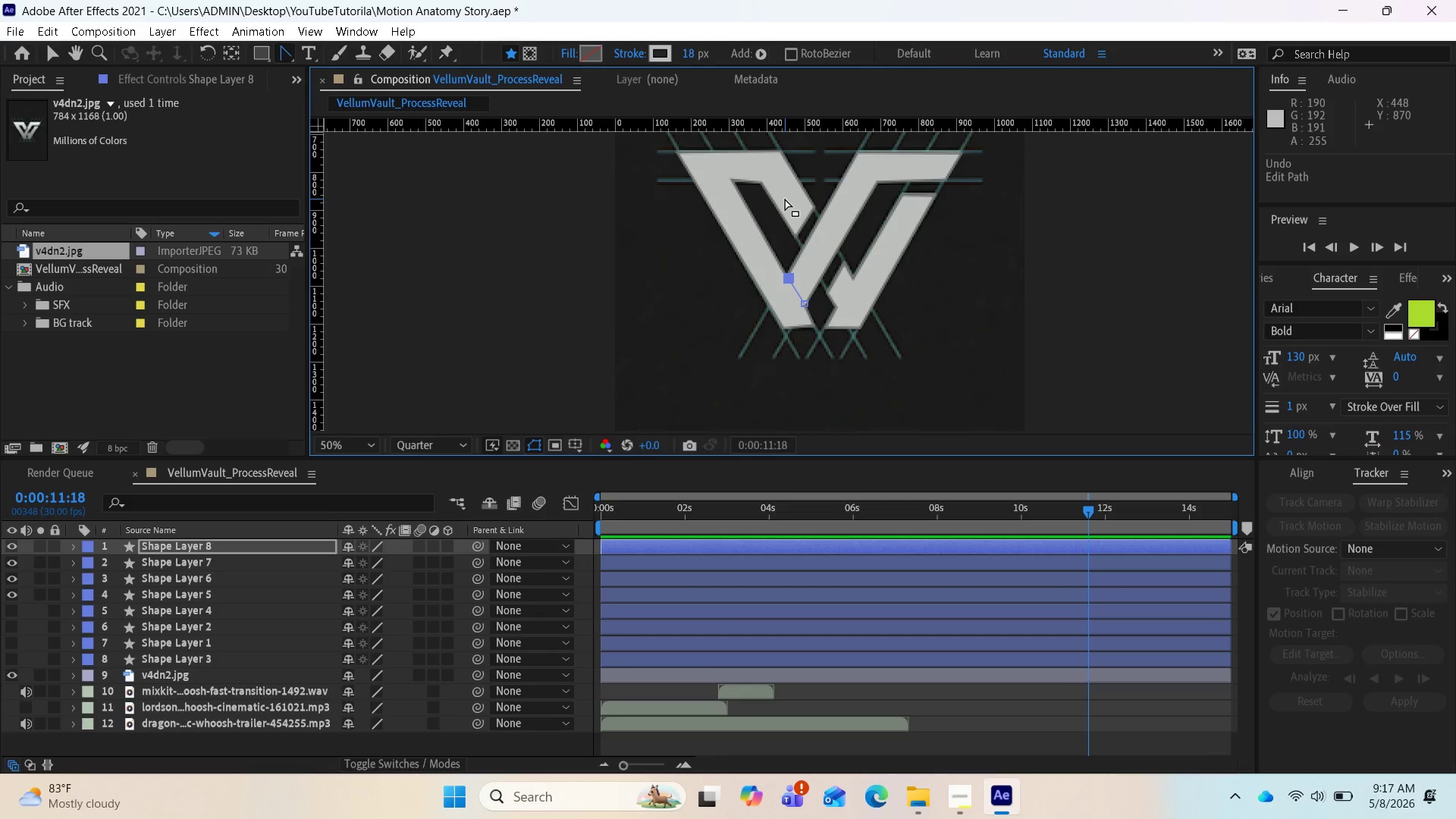 
wait(11.88)
 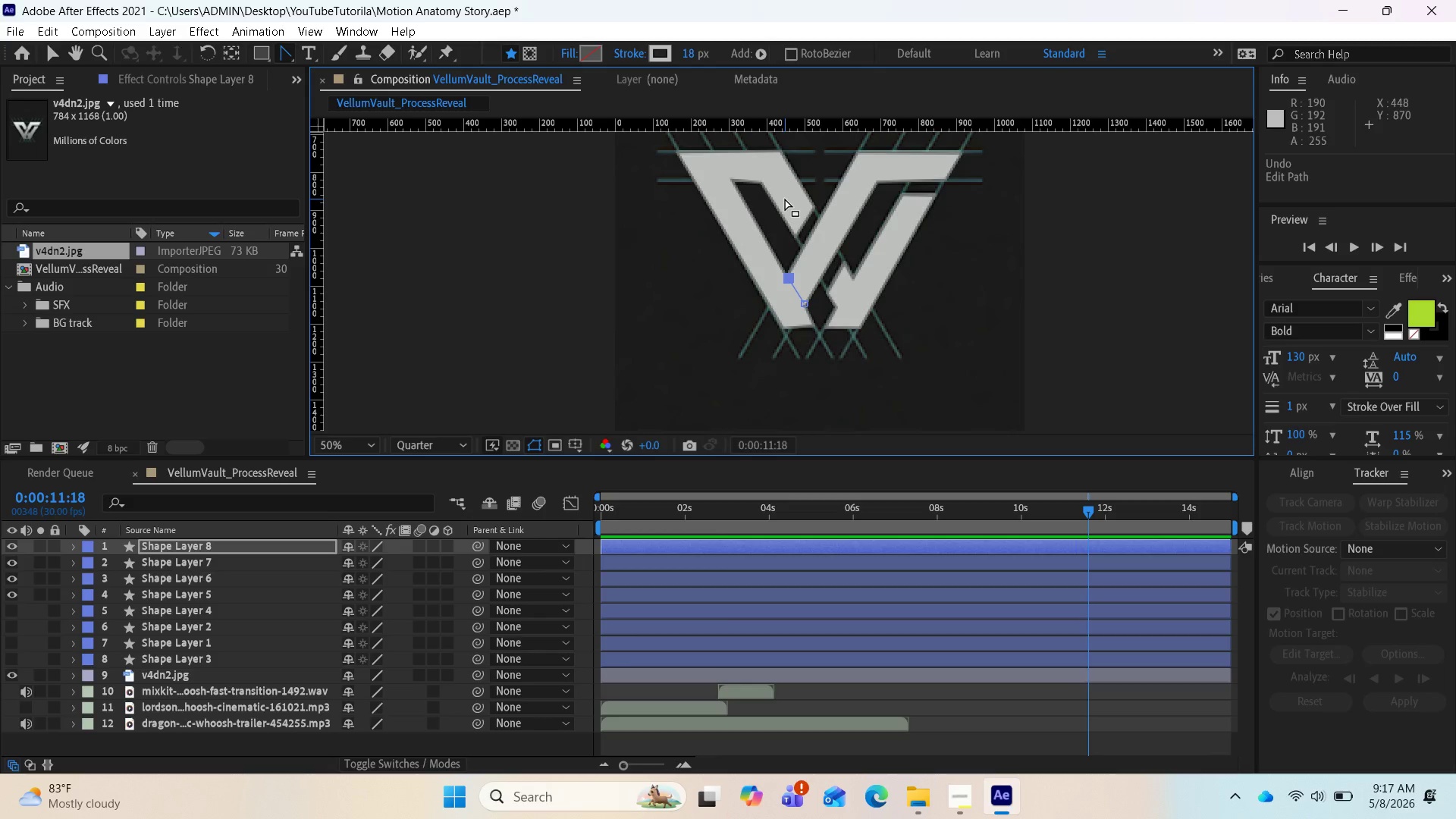 
left_click([11, 548])
 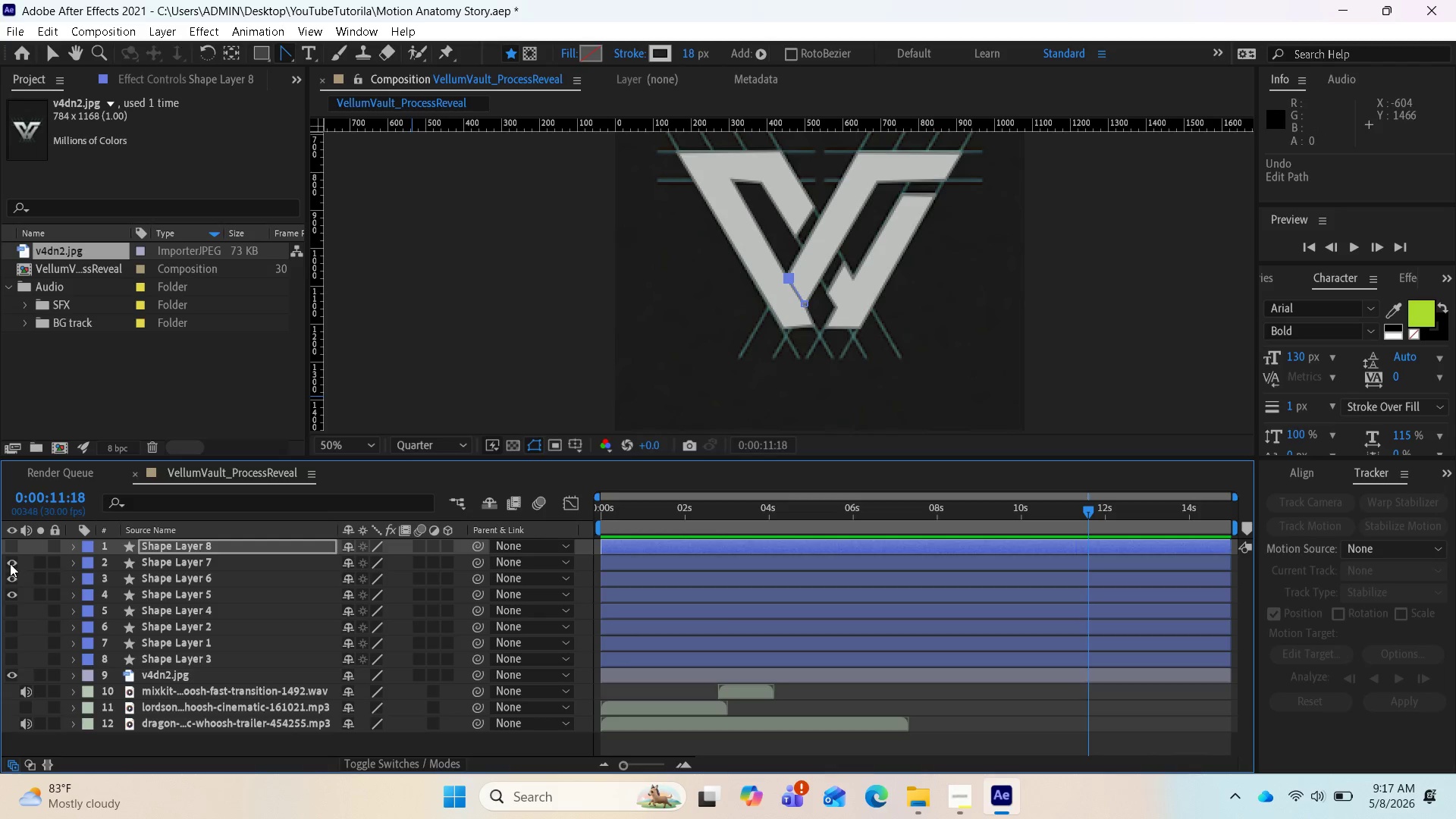 
left_click([7, 562])
 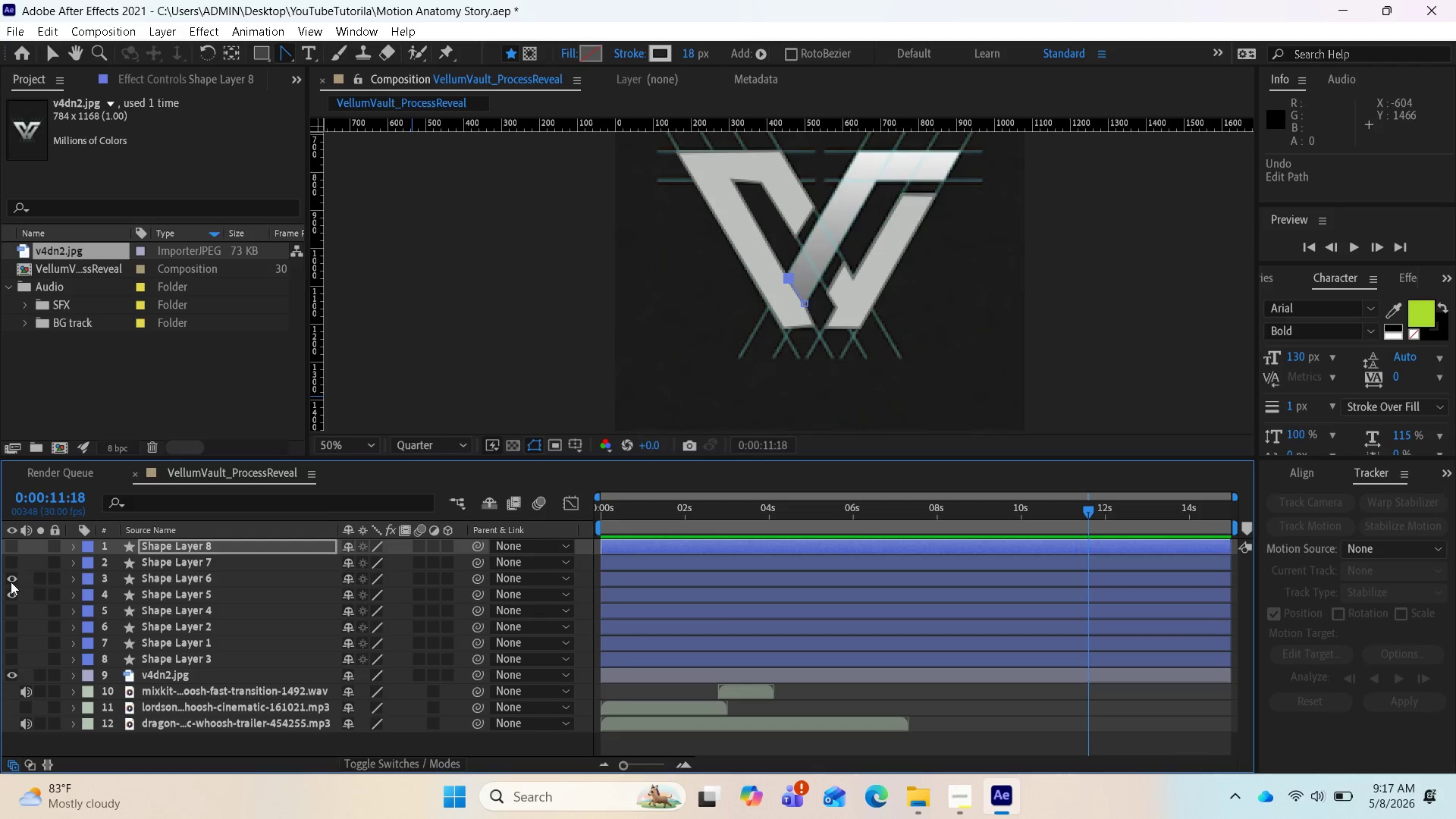 
left_click([12, 580])
 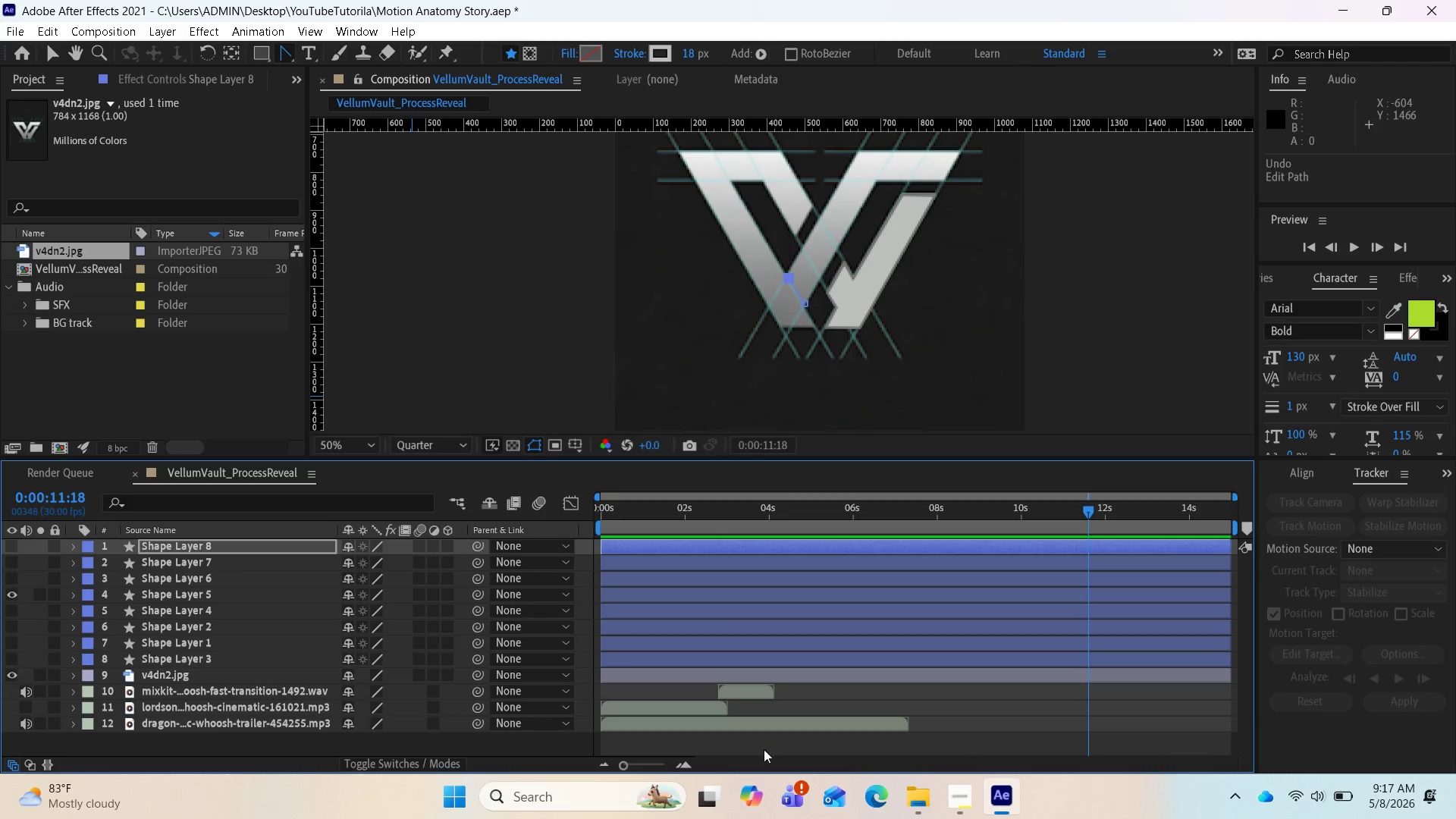 
left_click([908, 748])
 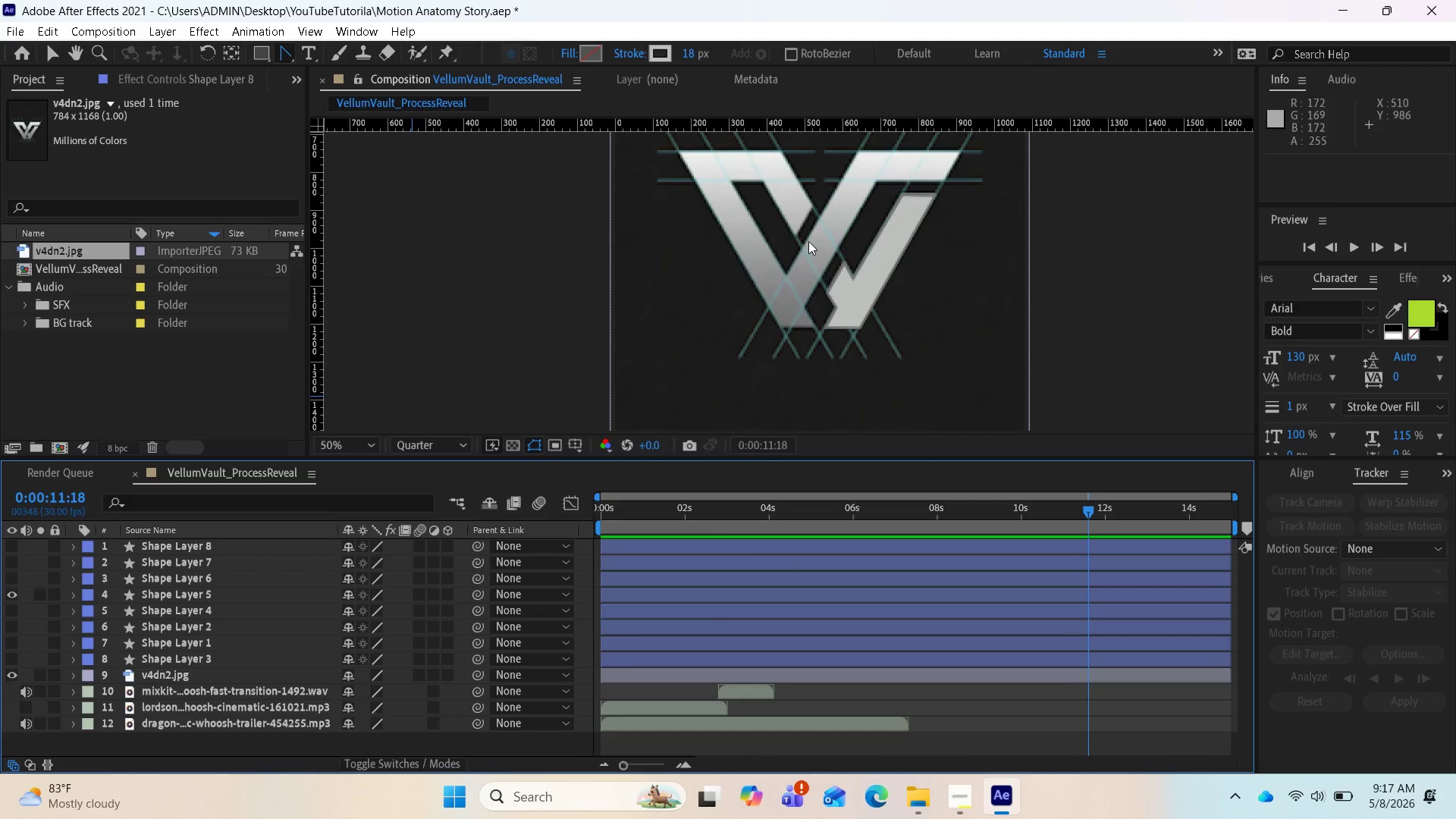 
wait(8.55)
 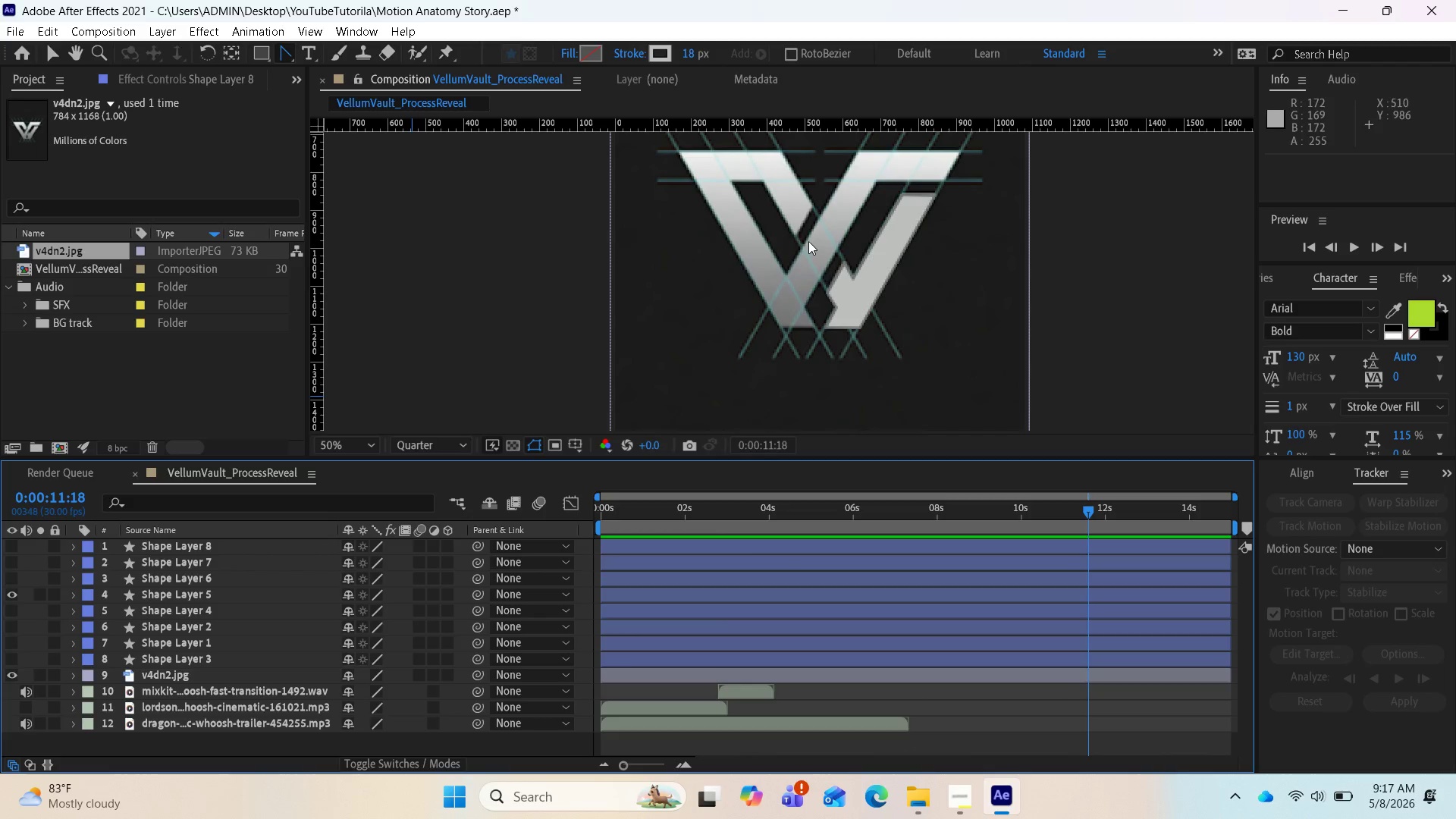 
scroll: coordinate [794, 220], scroll_direction: up, amount: 1.0
 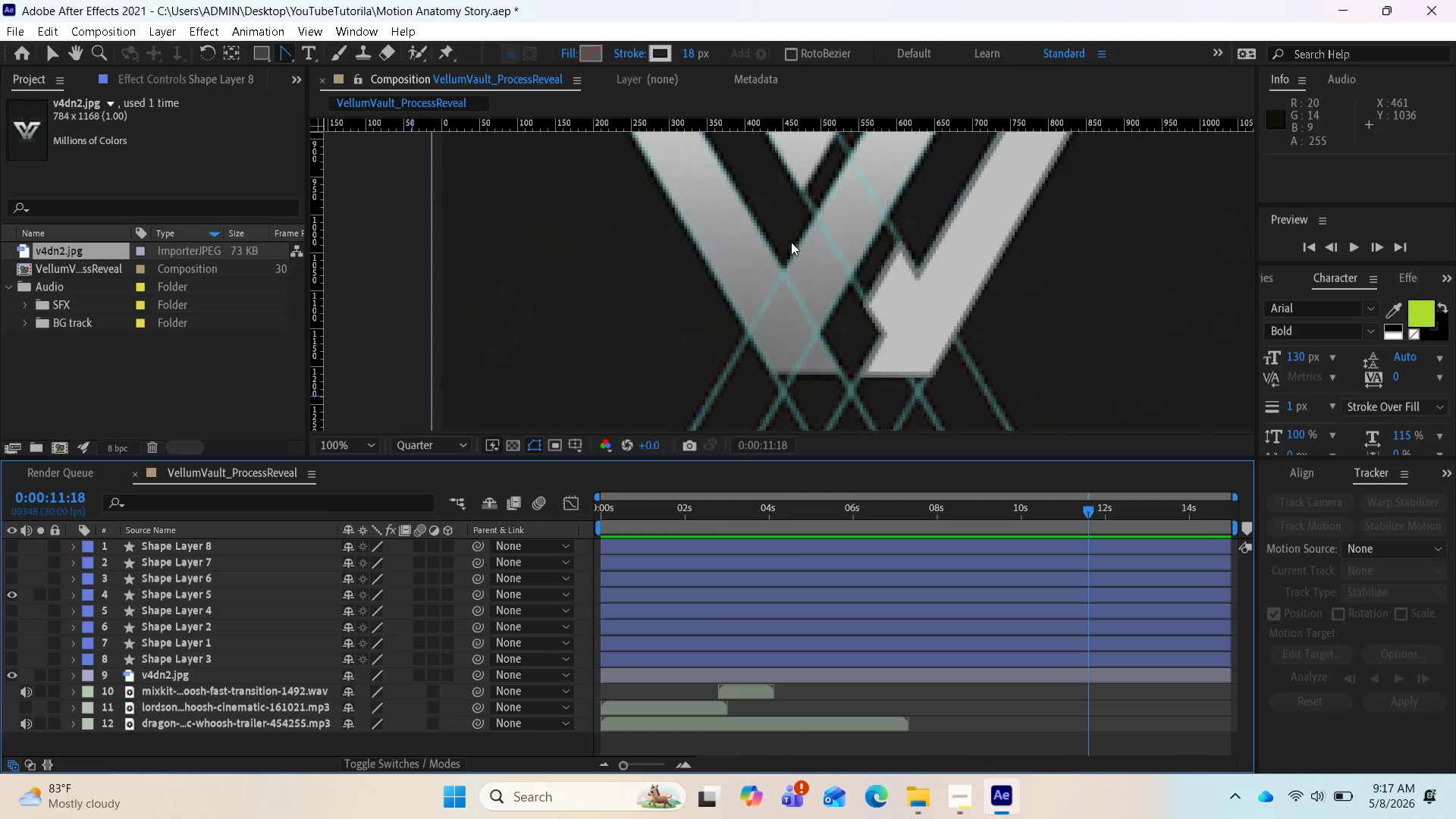 
scroll: coordinate [791, 242], scroll_direction: down, amount: 1.0
 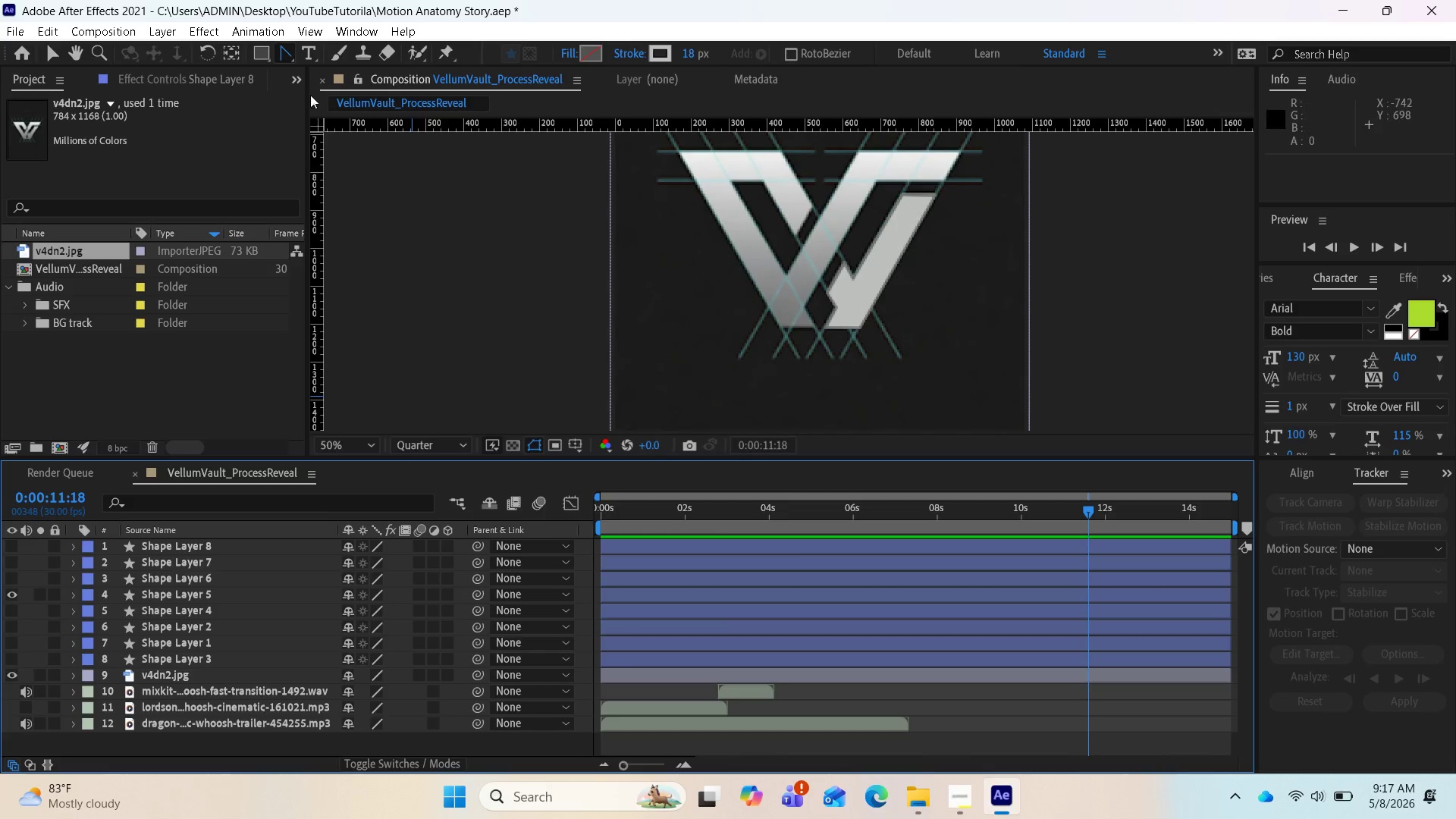 
left_click([290, 53])
 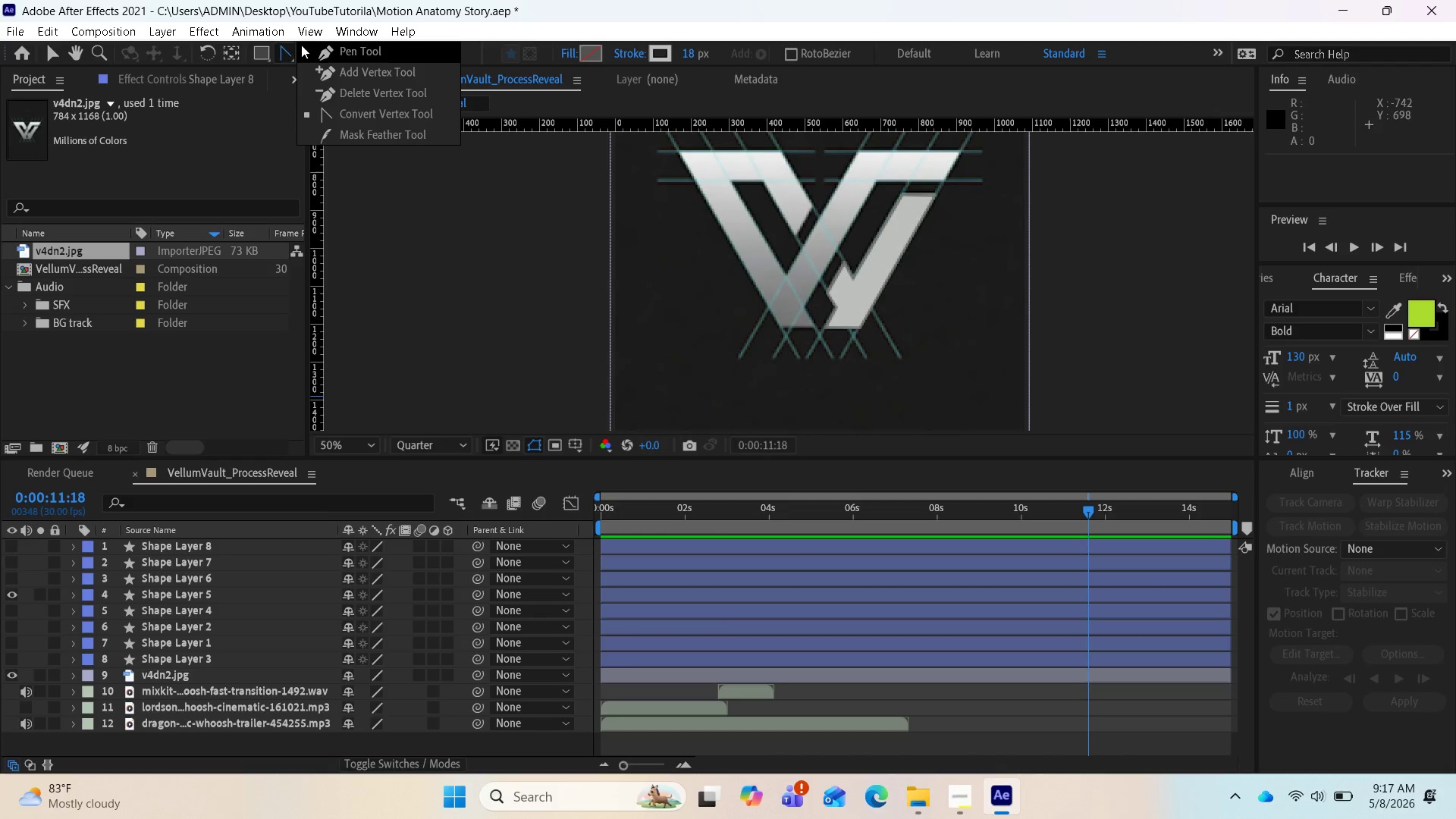 
left_click([325, 48])
 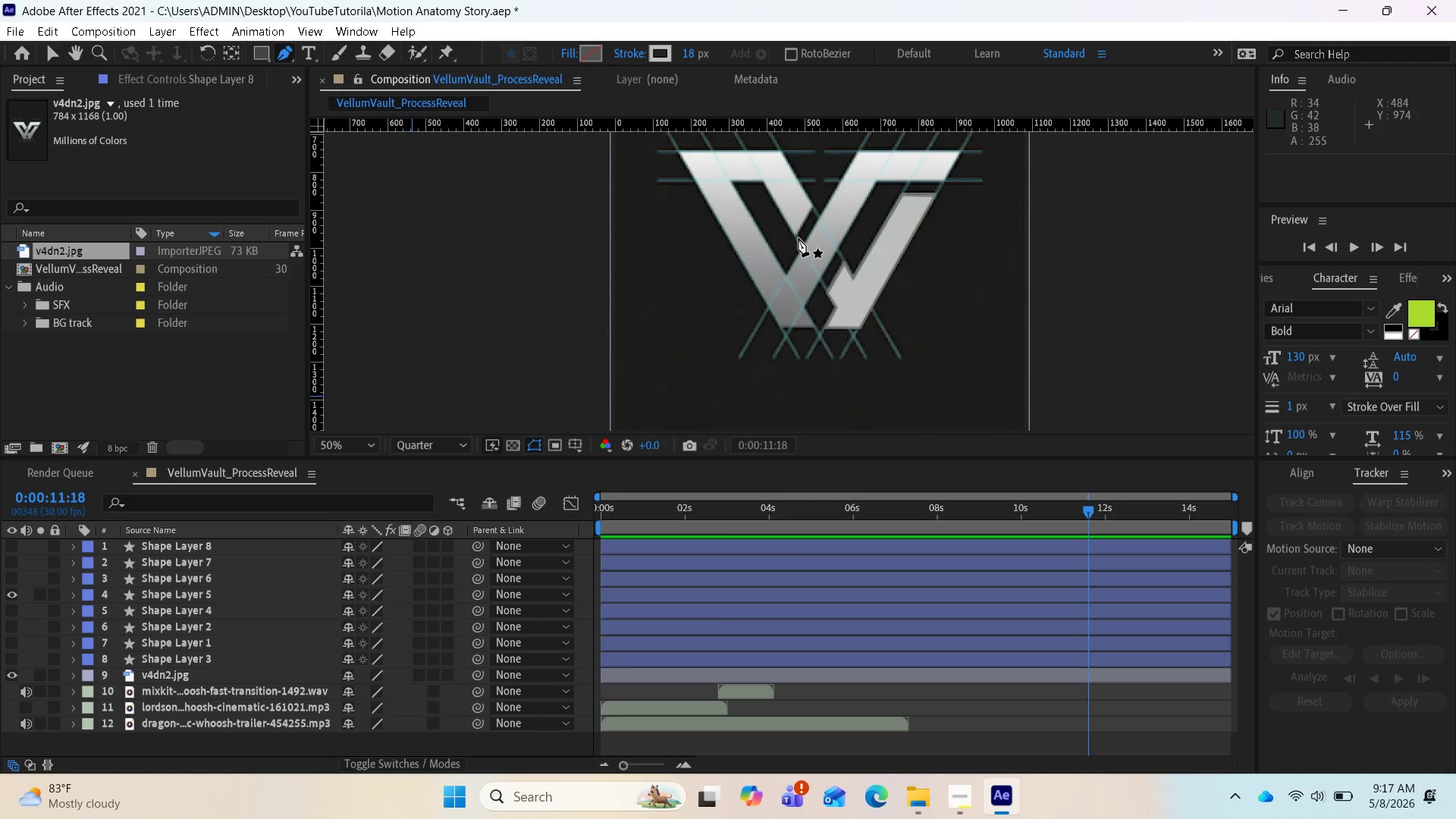 
left_click([799, 238])
 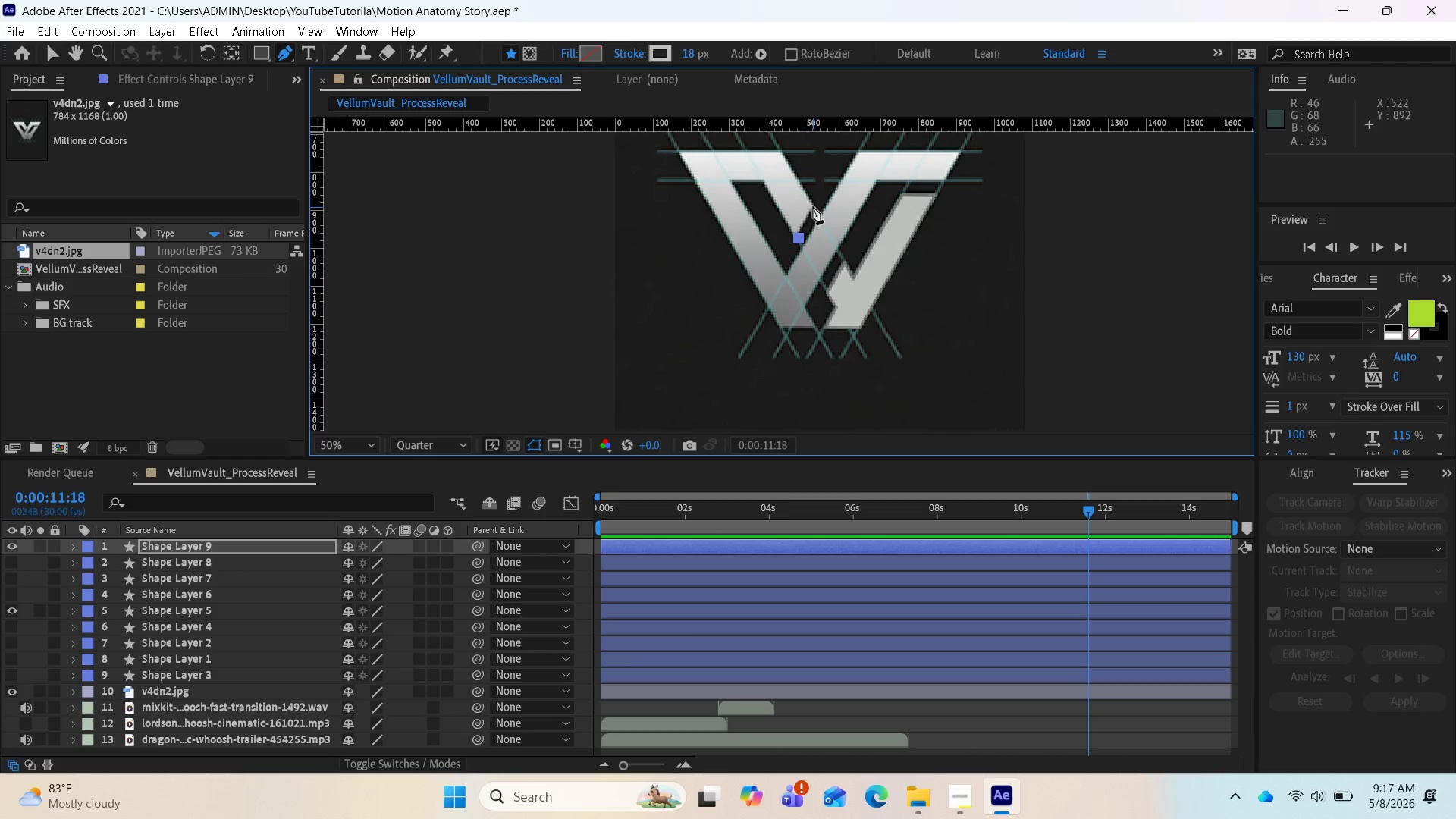 
scroll: coordinate [814, 204], scroll_direction: up, amount: 1.0
 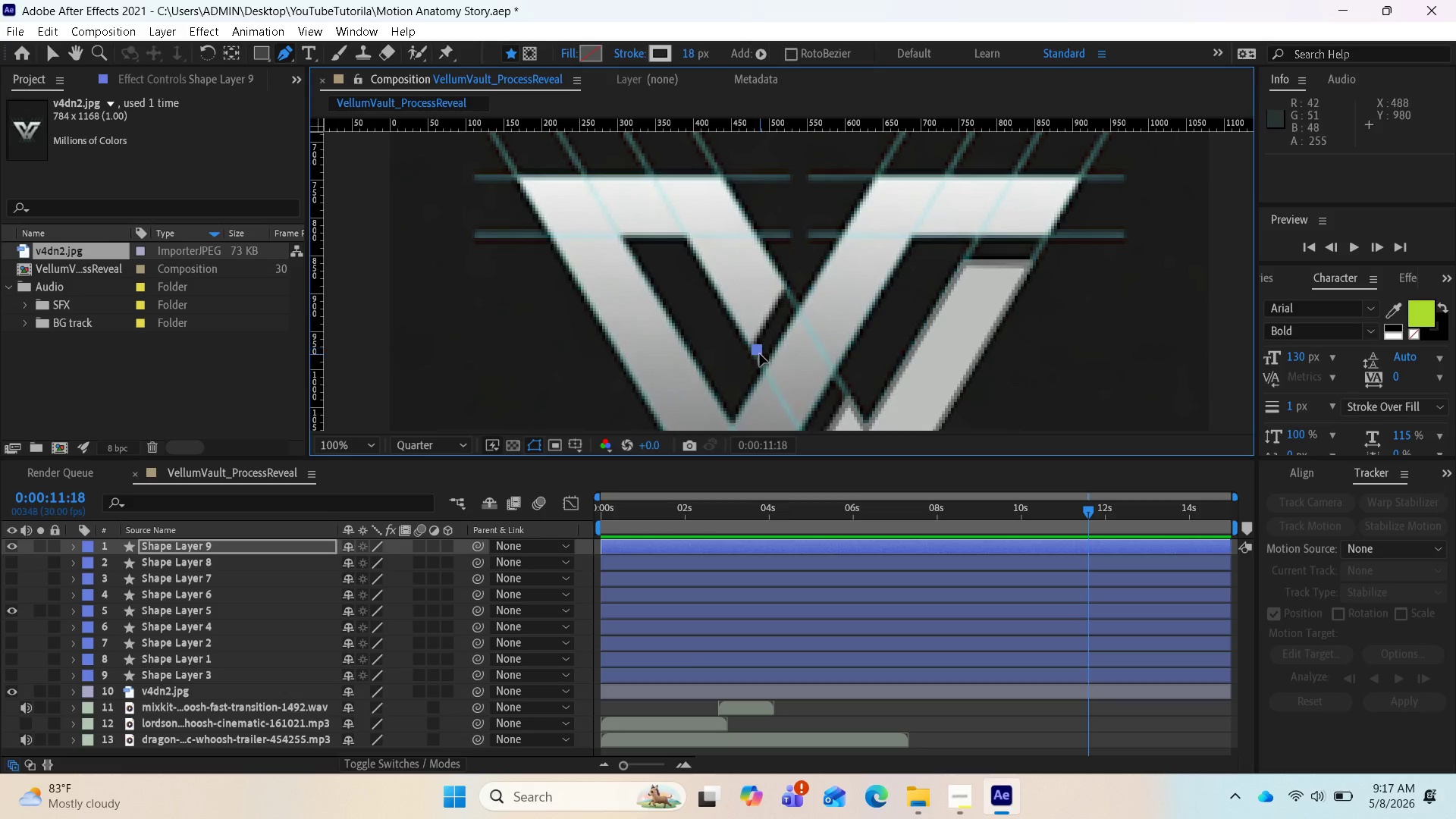 
left_click_drag(start_coordinate=[760, 354], to_coordinate=[753, 346])
 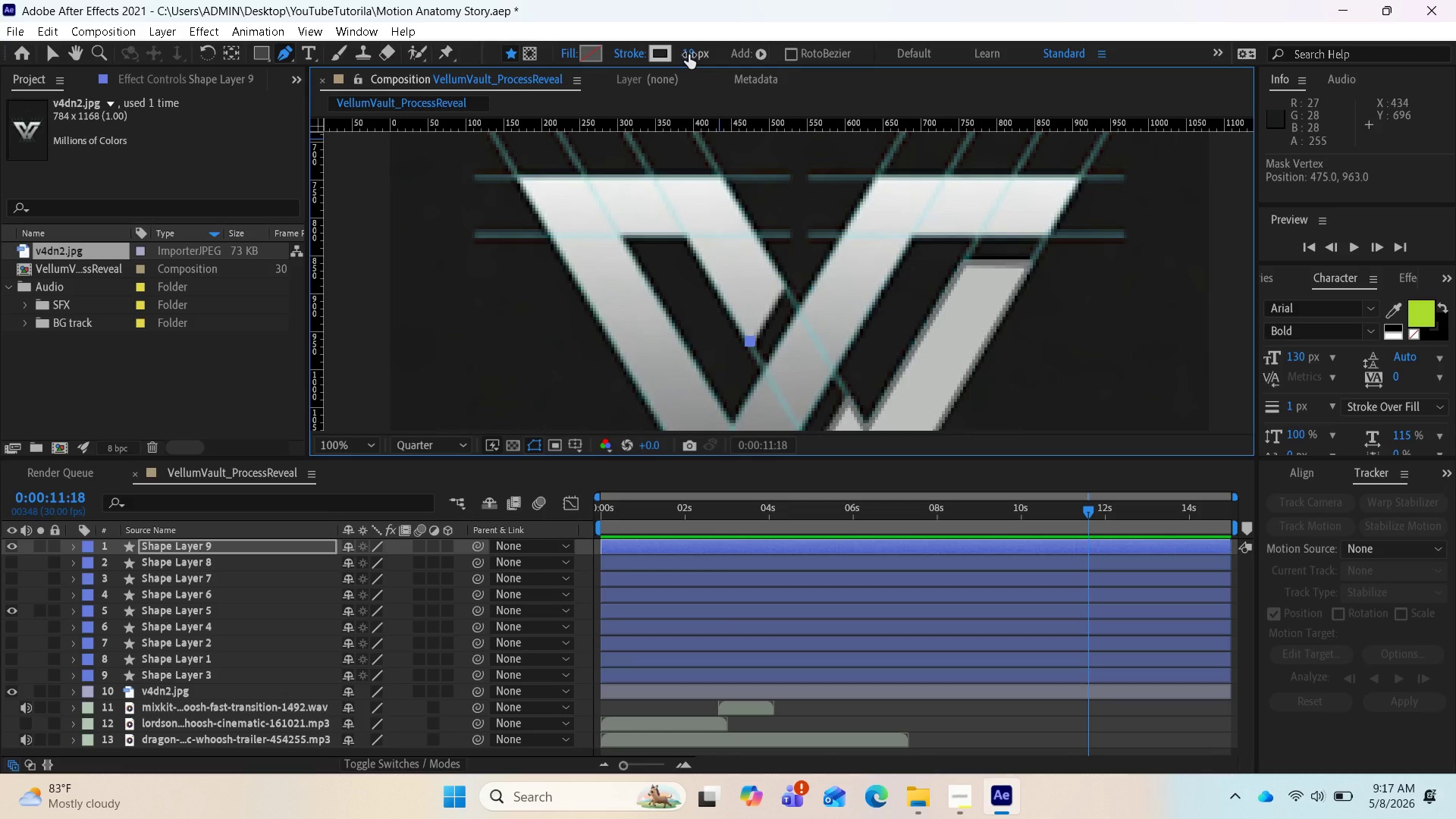 
left_click_drag(start_coordinate=[689, 55], to_coordinate=[676, 54])
 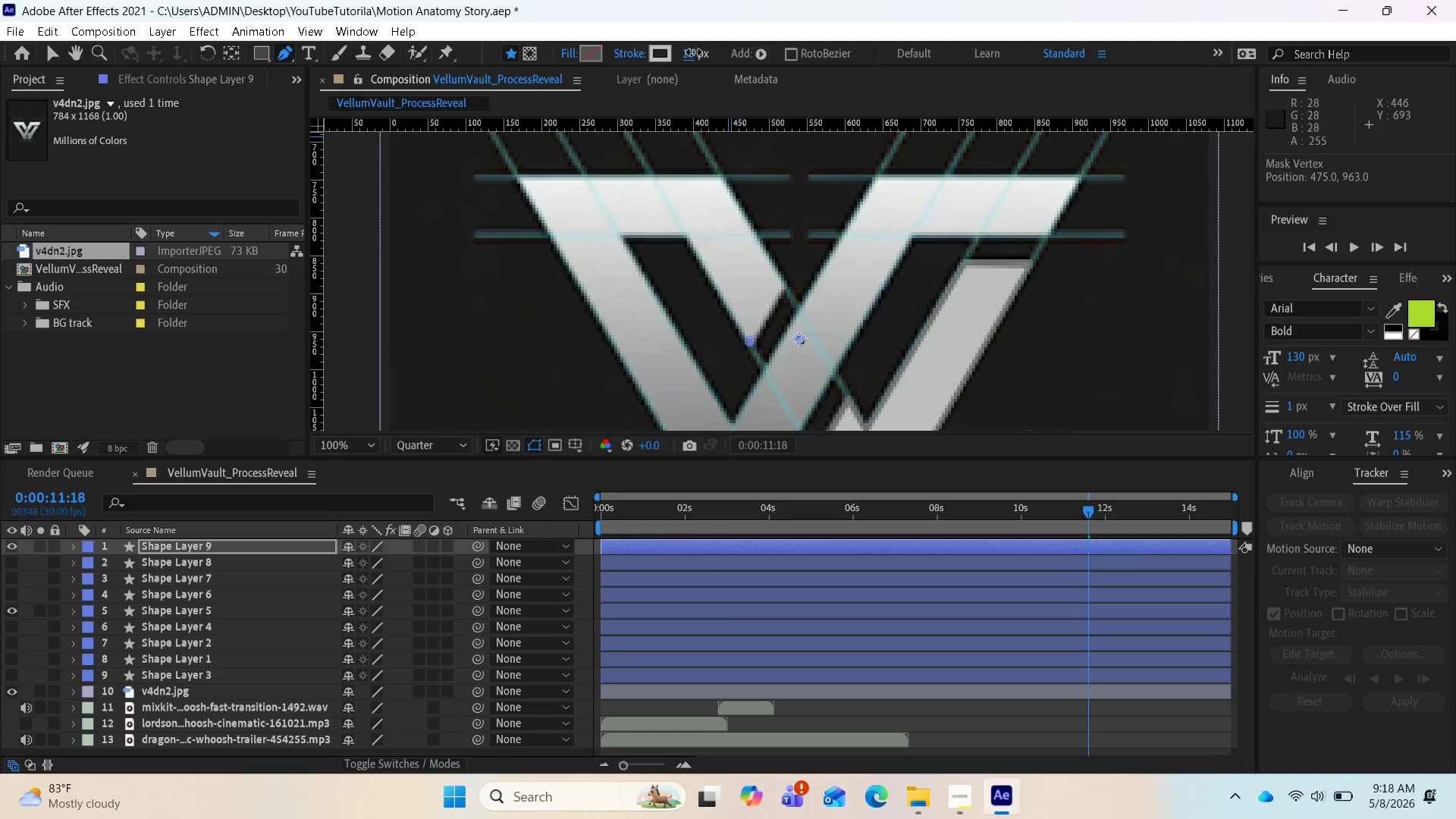 
left_click_drag(start_coordinate=[694, 53], to_coordinate=[679, 49])
 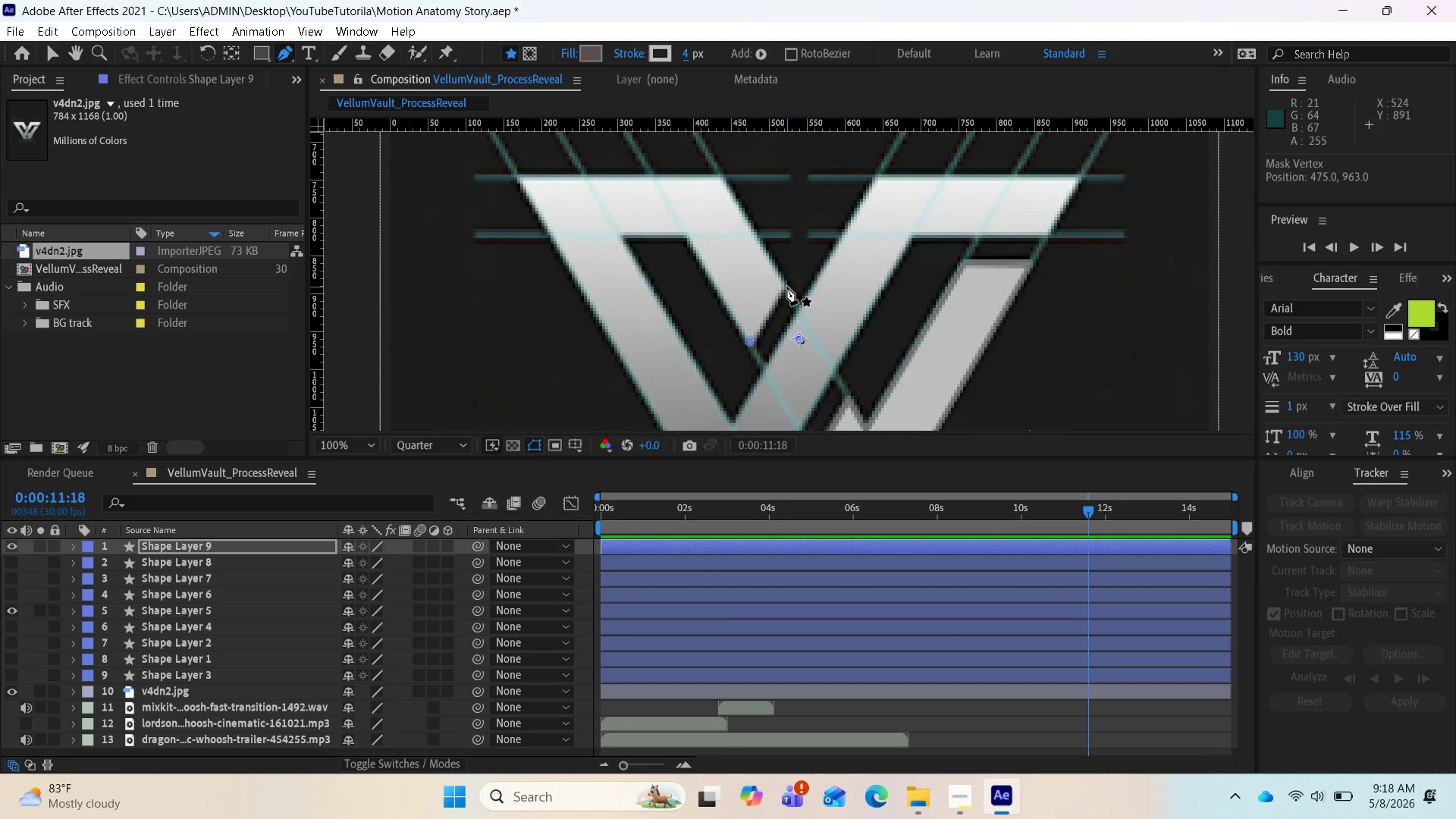 
left_click([787, 282])
 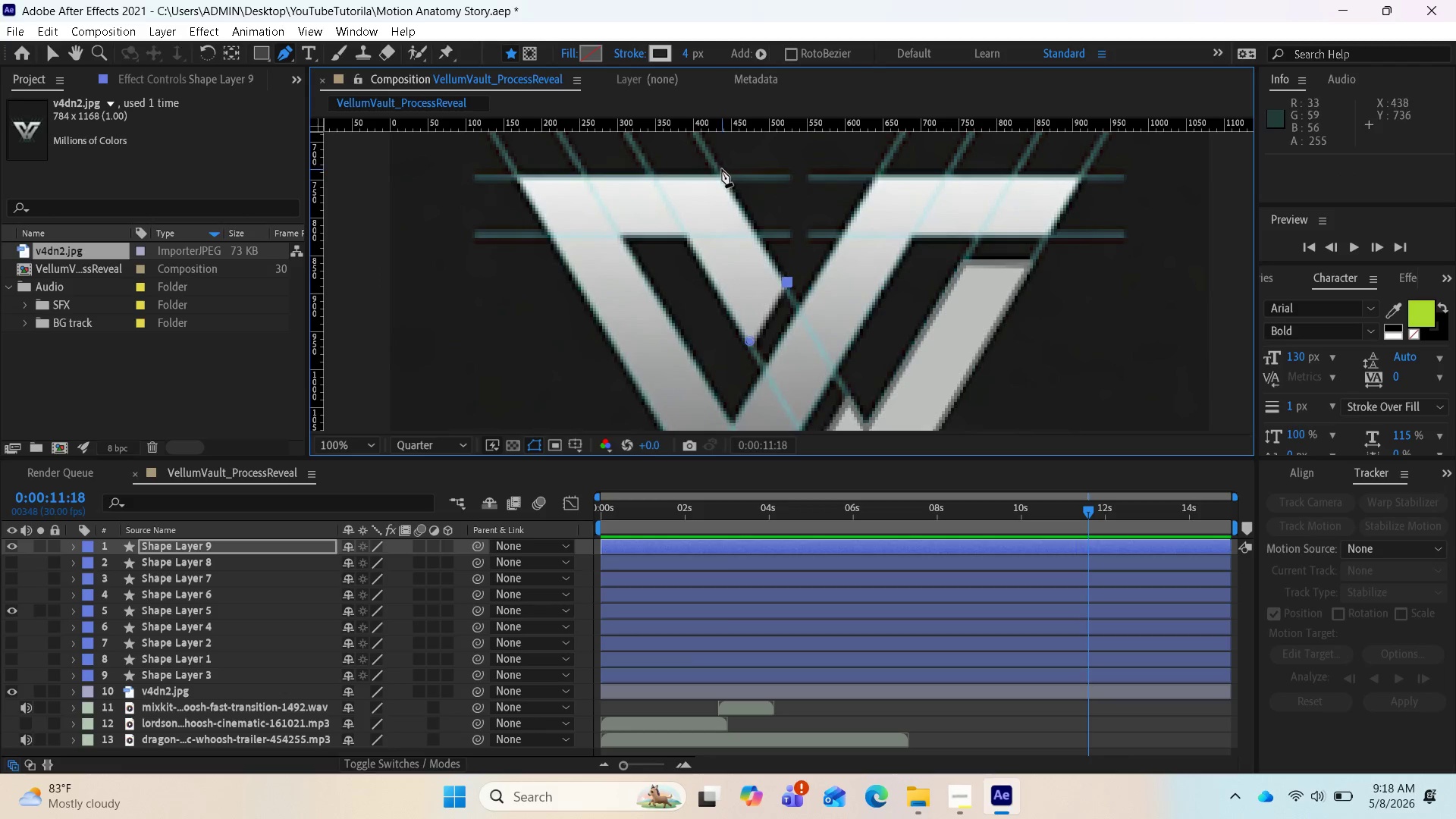 
left_click([722, 178])
 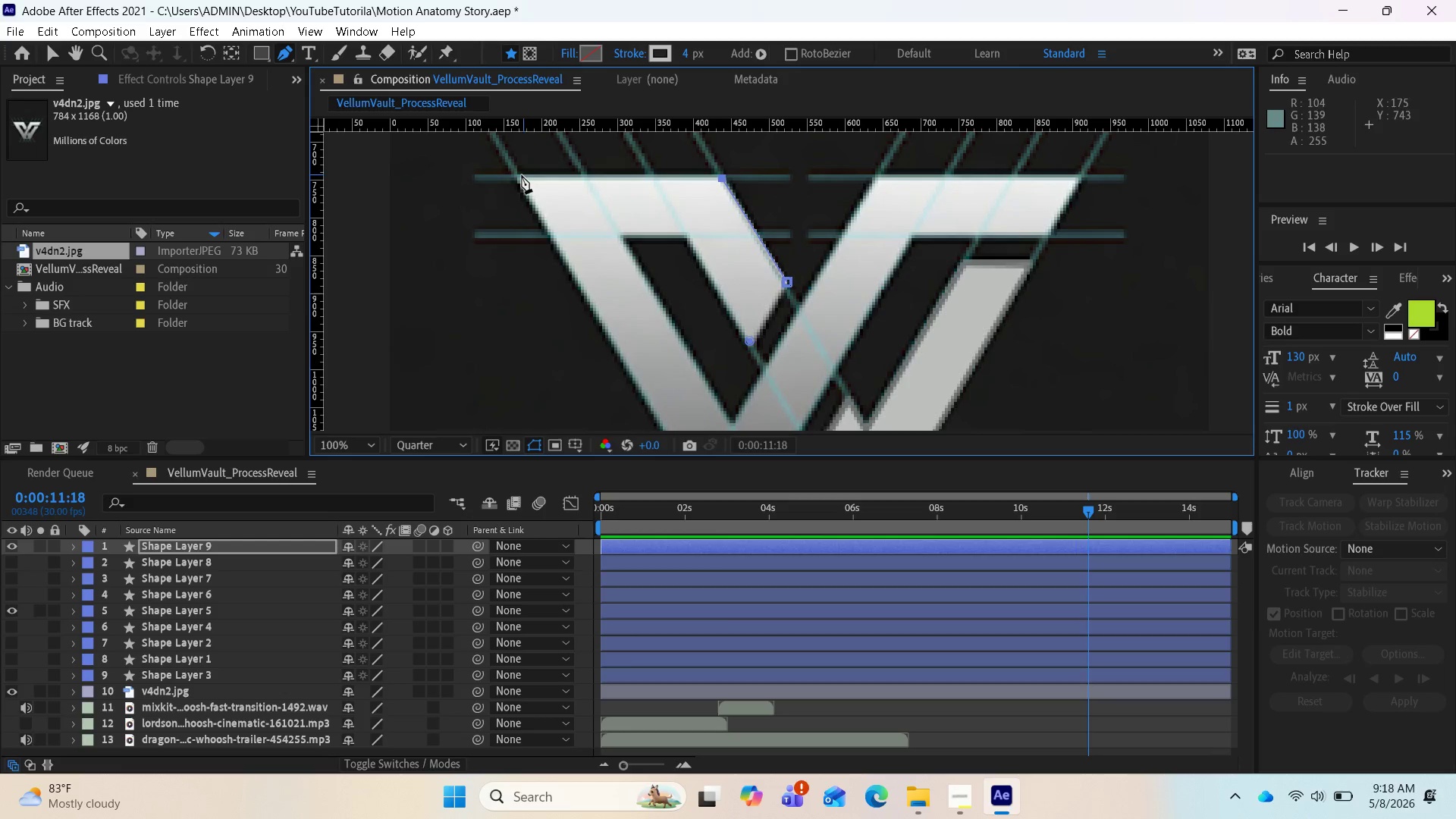 
left_click([519, 176])
 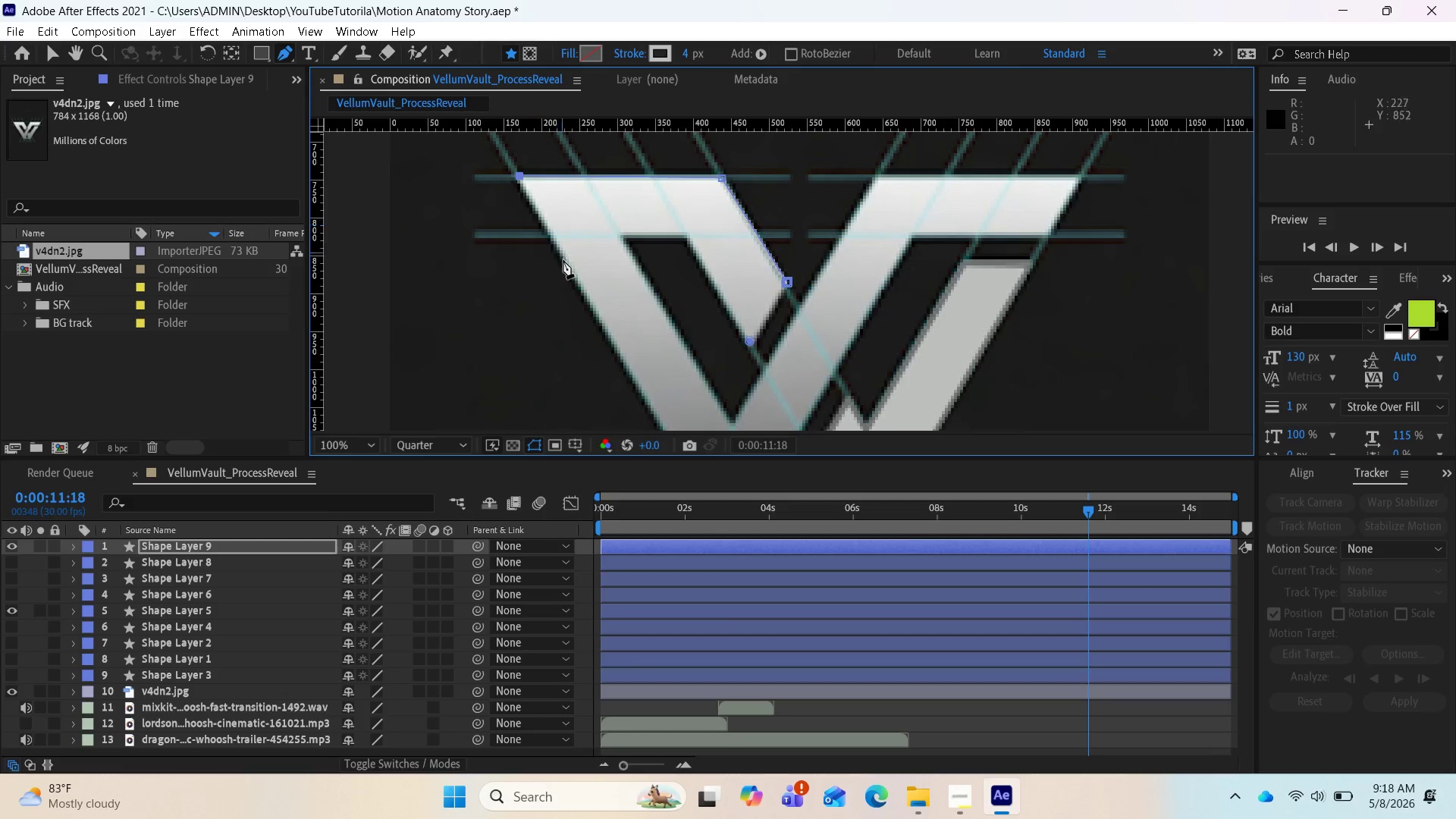 
scroll: coordinate [567, 294], scroll_direction: down, amount: 1.0
 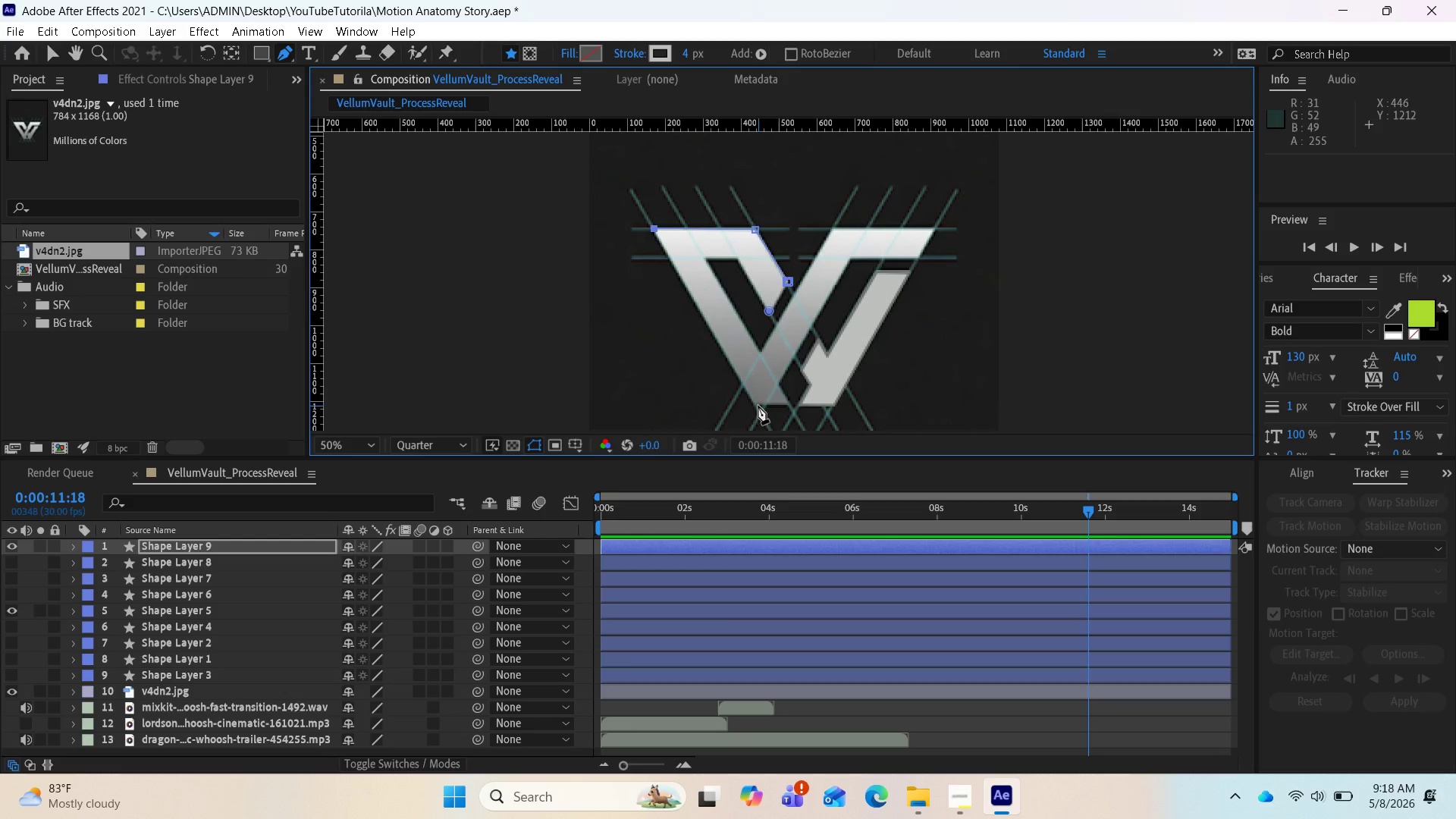 
left_click([757, 408])
 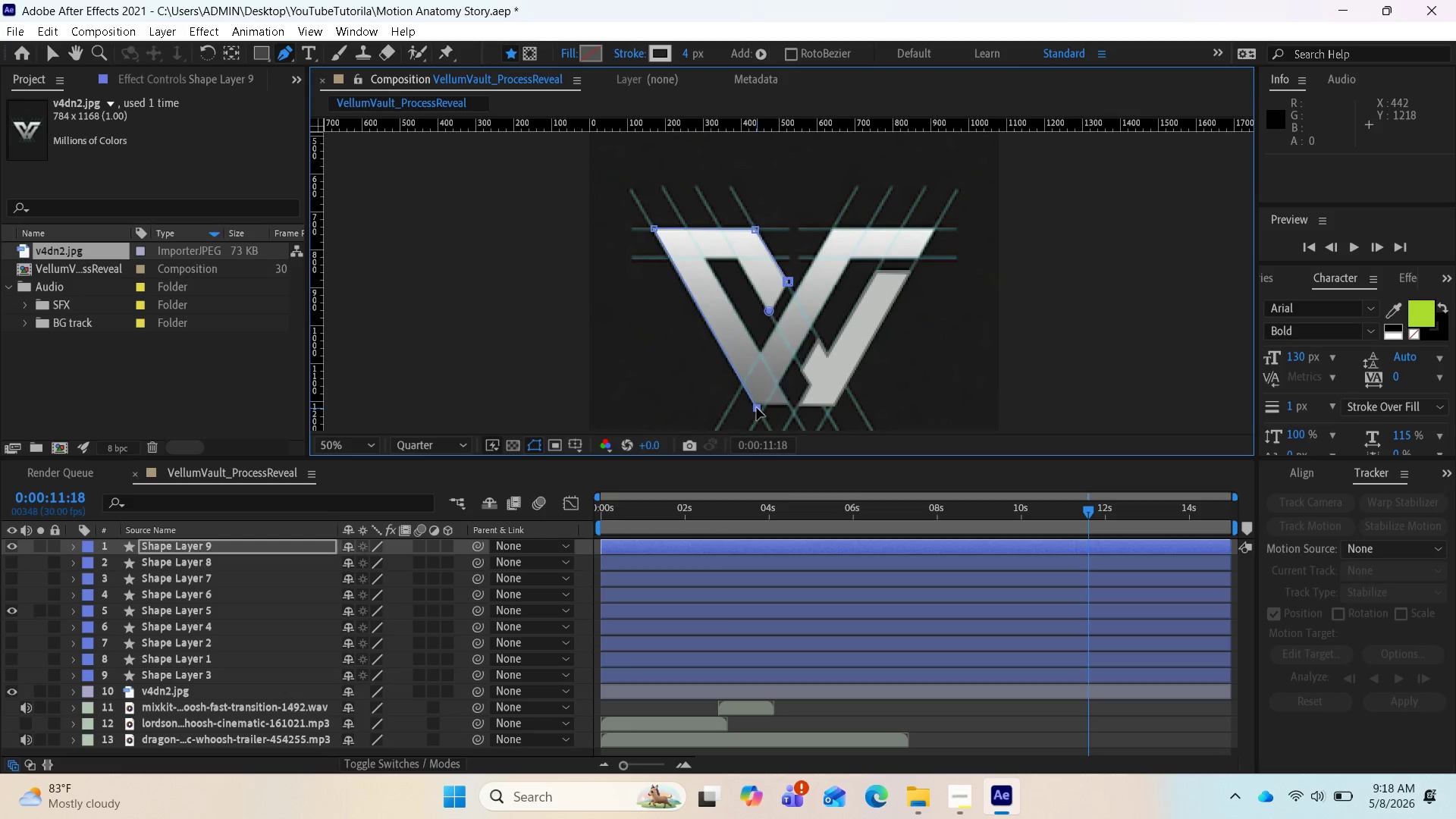 
left_click_drag(start_coordinate=[757, 408], to_coordinate=[756, 404])
 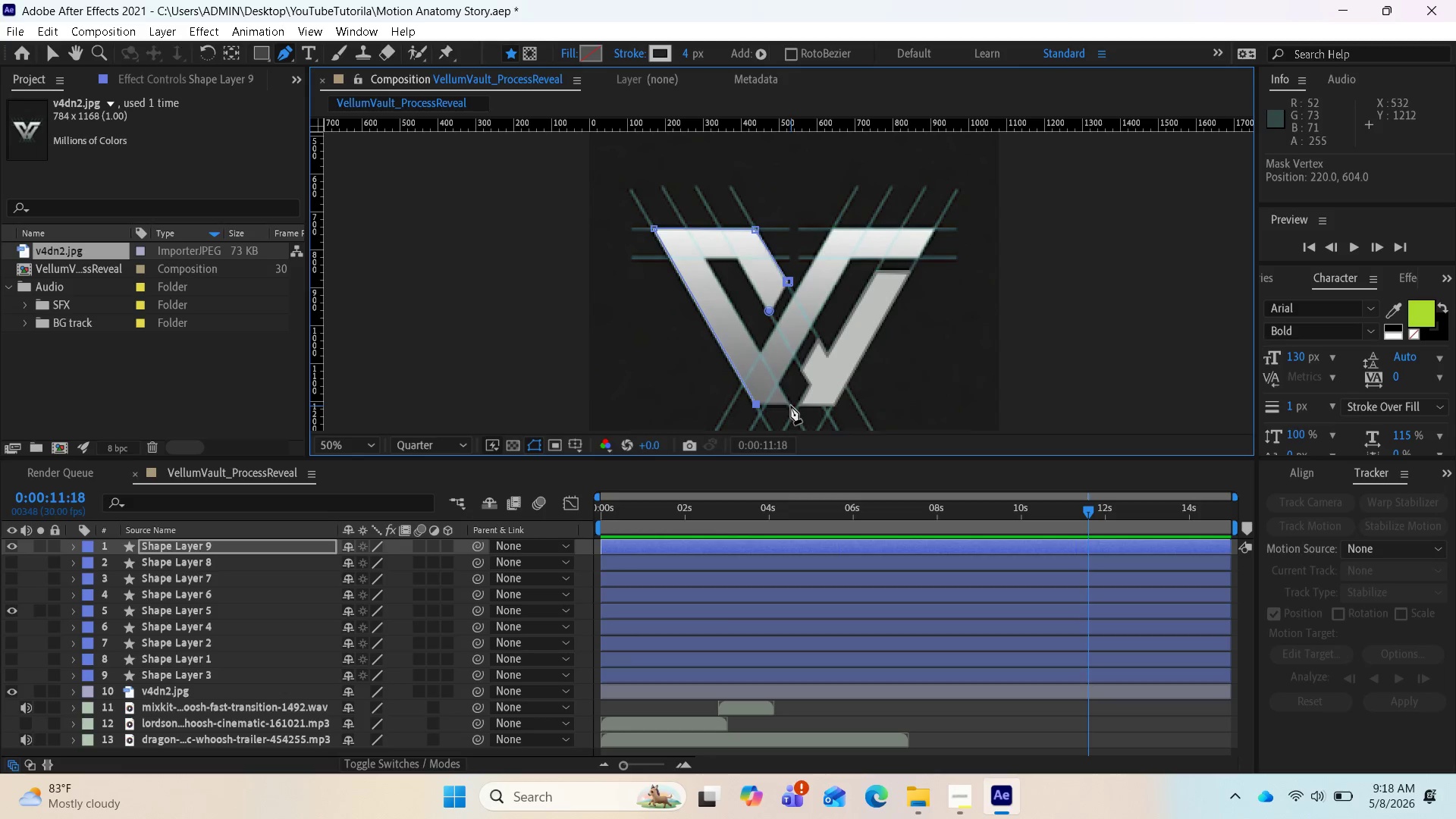 
left_click([791, 406])
 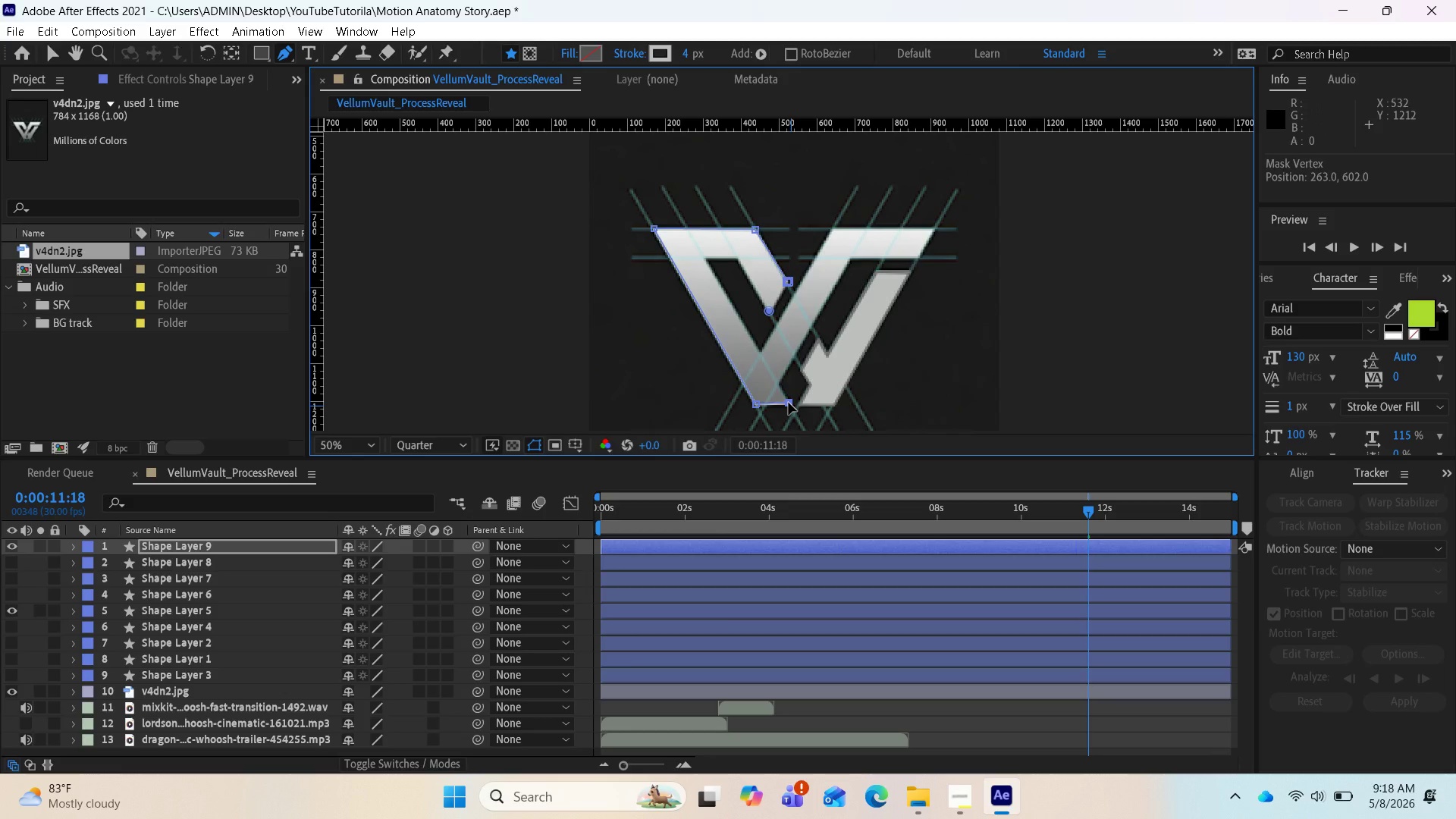 
scroll: coordinate [814, 410], scroll_direction: up, amount: 1.0
 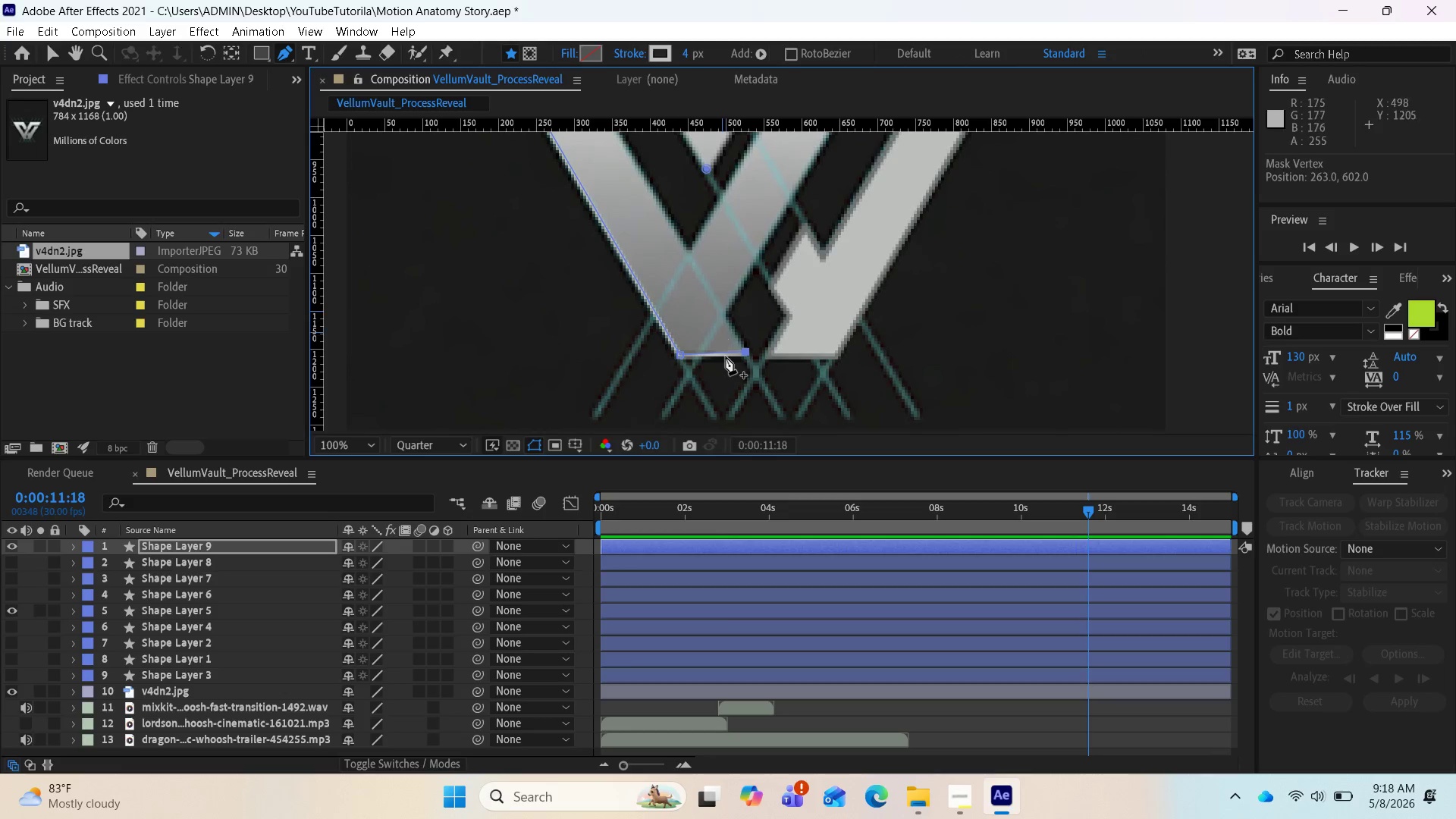 
left_click([724, 316])
 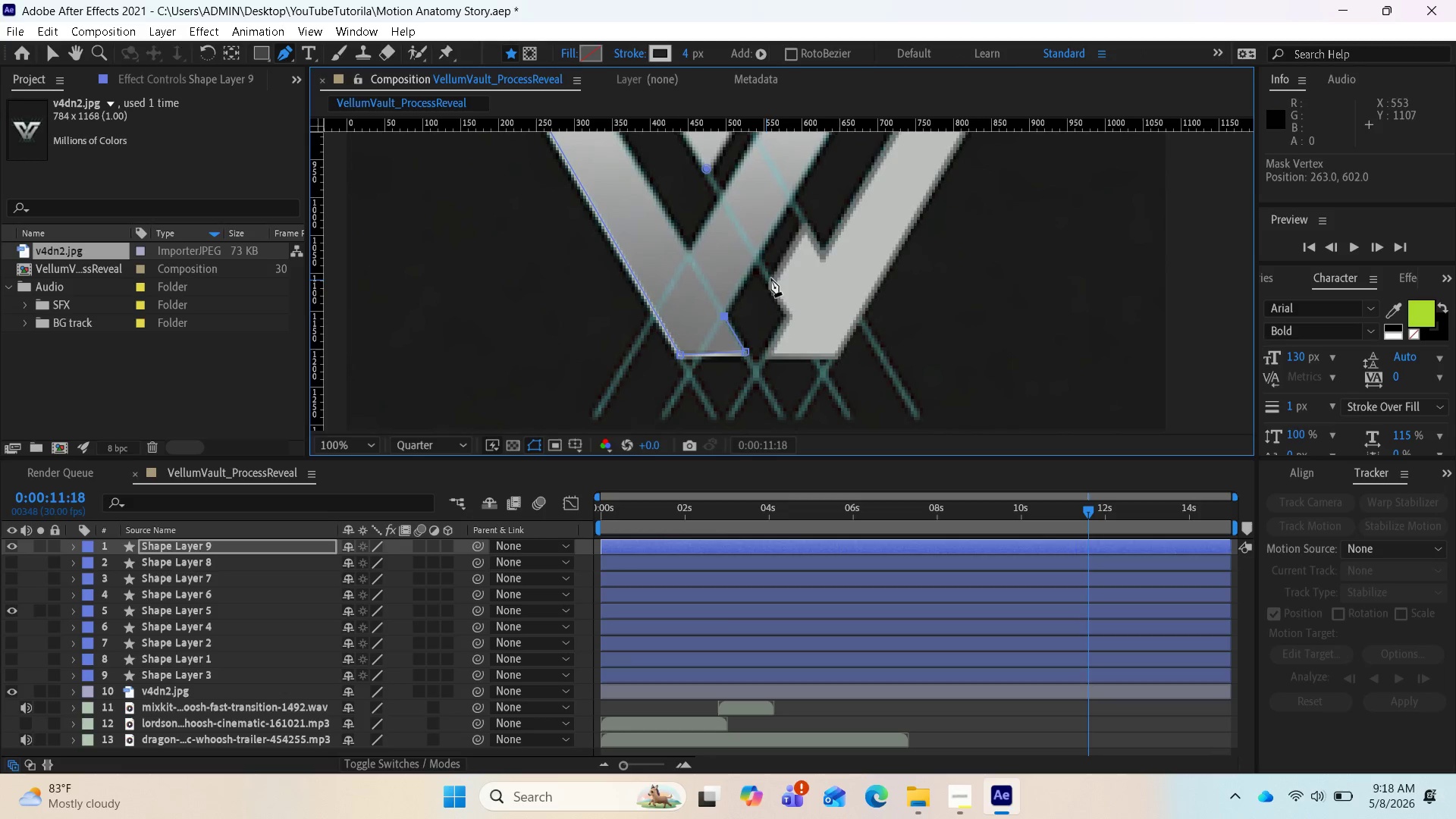 
scroll: coordinate [774, 278], scroll_direction: down, amount: 1.0
 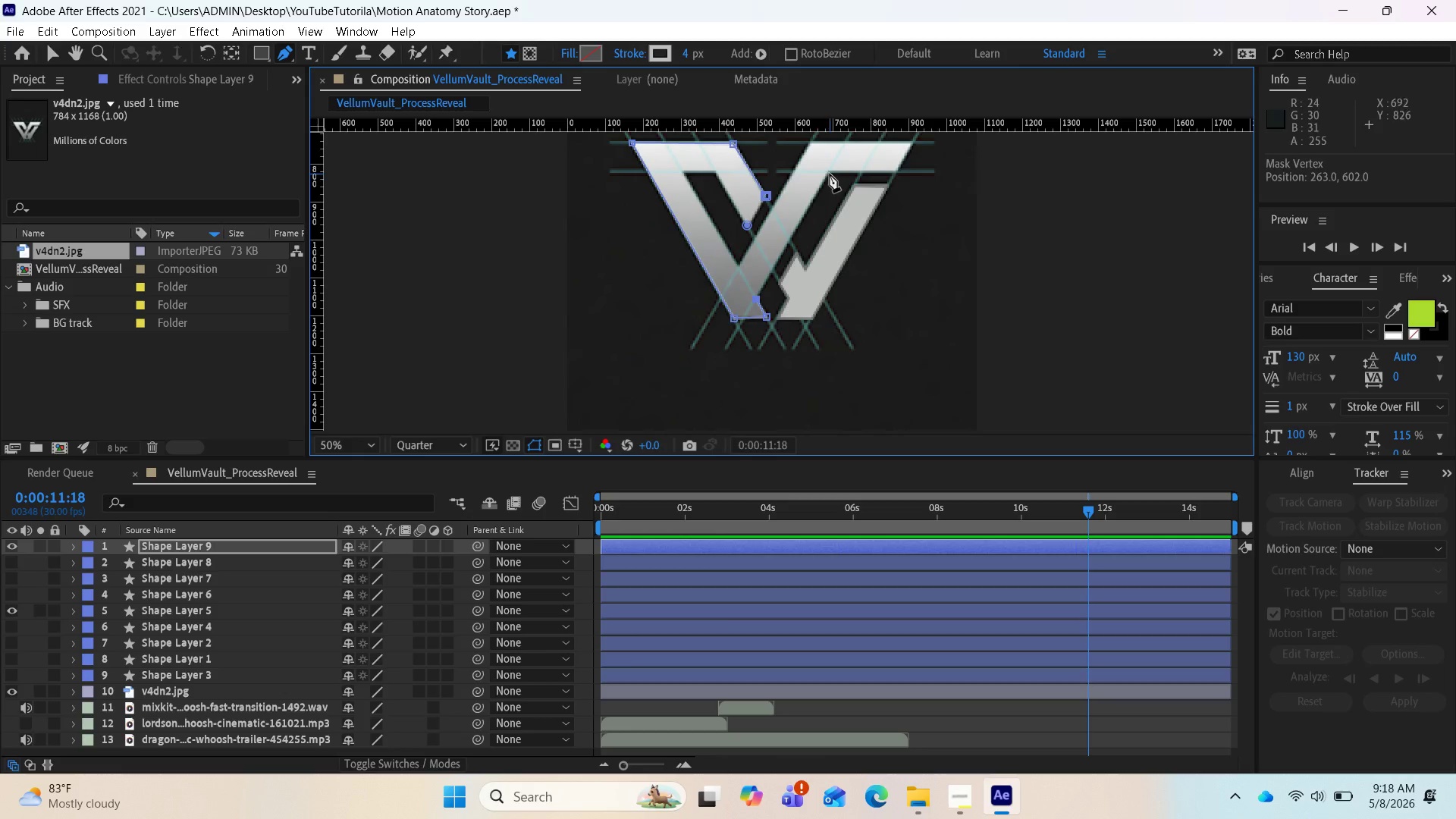 
left_click([830, 174])
 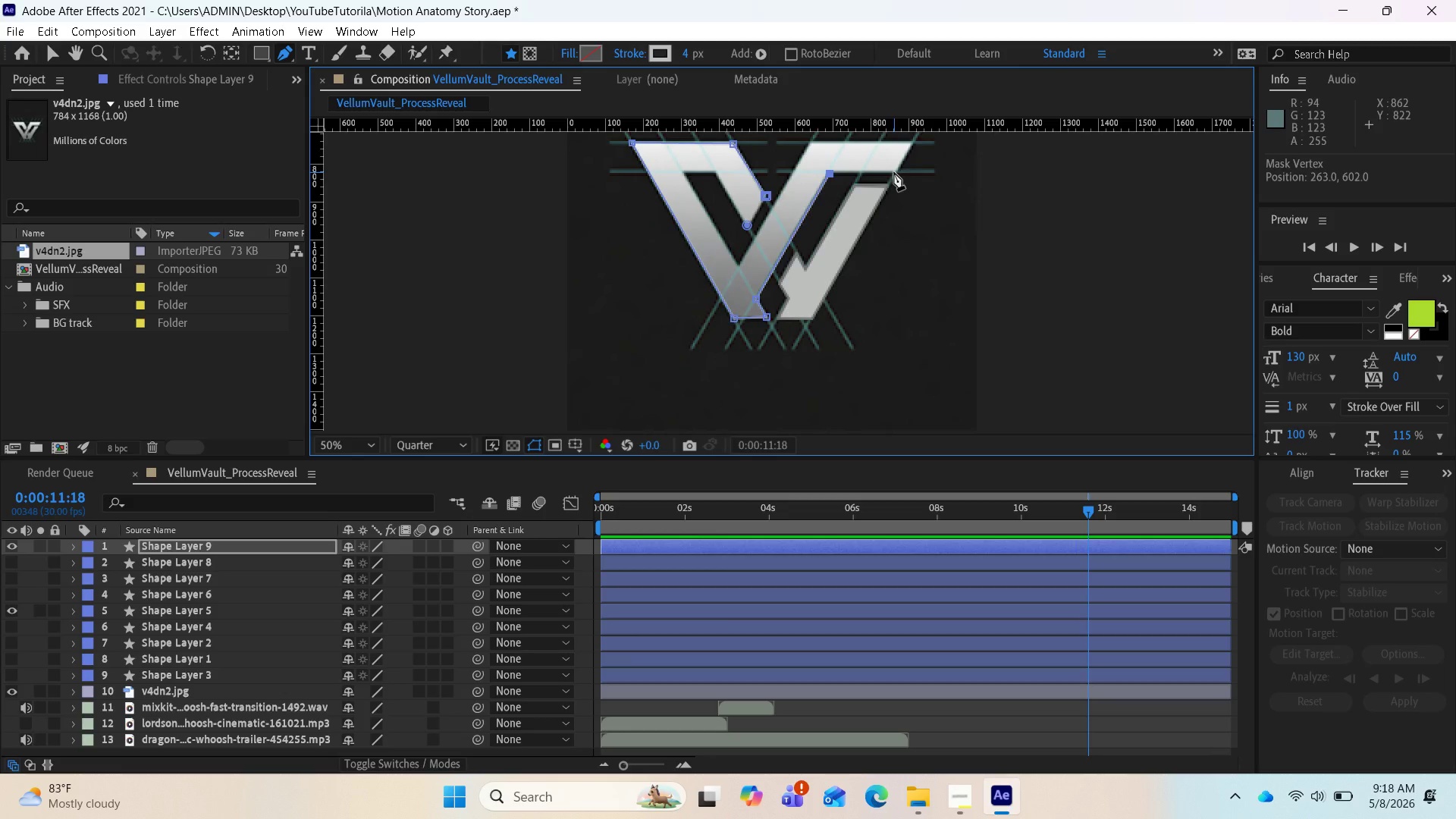 
left_click([896, 172])
 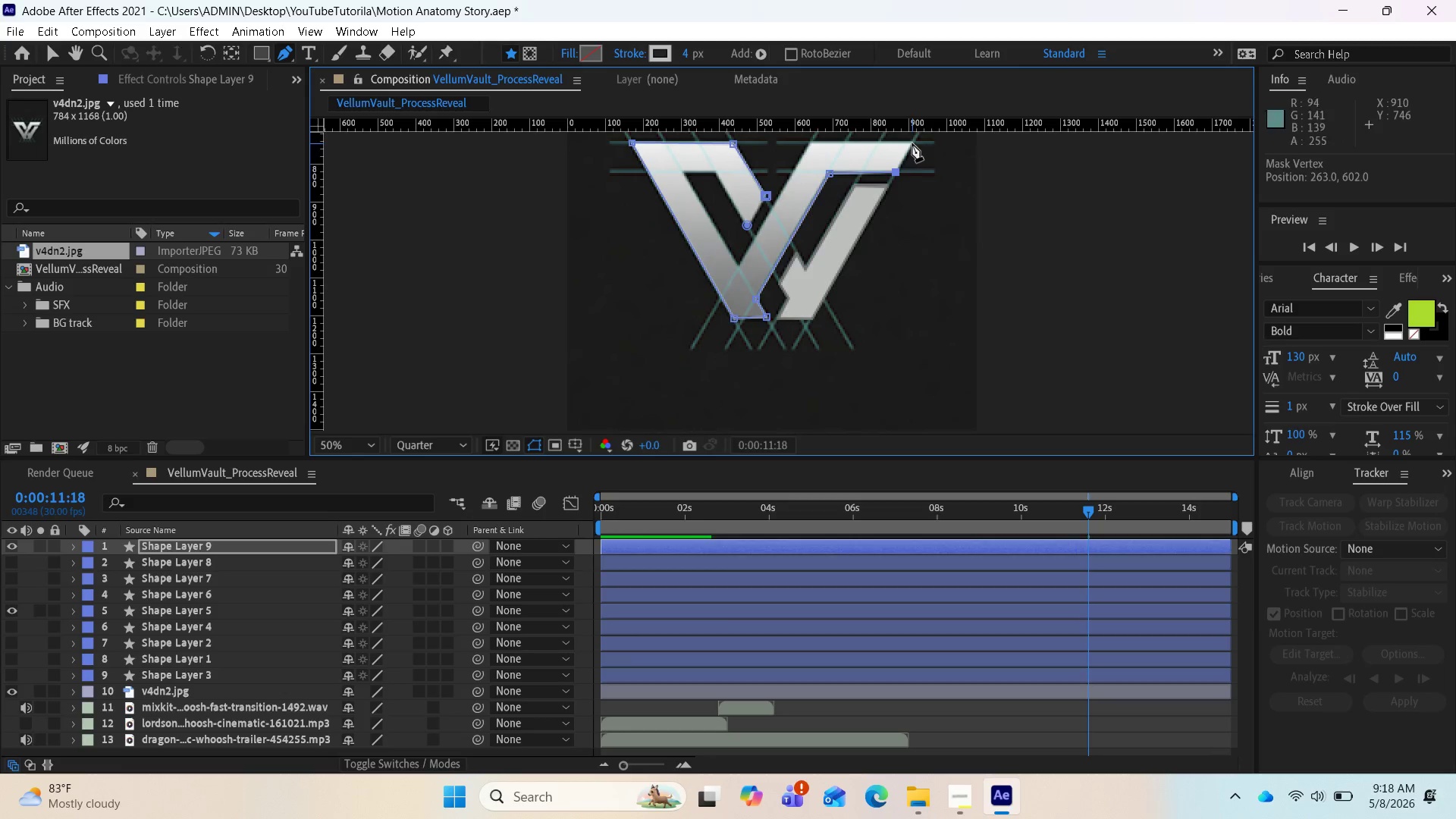 
left_click([913, 143])
 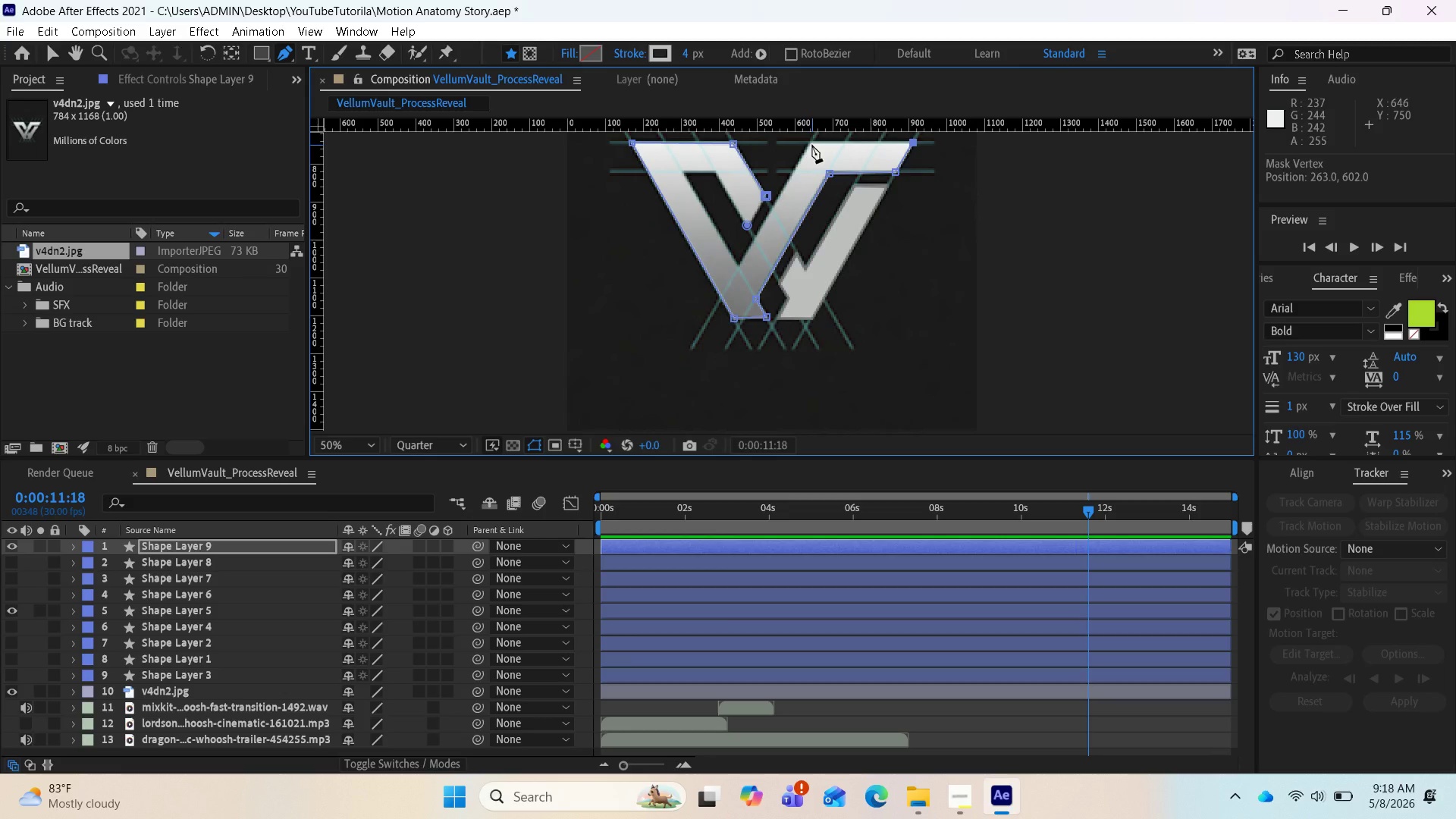 
left_click([811, 144])
 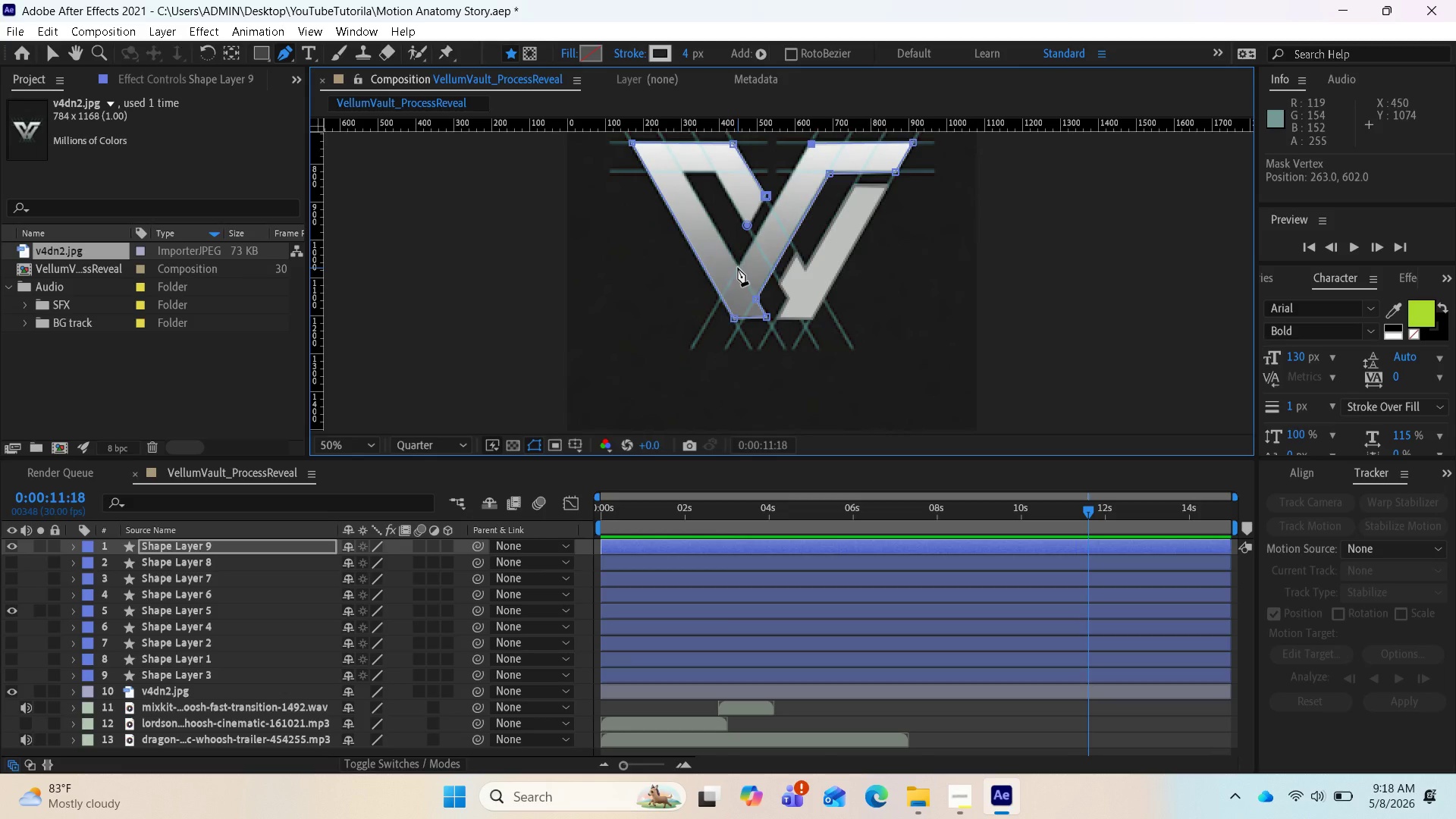 
left_click([740, 268])
 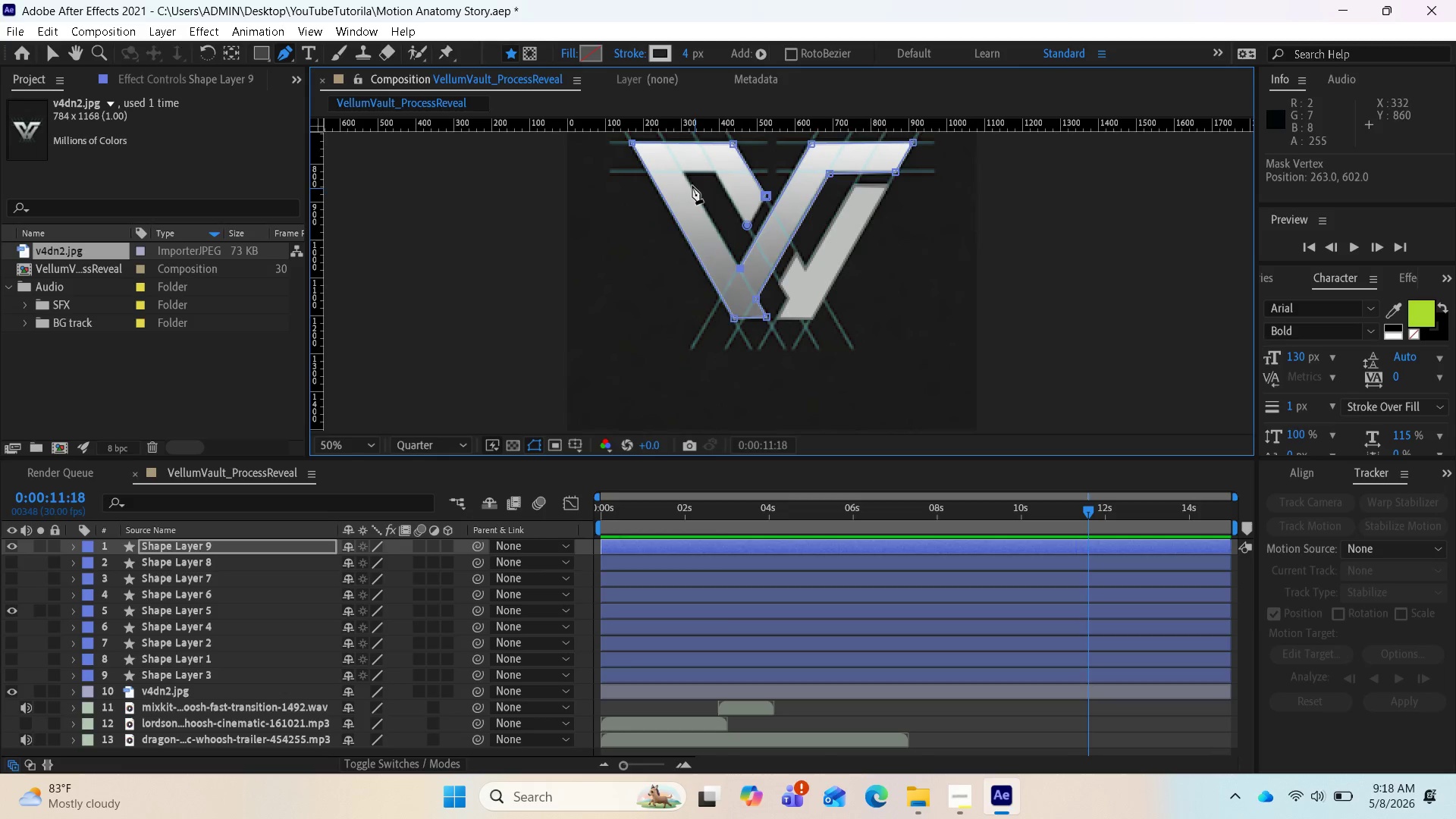 
left_click([685, 174])
 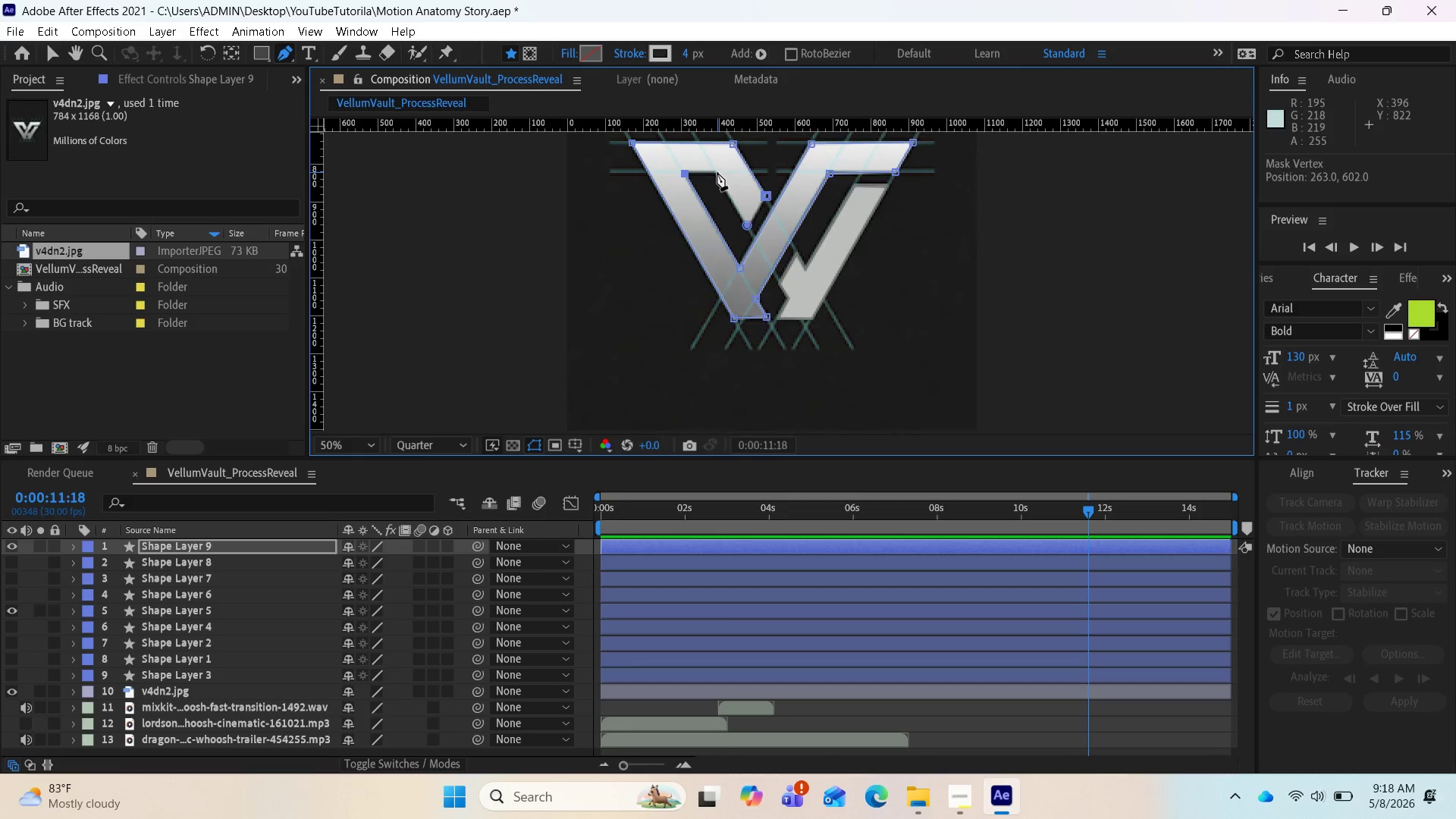 
left_click([715, 171])
 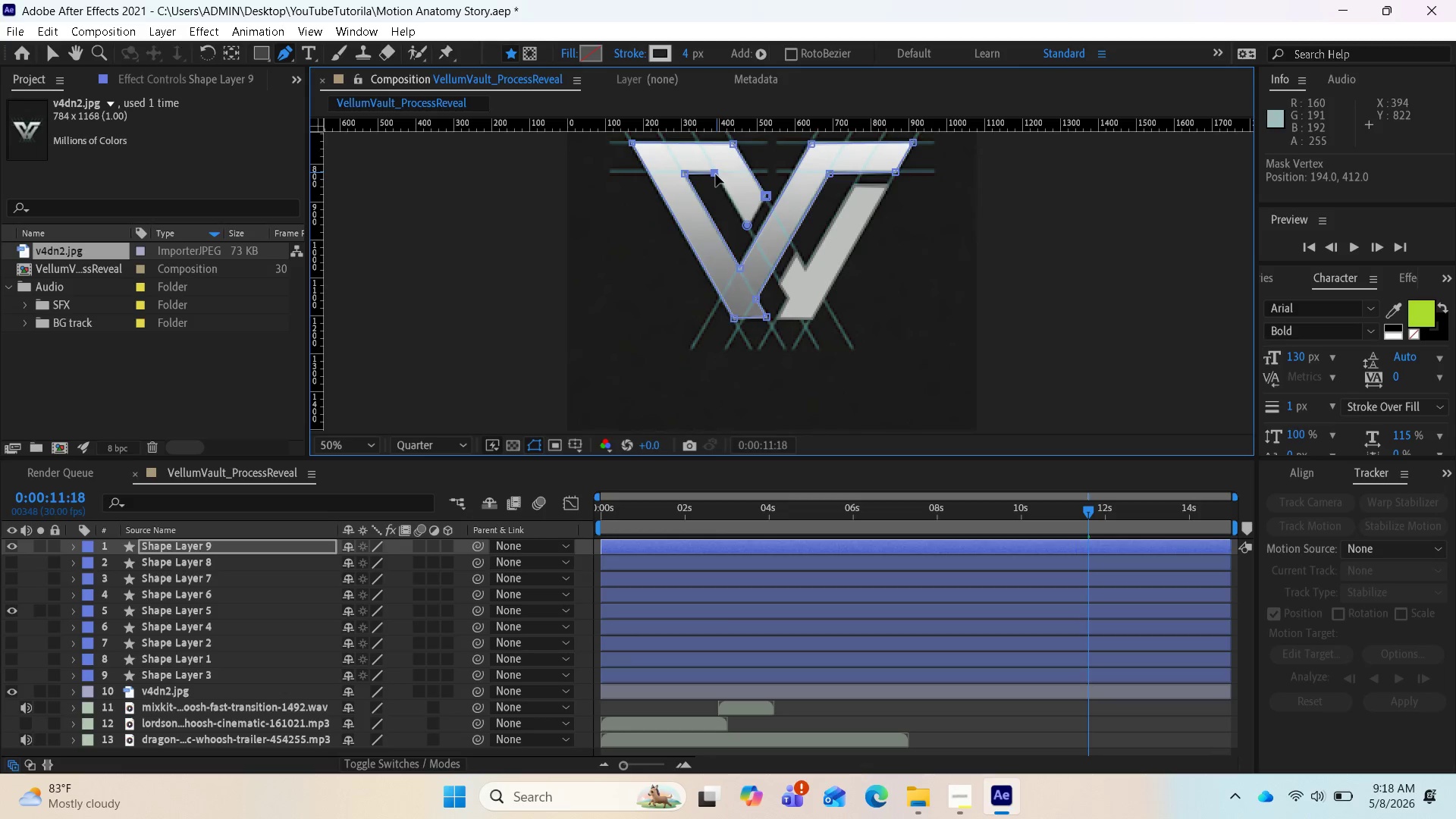 
wait(7.73)
 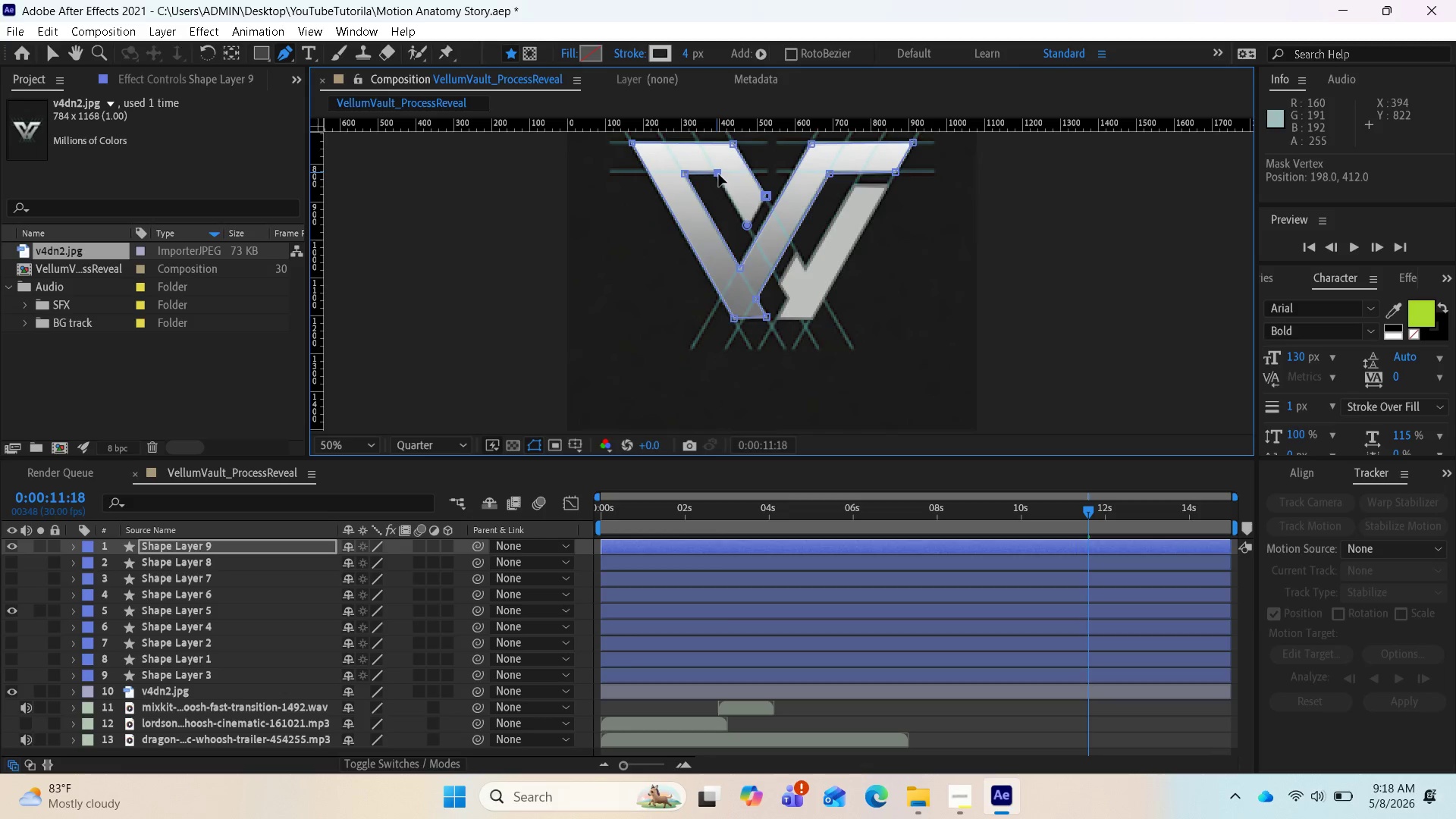 
left_click([748, 223])
 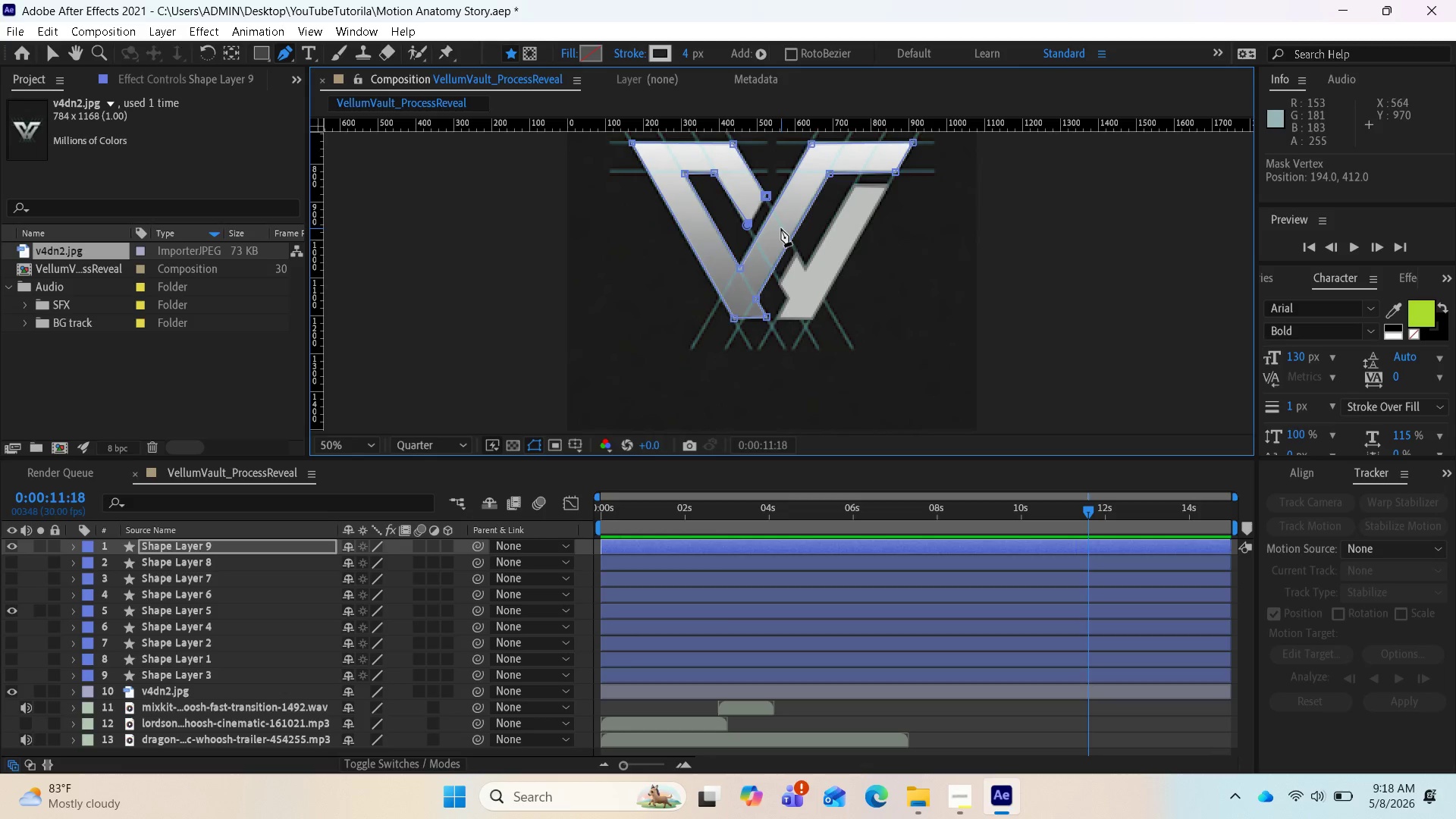 
key(Control+Z)
 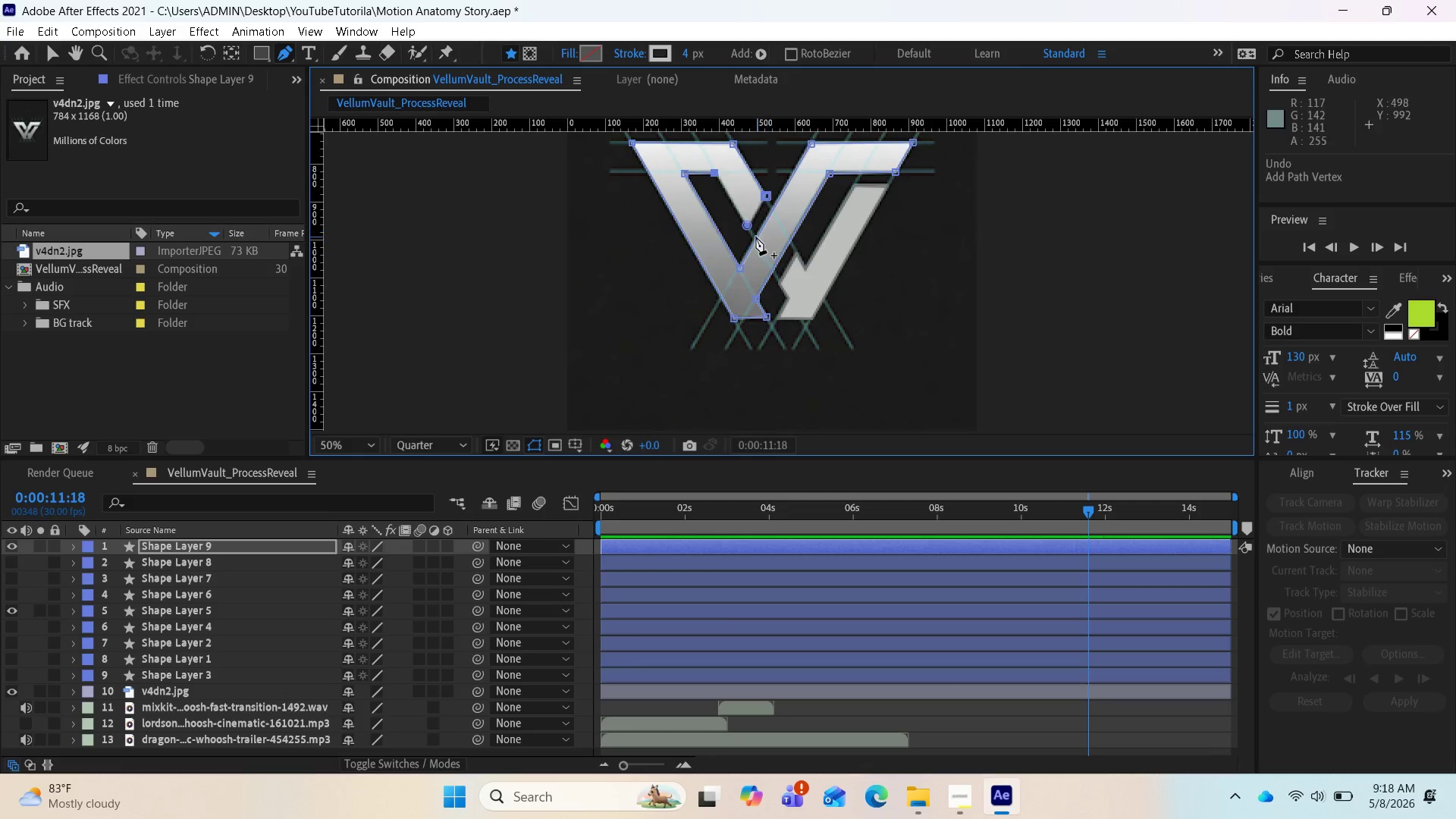 
scroll: coordinate [756, 237], scroll_direction: up, amount: 1.0
 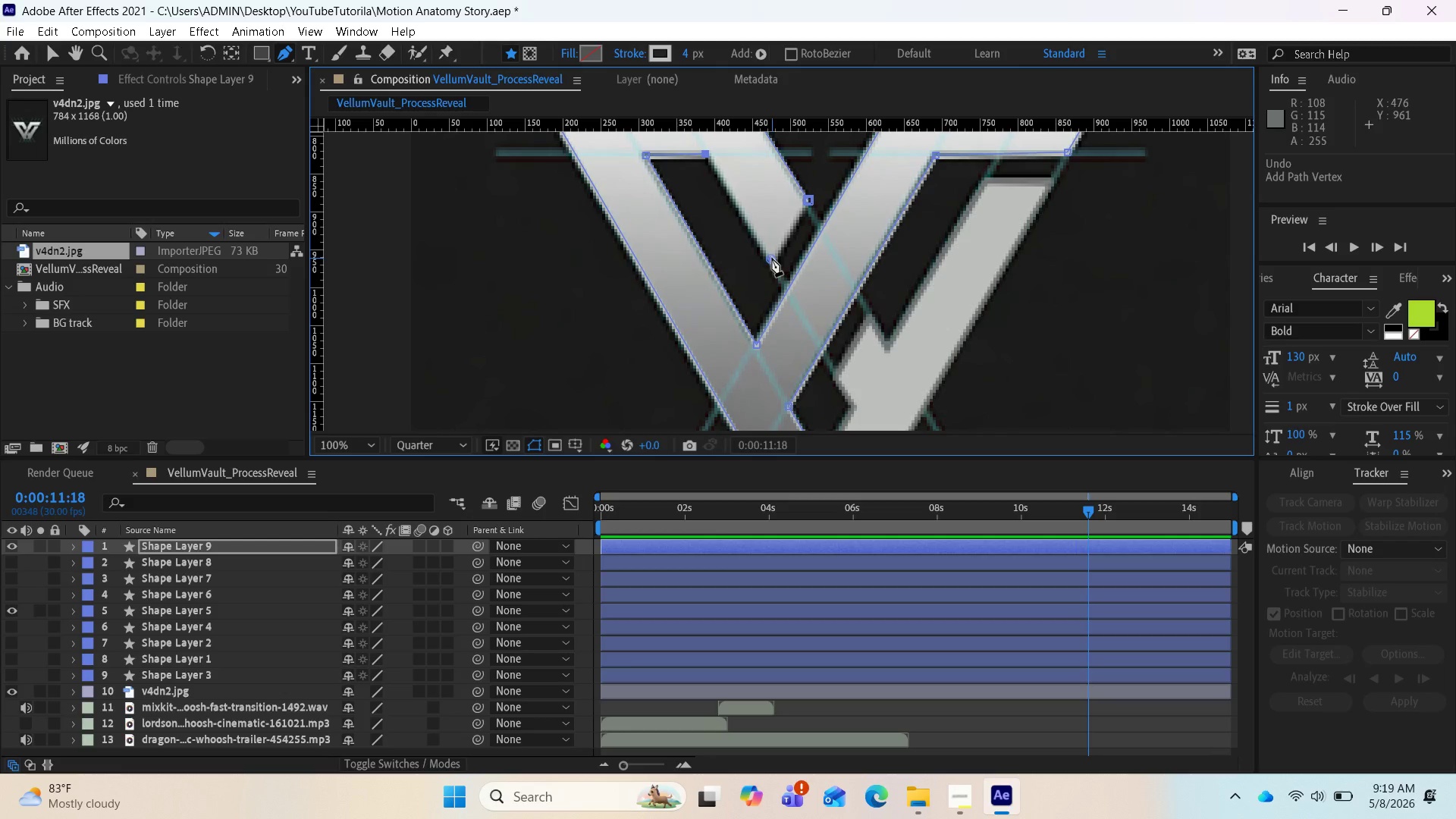 
left_click([774, 263])
 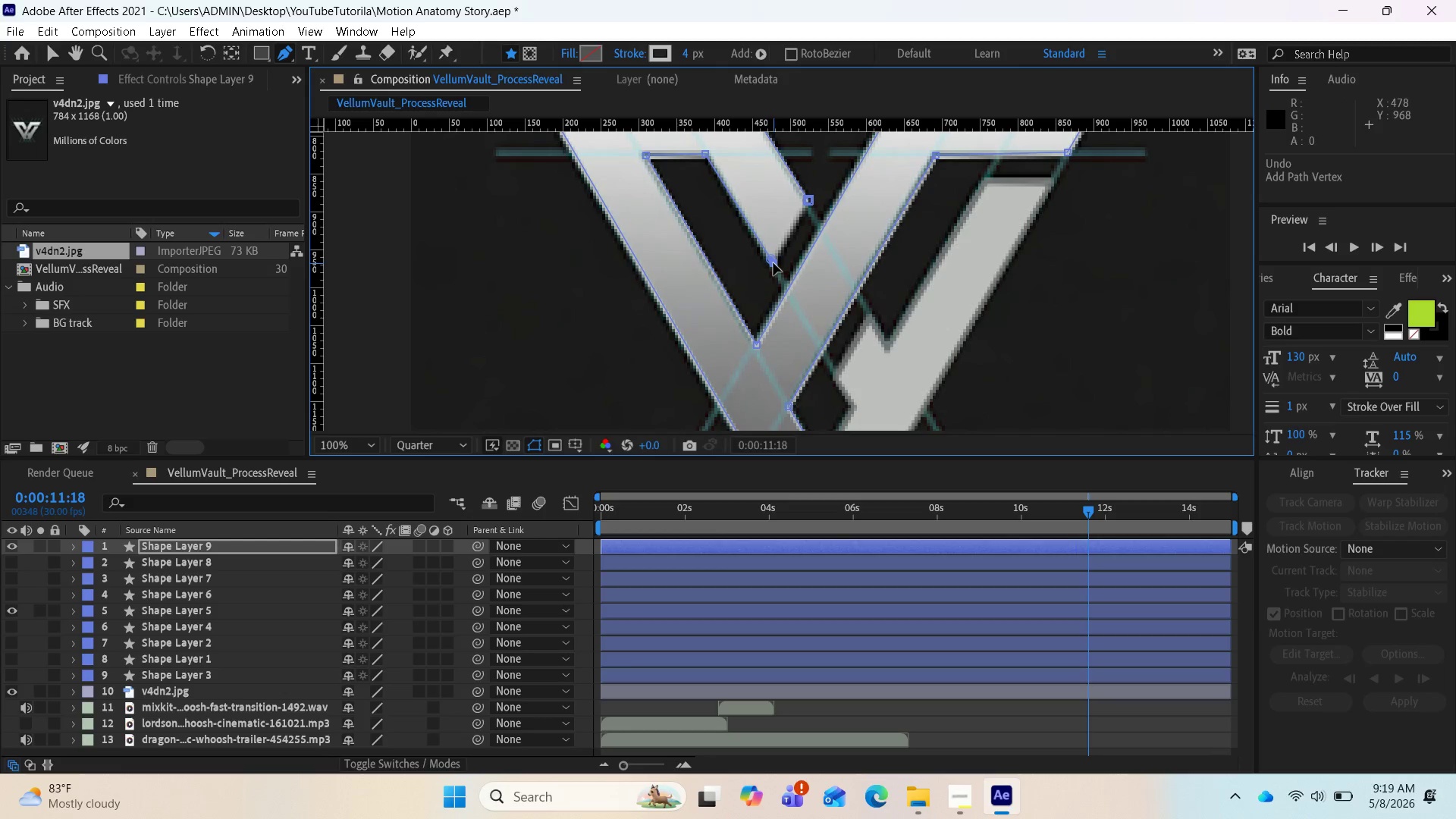 
left_click_drag(start_coordinate=[774, 263], to_coordinate=[756, 256])
 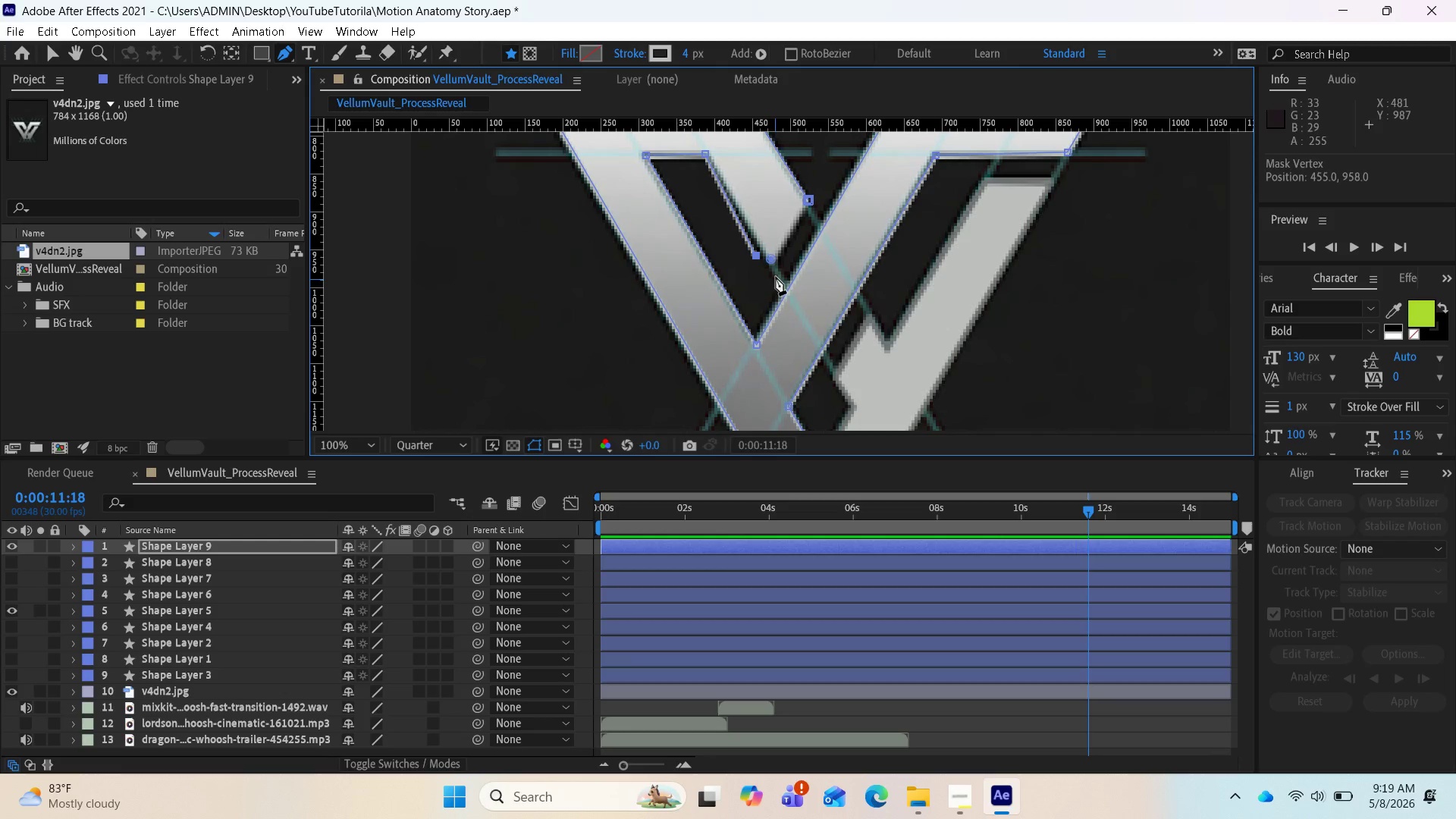 
left_click_drag(start_coordinate=[774, 257], to_coordinate=[778, 279])
 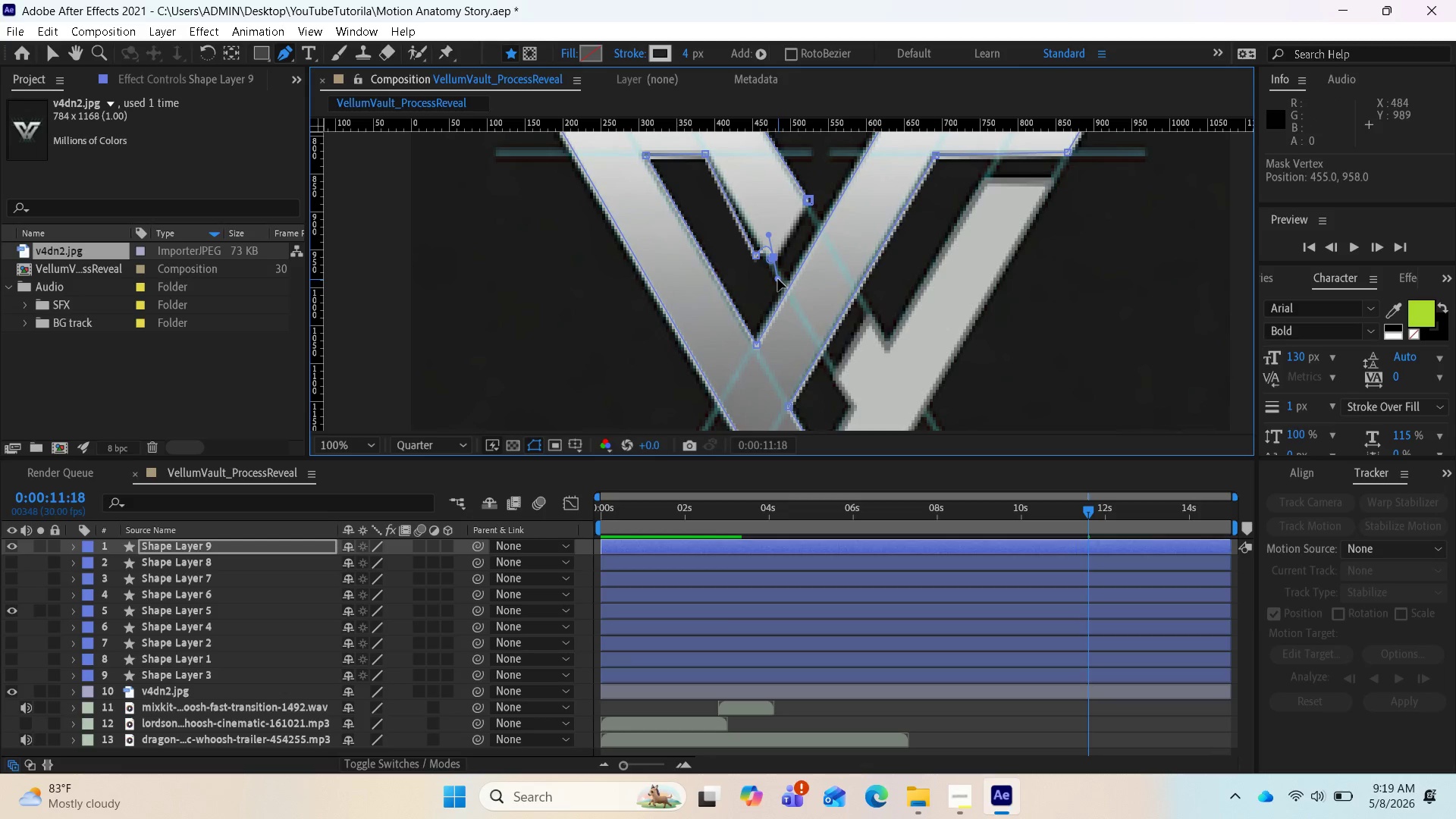 
key(Control+Z)
 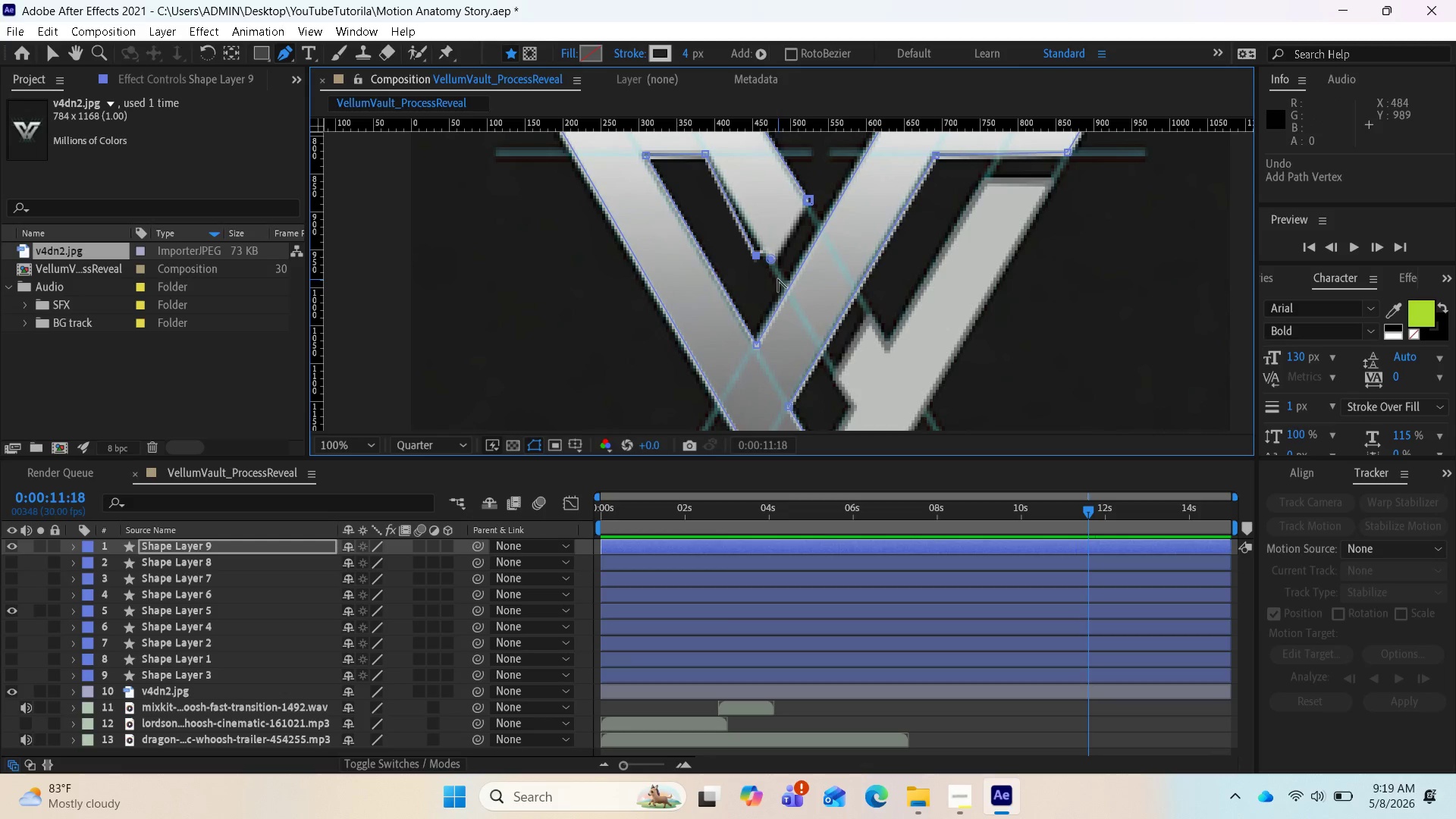 
key(Control+Z)
 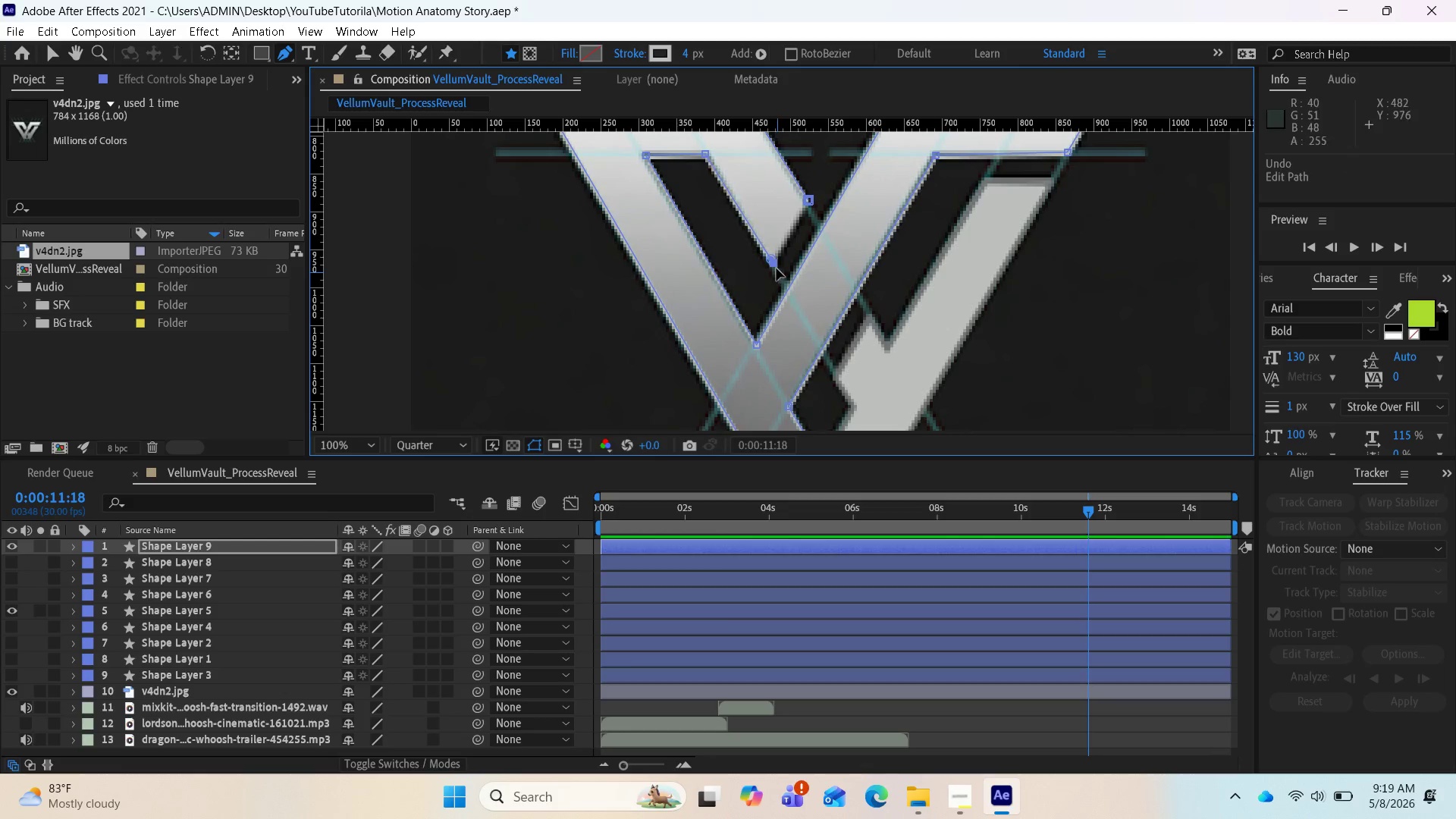 
key(Control+ControlLeft)
 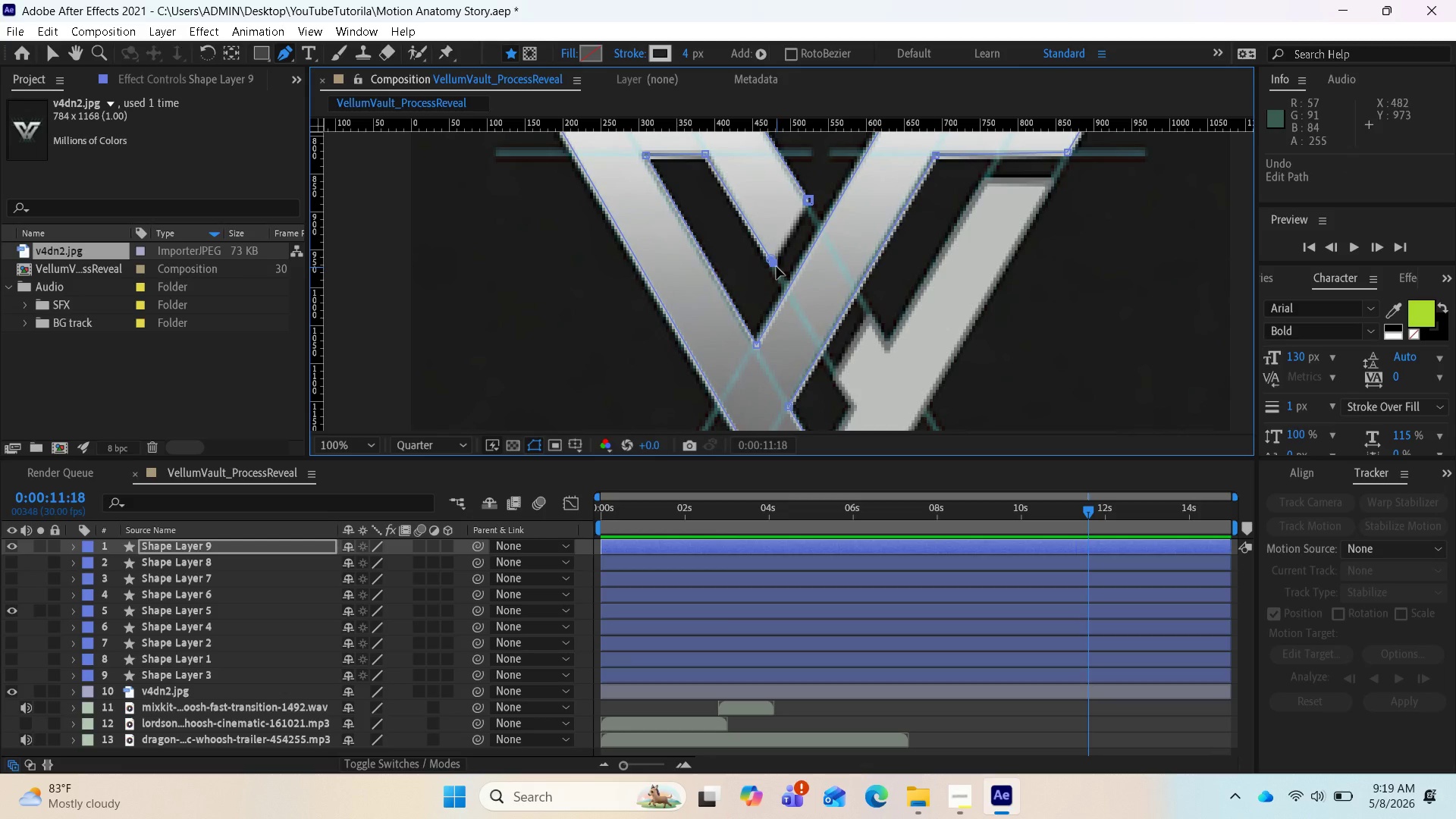 
left_click_drag(start_coordinate=[777, 267], to_coordinate=[771, 266])
 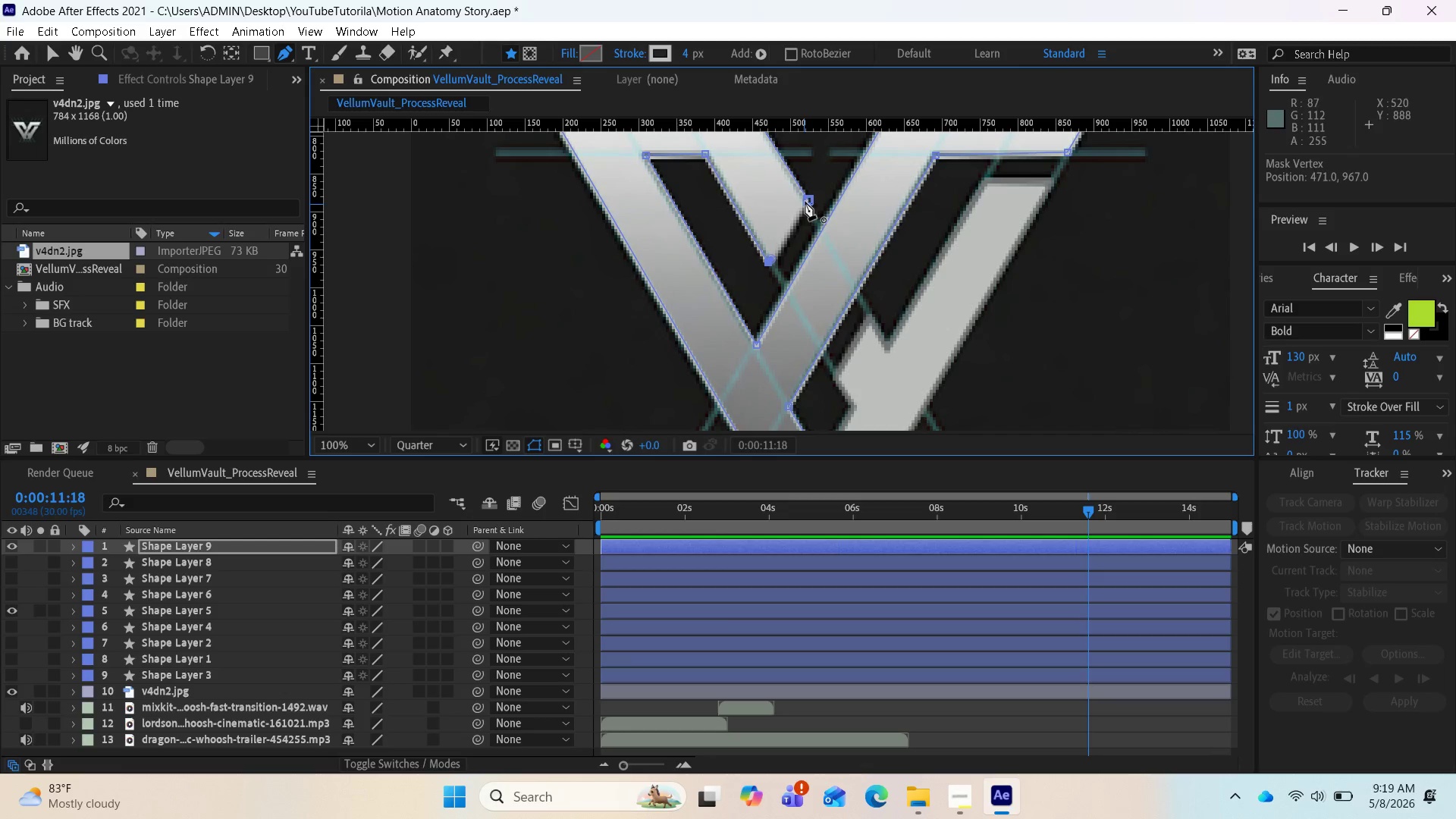 
left_click([807, 199])
 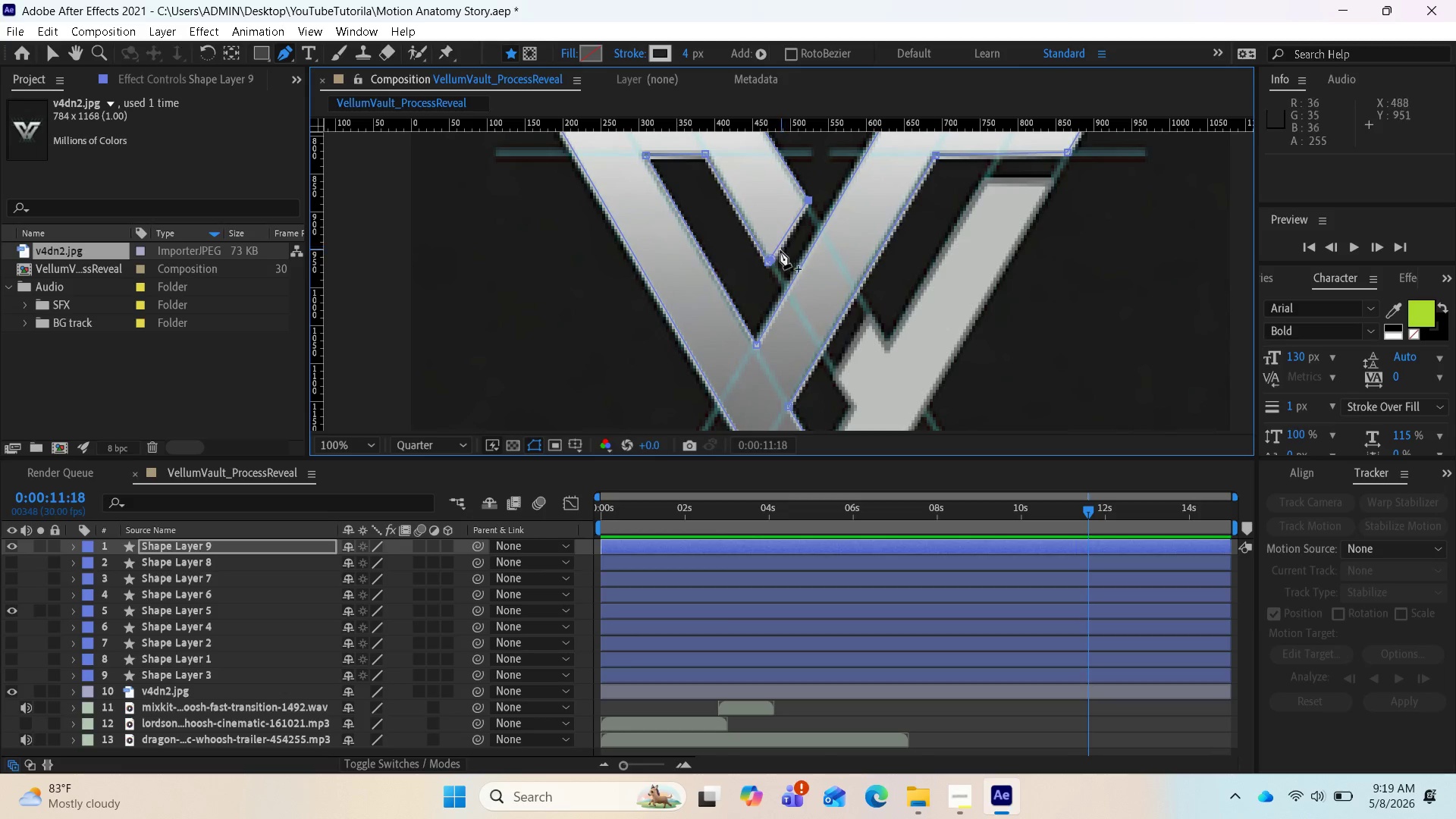 
left_click_drag(start_coordinate=[768, 257], to_coordinate=[762, 240])
 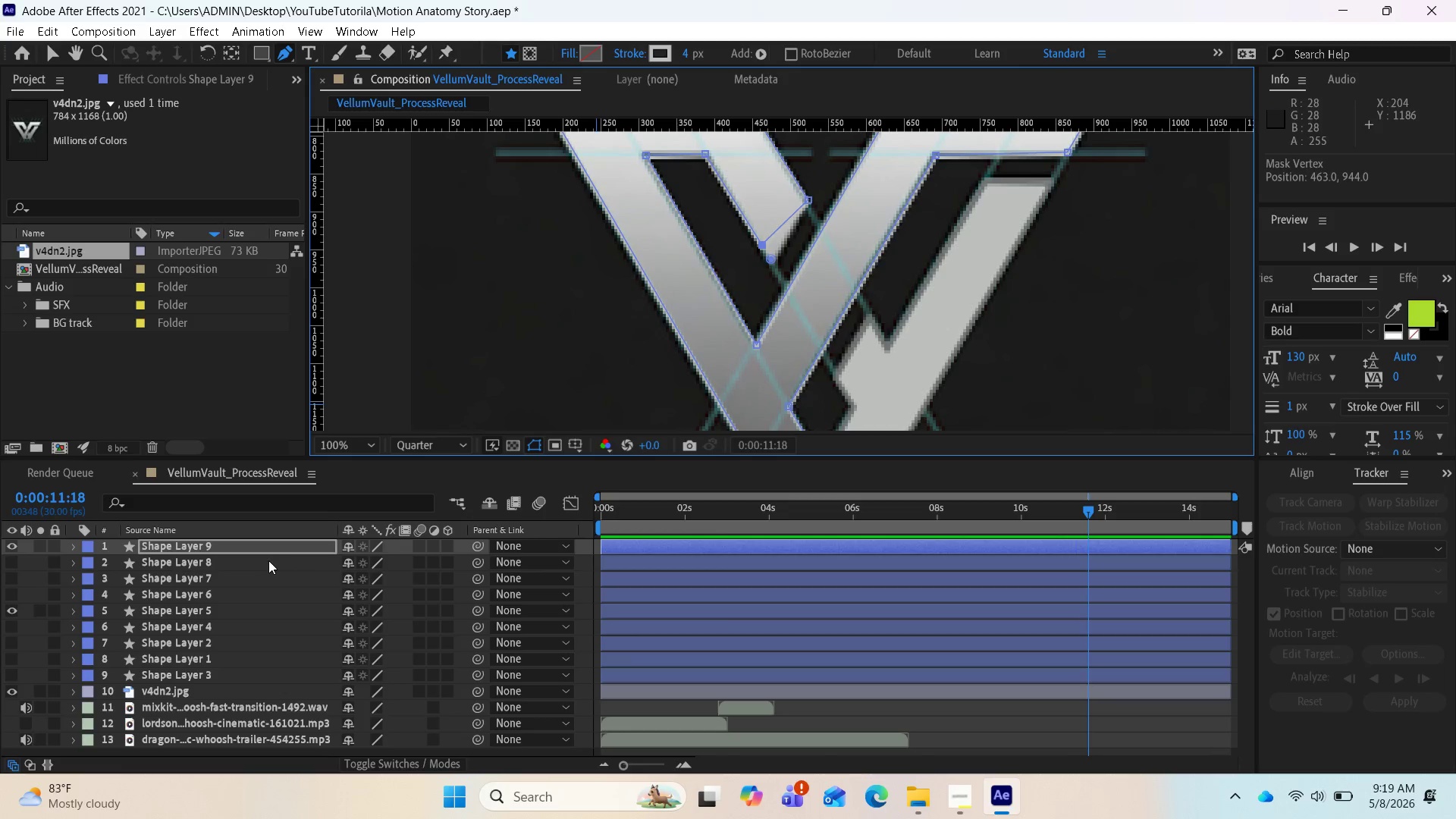 
left_click([265, 560])
 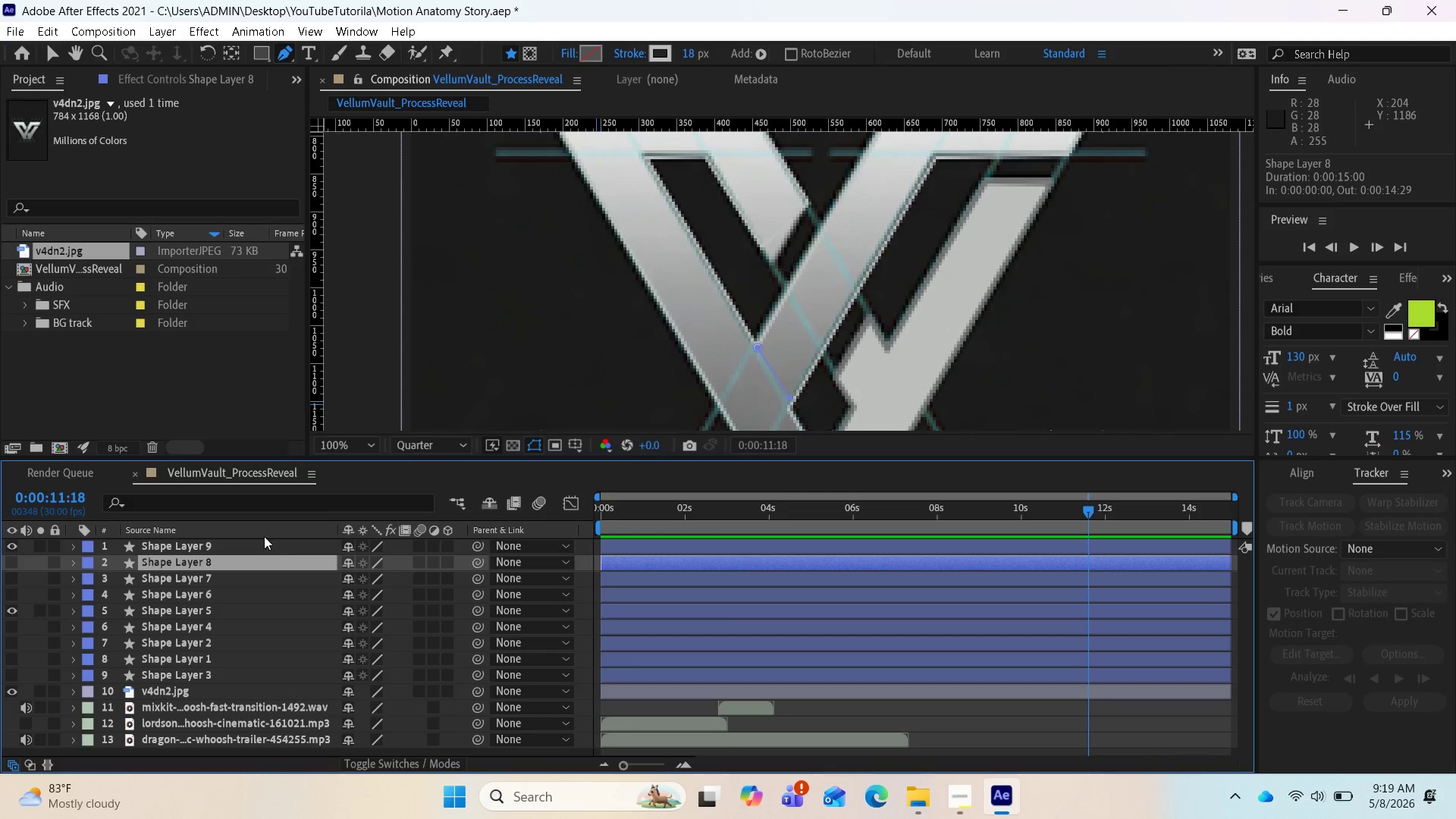 
left_click([250, 544])
 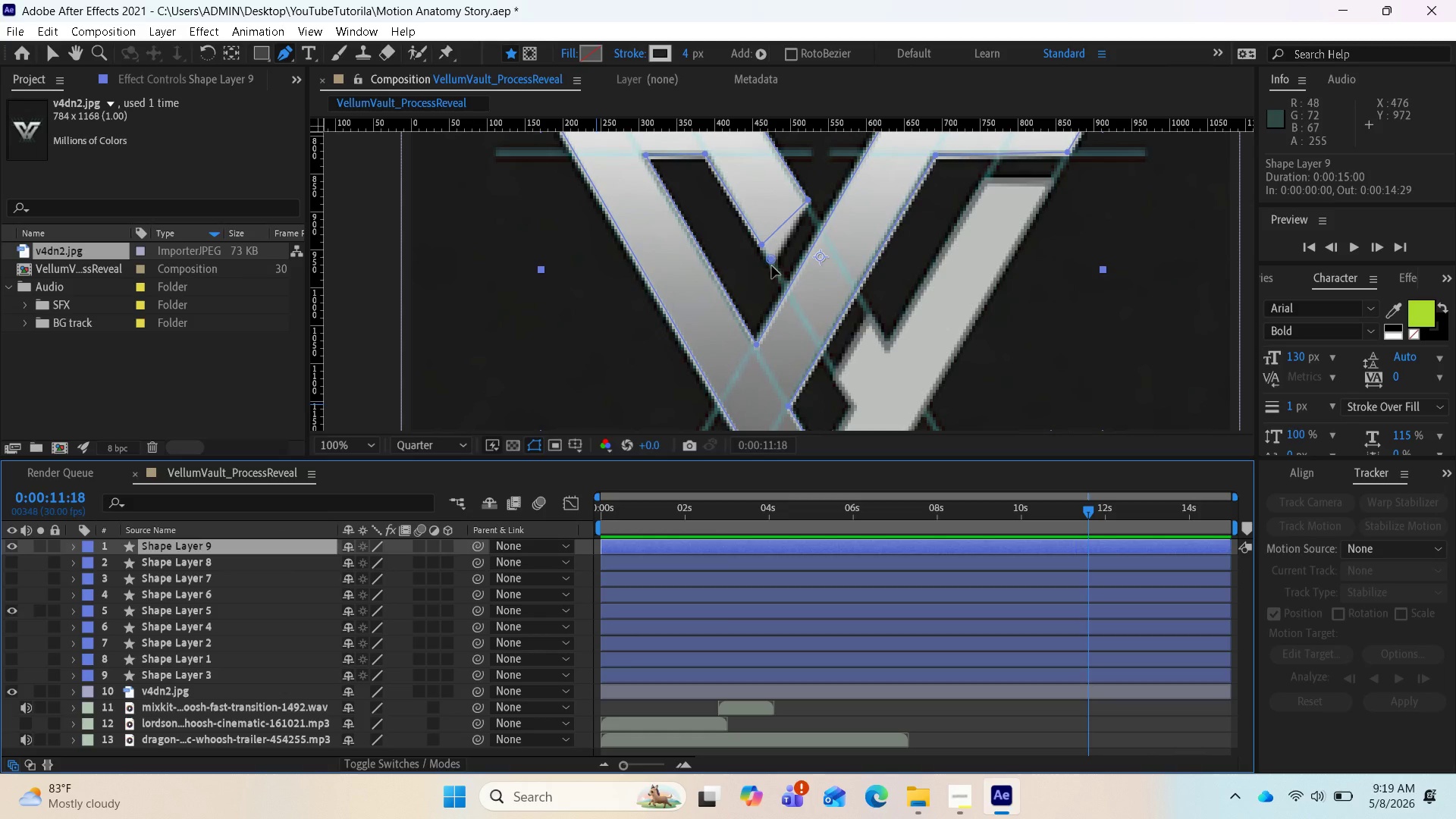 
left_click_drag(start_coordinate=[772, 266], to_coordinate=[769, 301])
 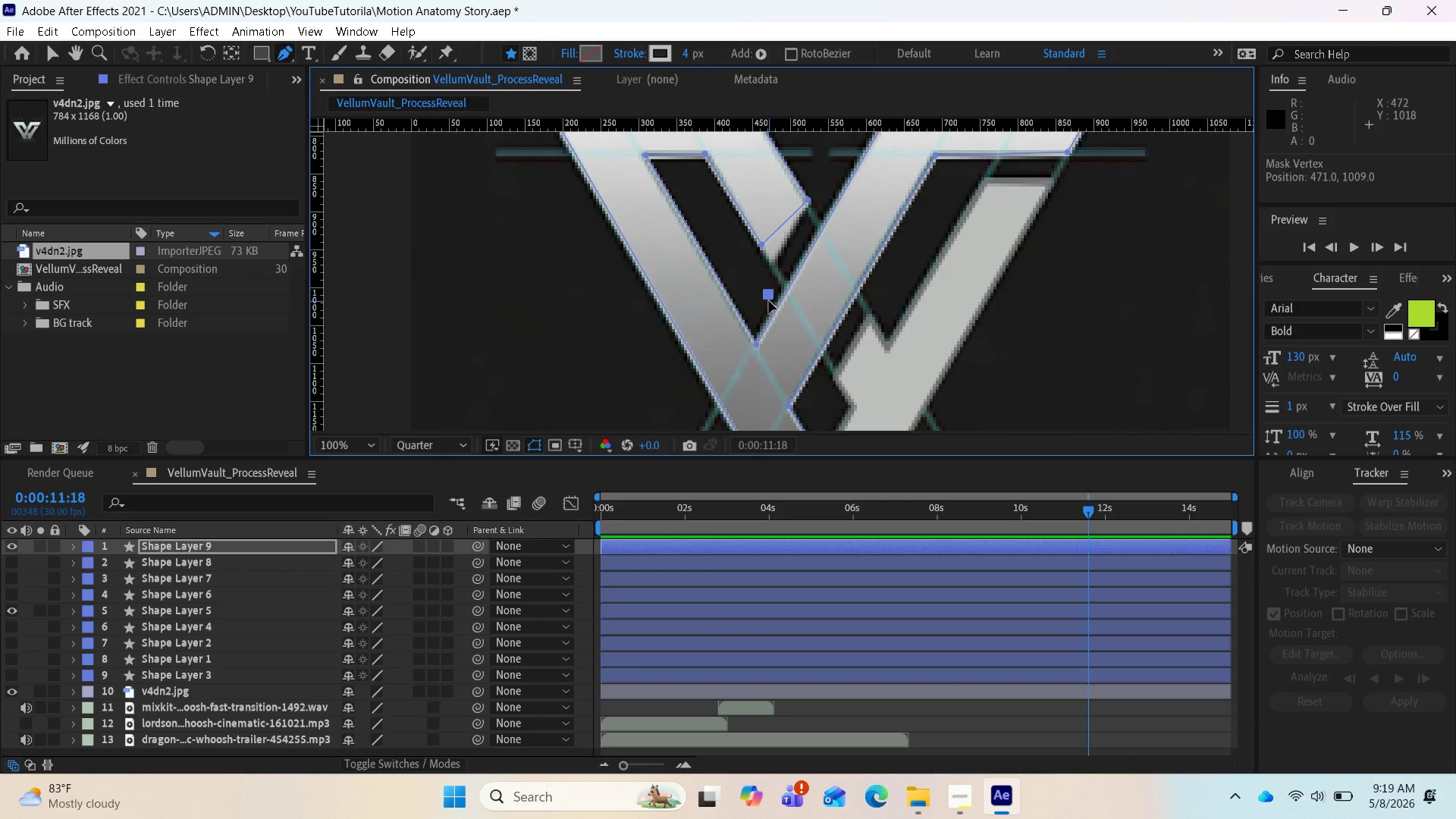 
key(Delete)
 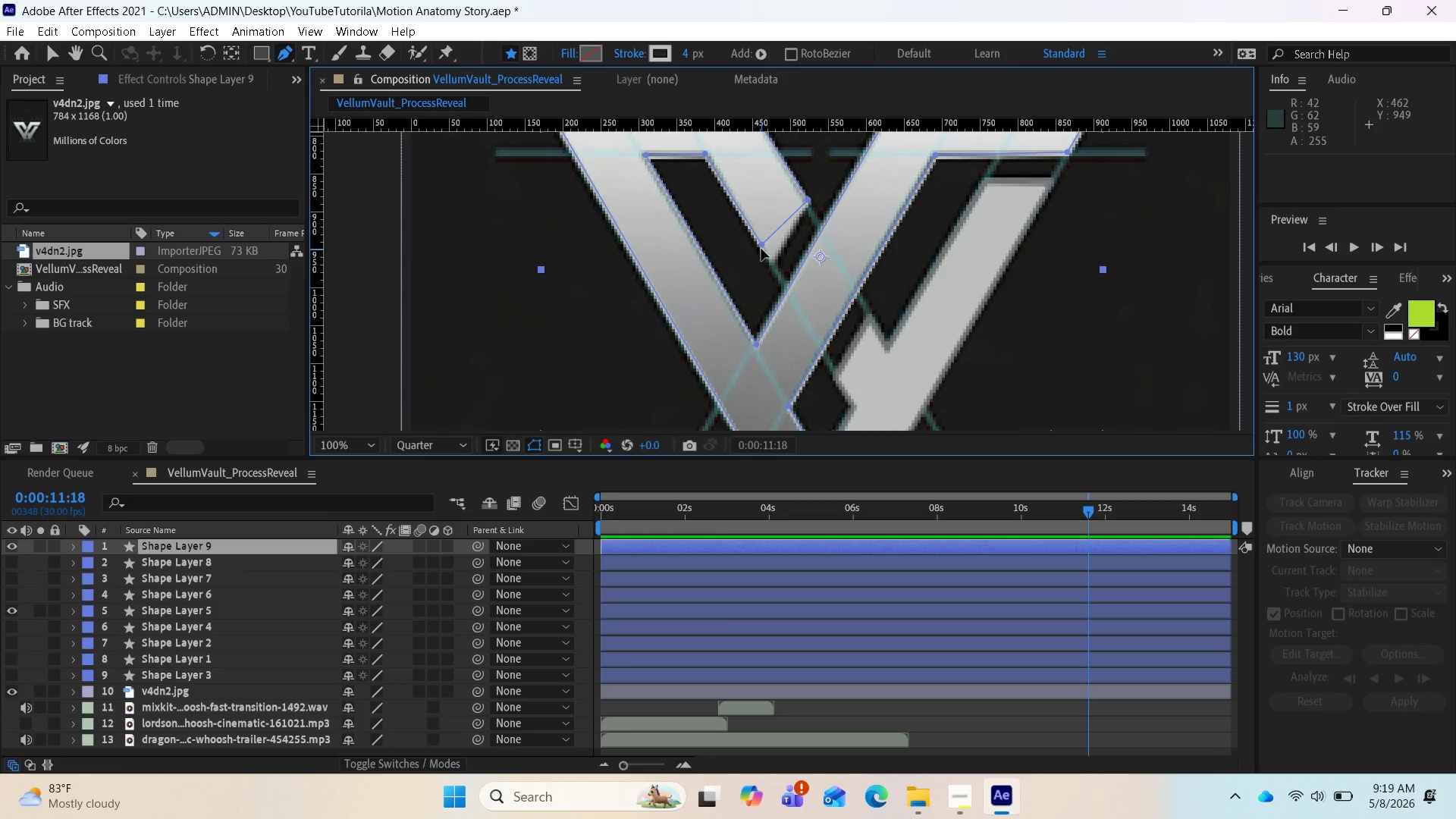 
left_click_drag(start_coordinate=[761, 249], to_coordinate=[770, 270])
 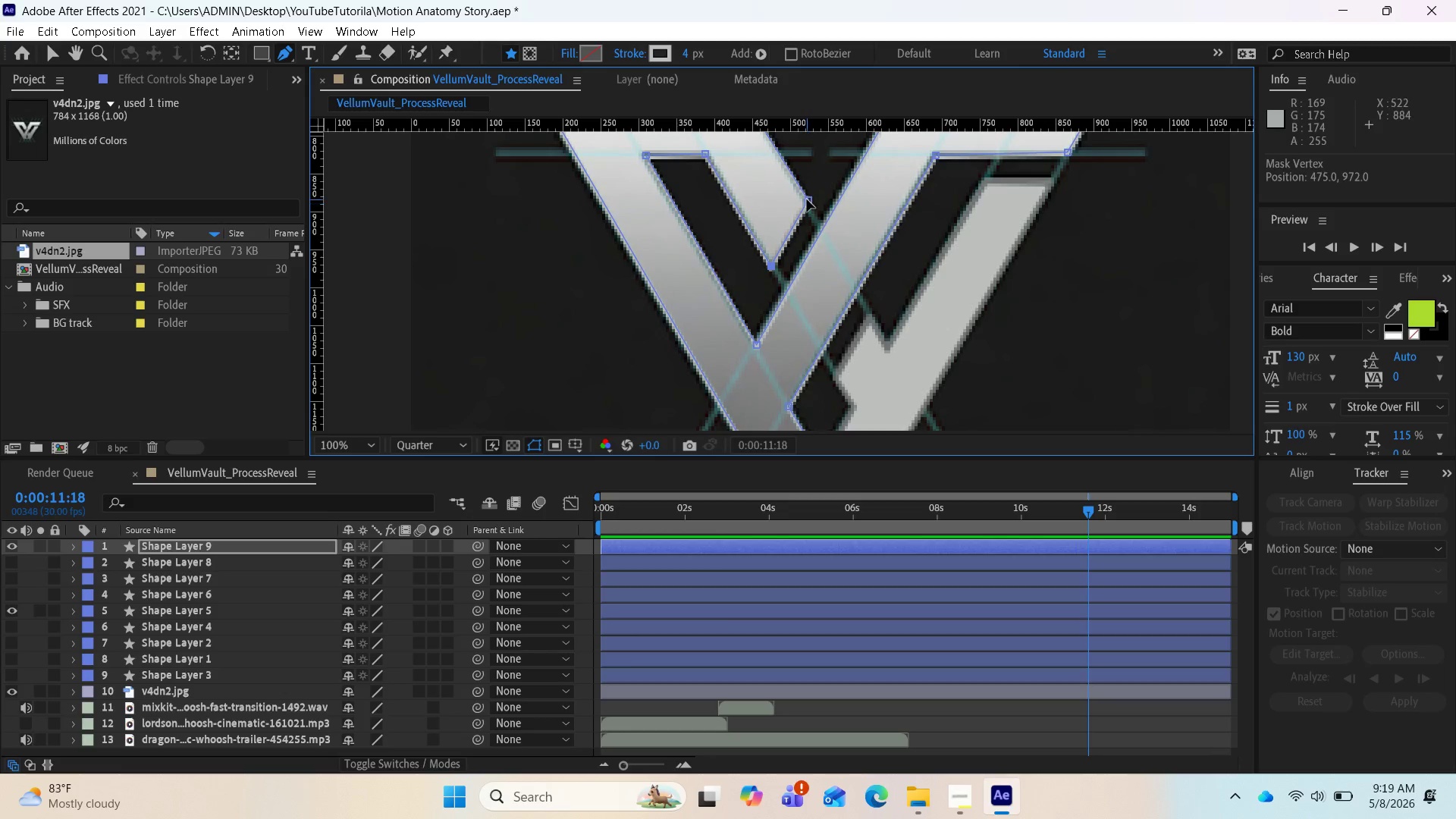 
left_click_drag(start_coordinate=[805, 201], to_coordinate=[805, 210])
 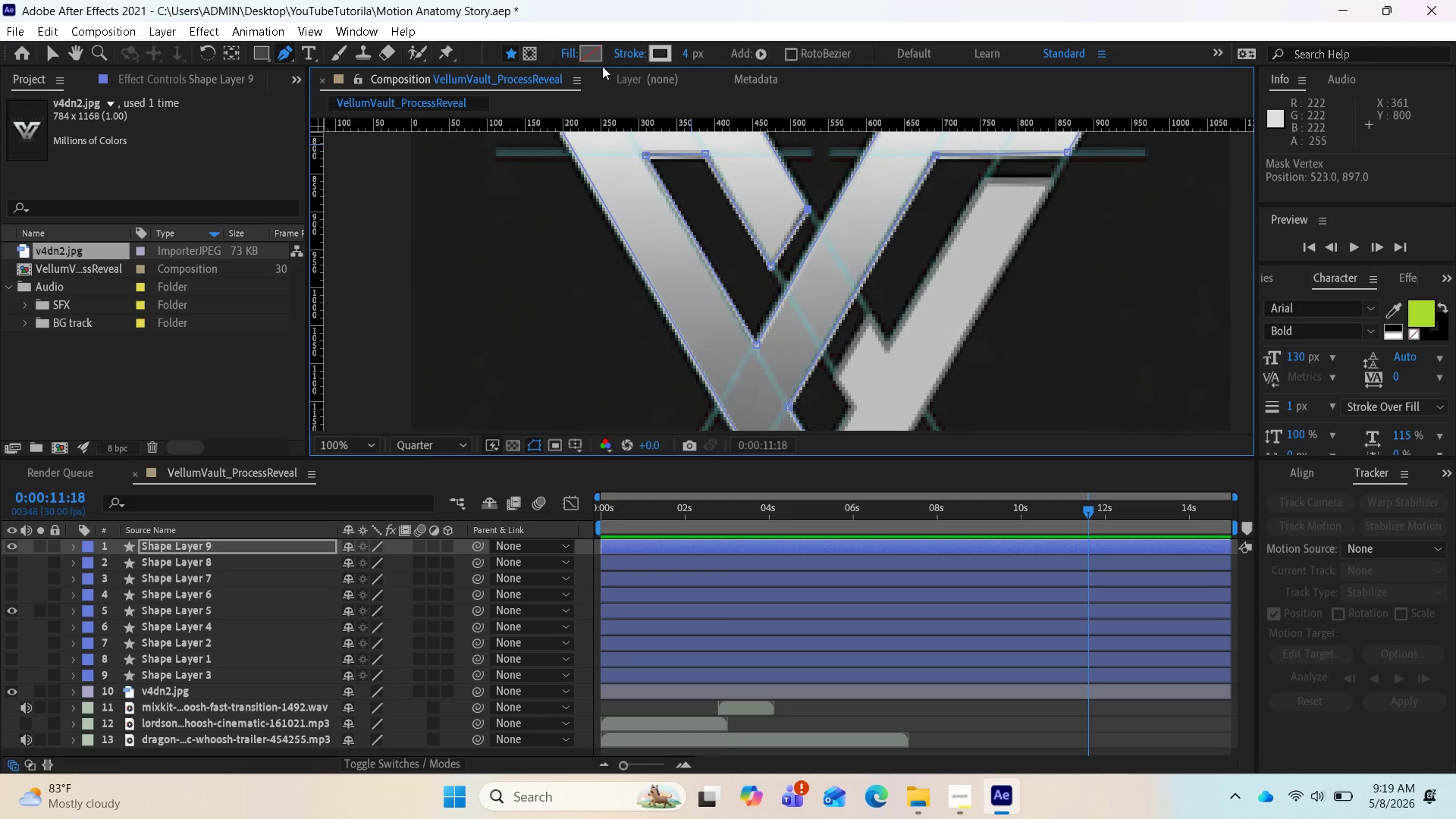 
left_click([561, 49])
 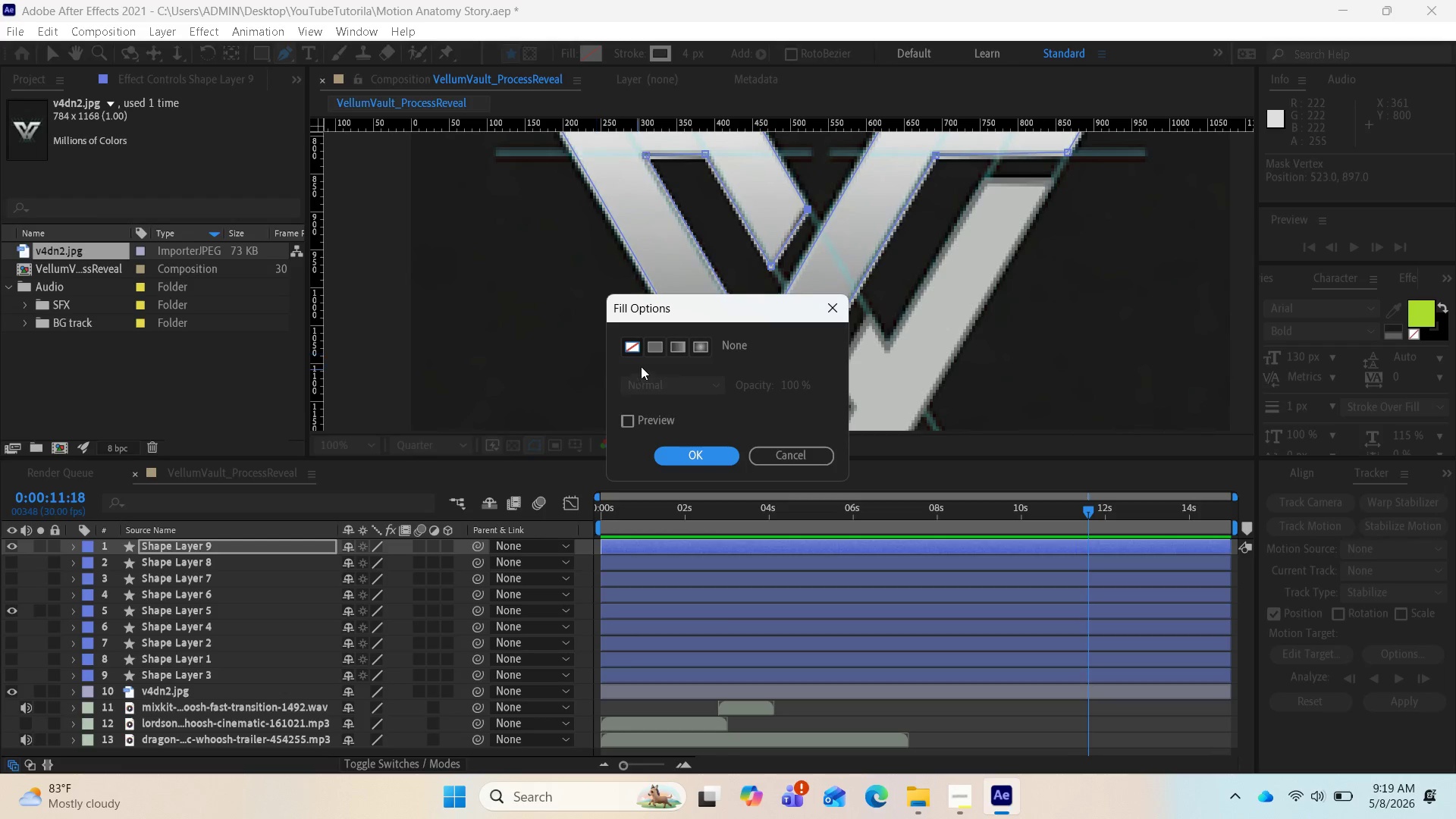 
left_click([655, 344])
 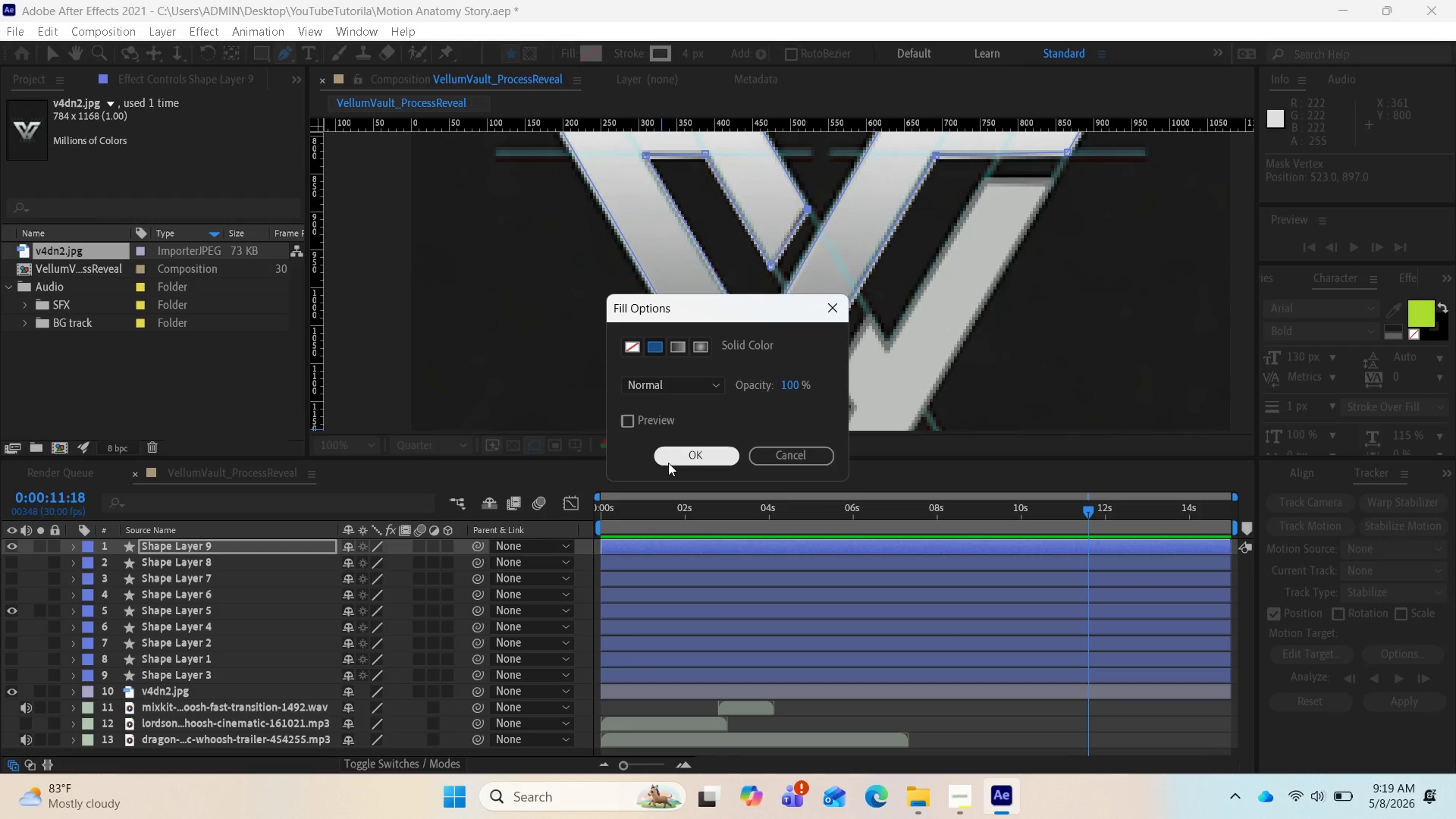 
left_click([668, 463])
 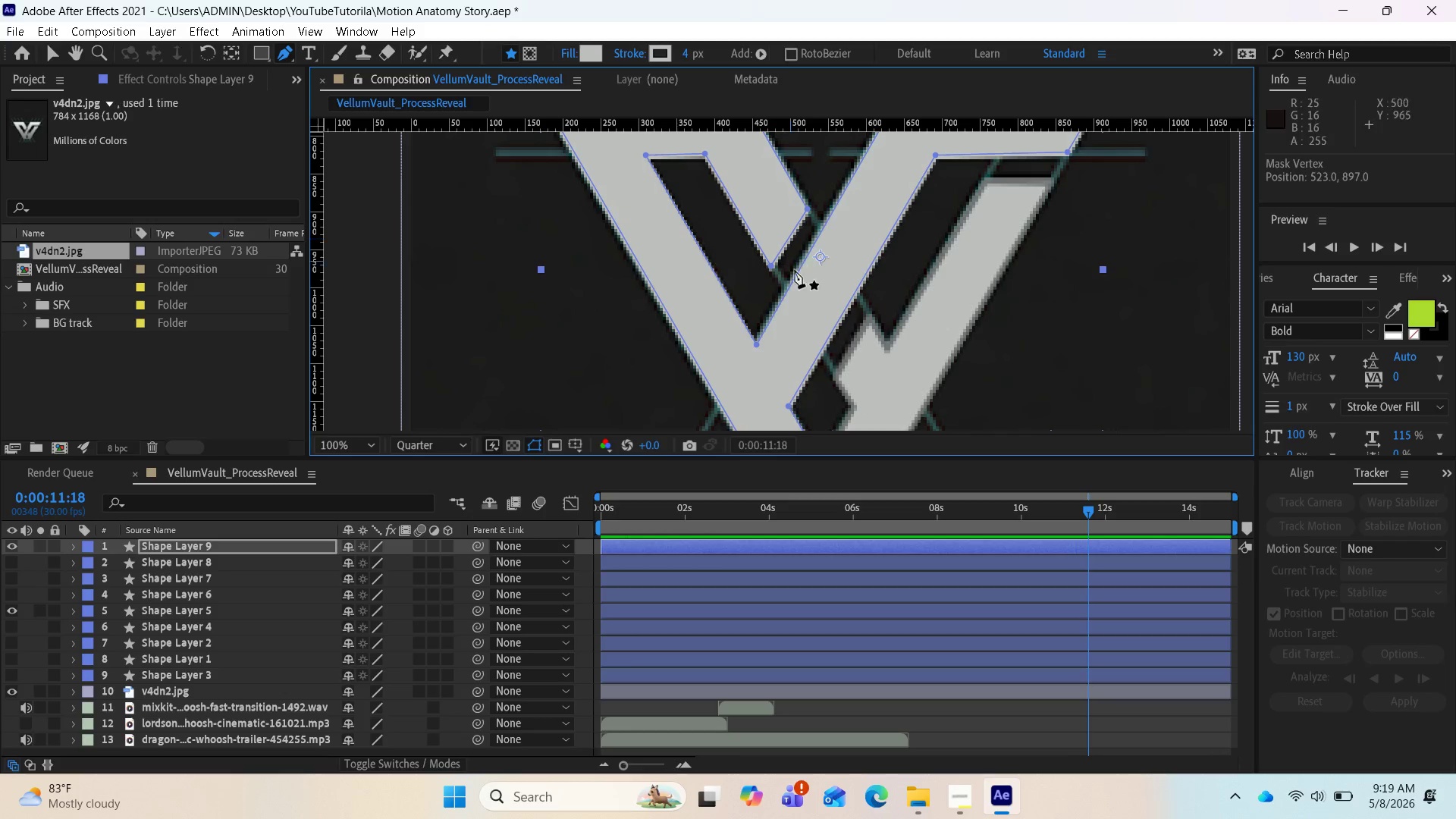 
scroll: coordinate [824, 329], scroll_direction: down, amount: 1.0
 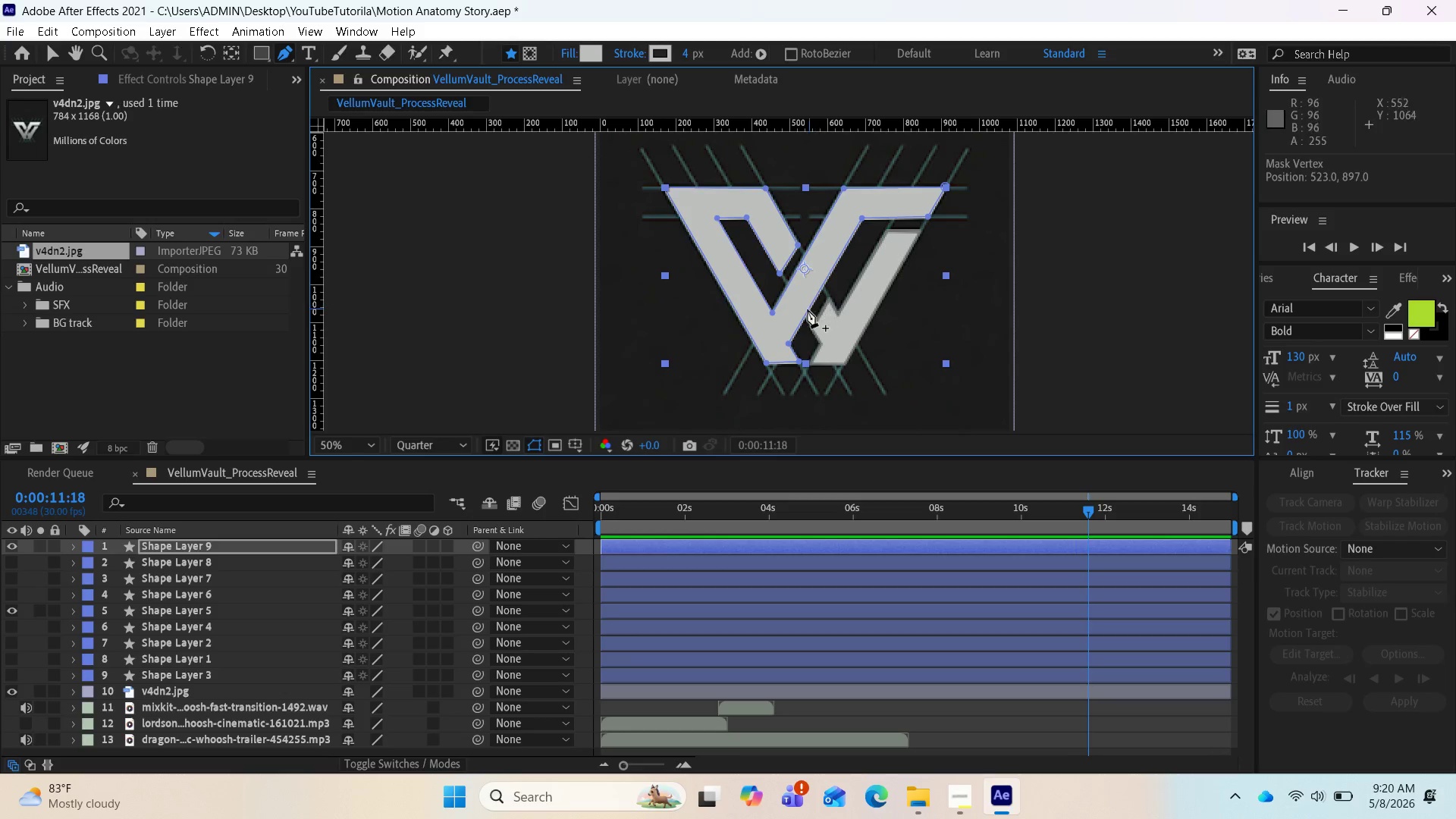 
wait(5.07)
 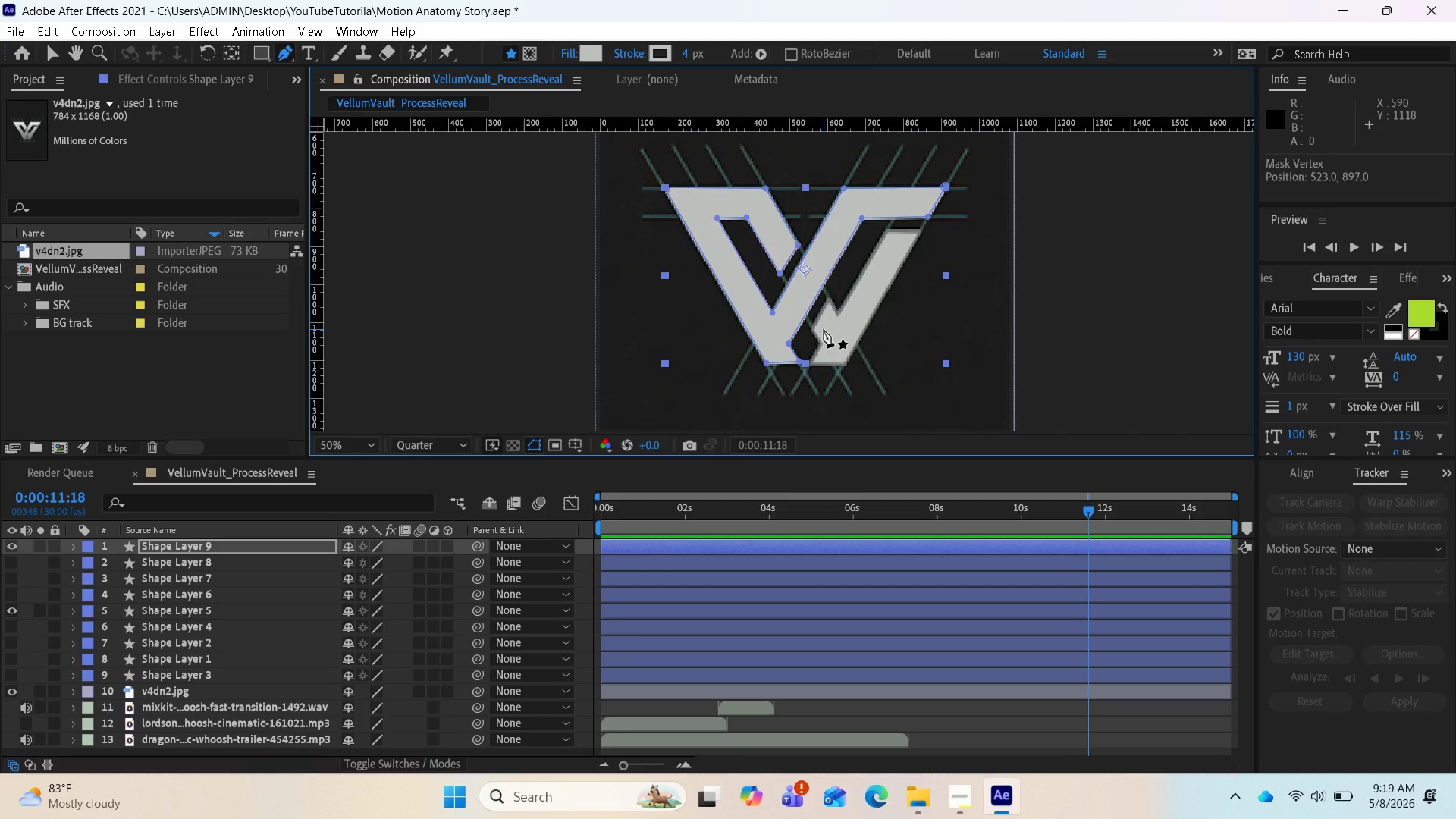 
left_click_drag(start_coordinate=[747, 216], to_coordinate=[745, 220])
 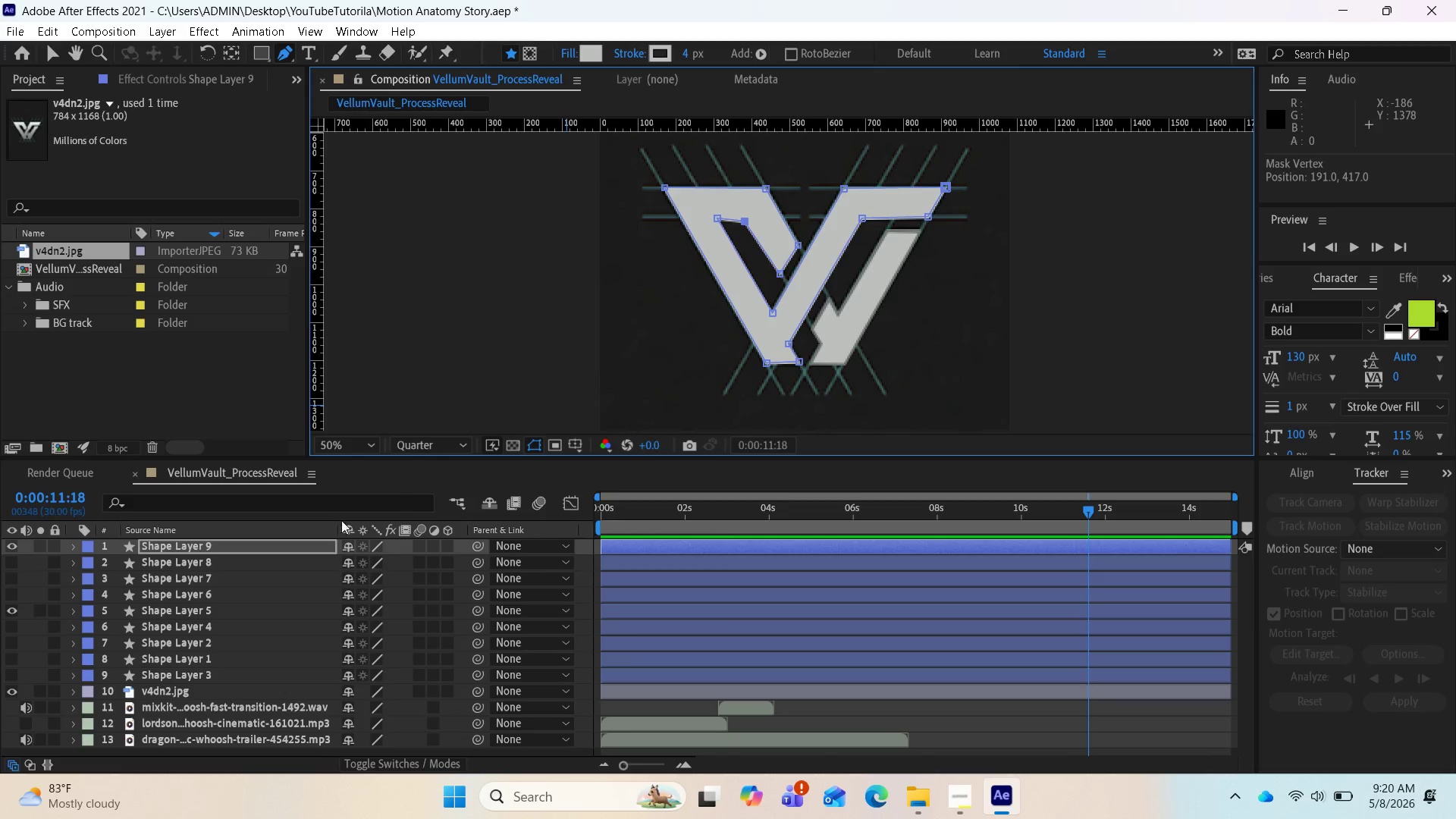 
wait(5.25)
 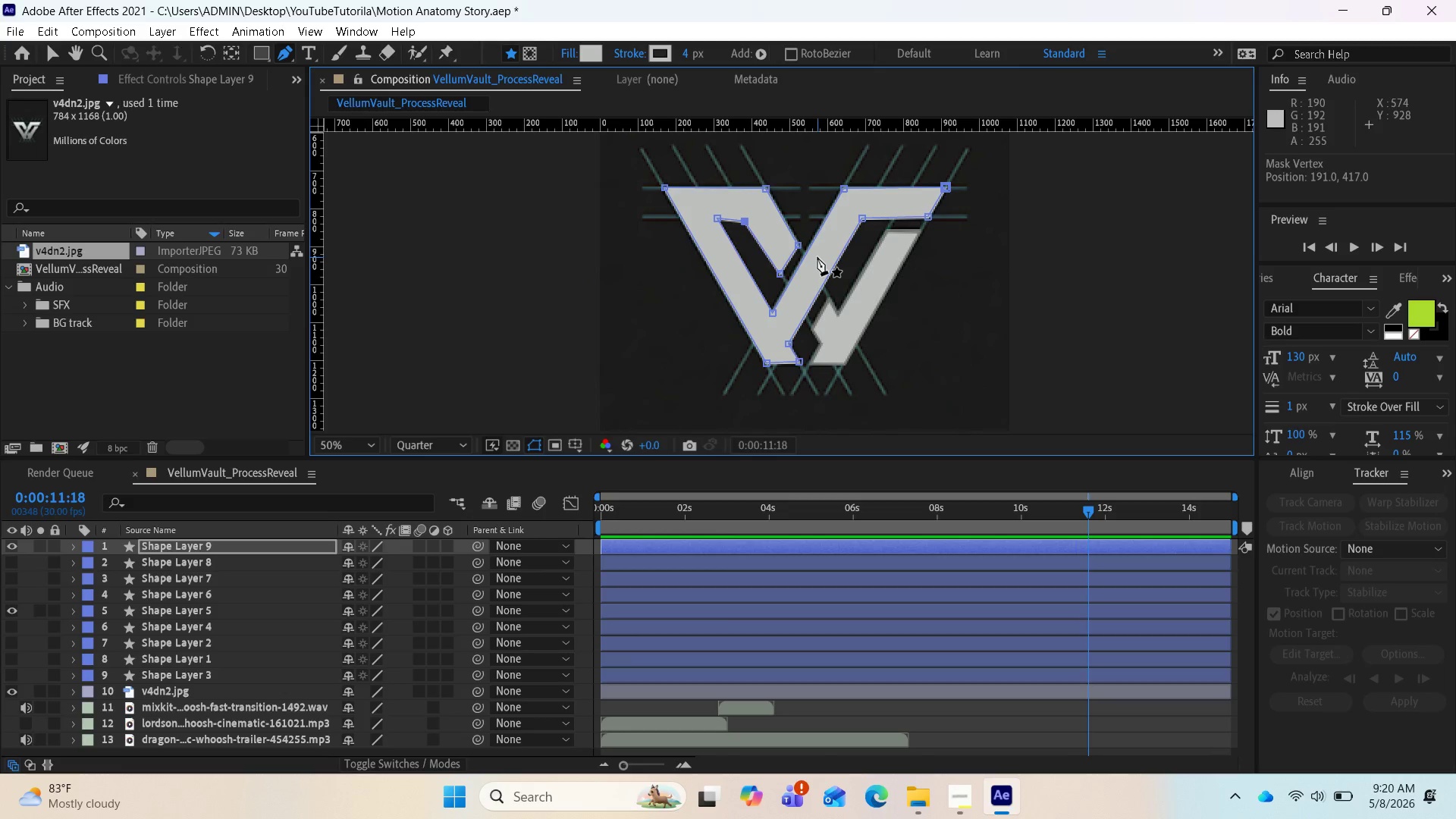 
left_click([71, 543])
 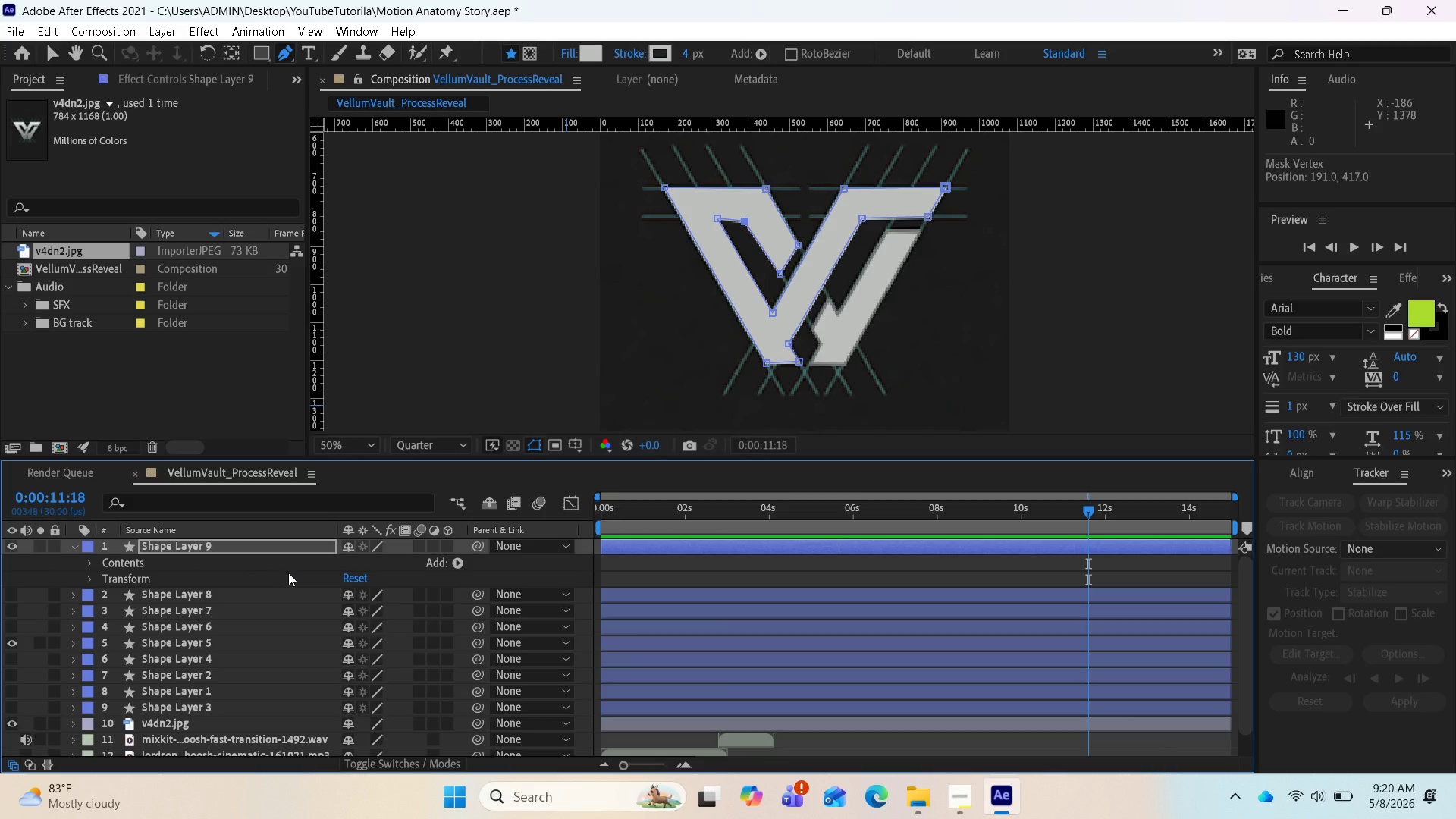 
mouse_move([462, 541])
 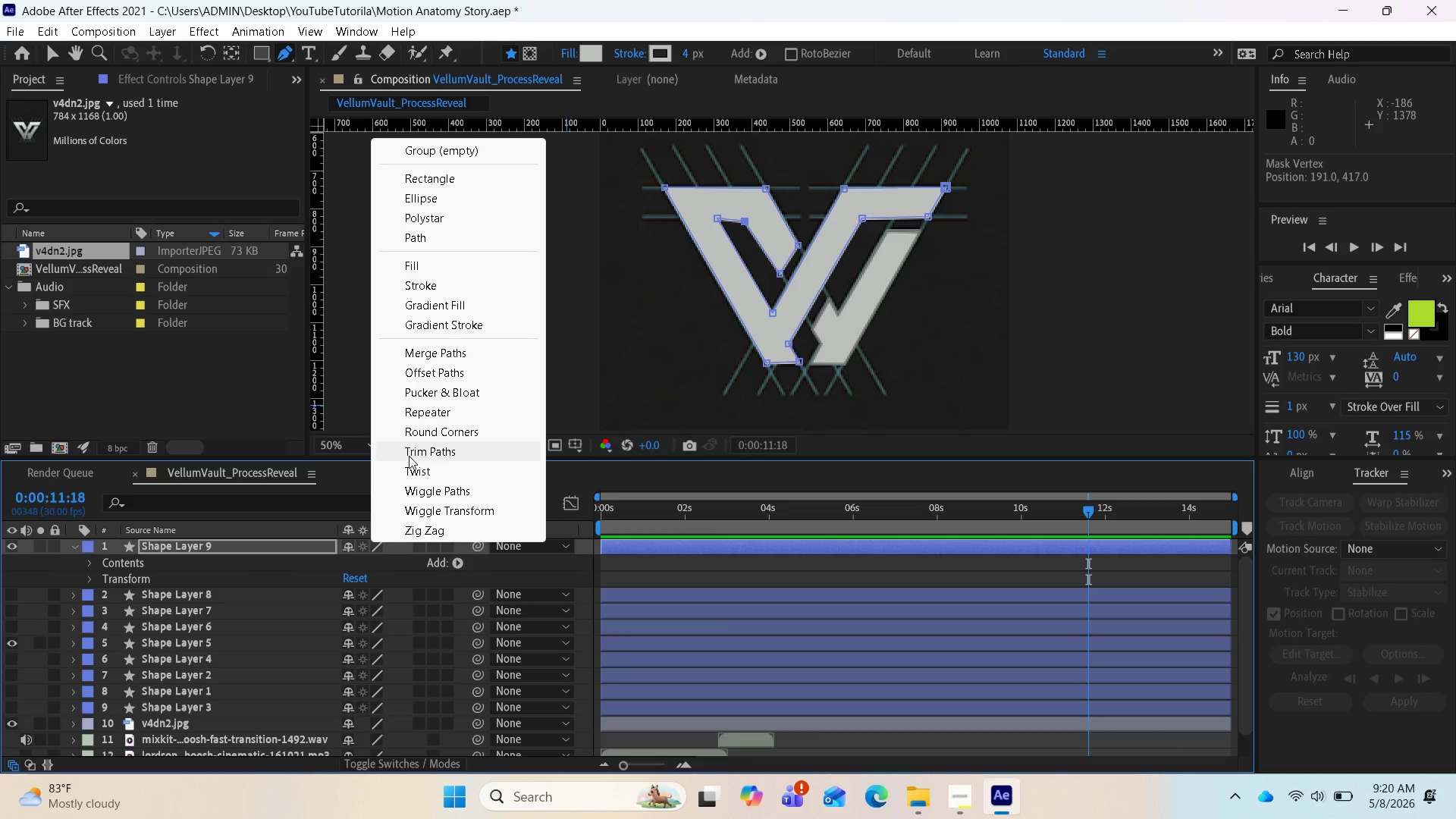 
left_click([409, 456])
 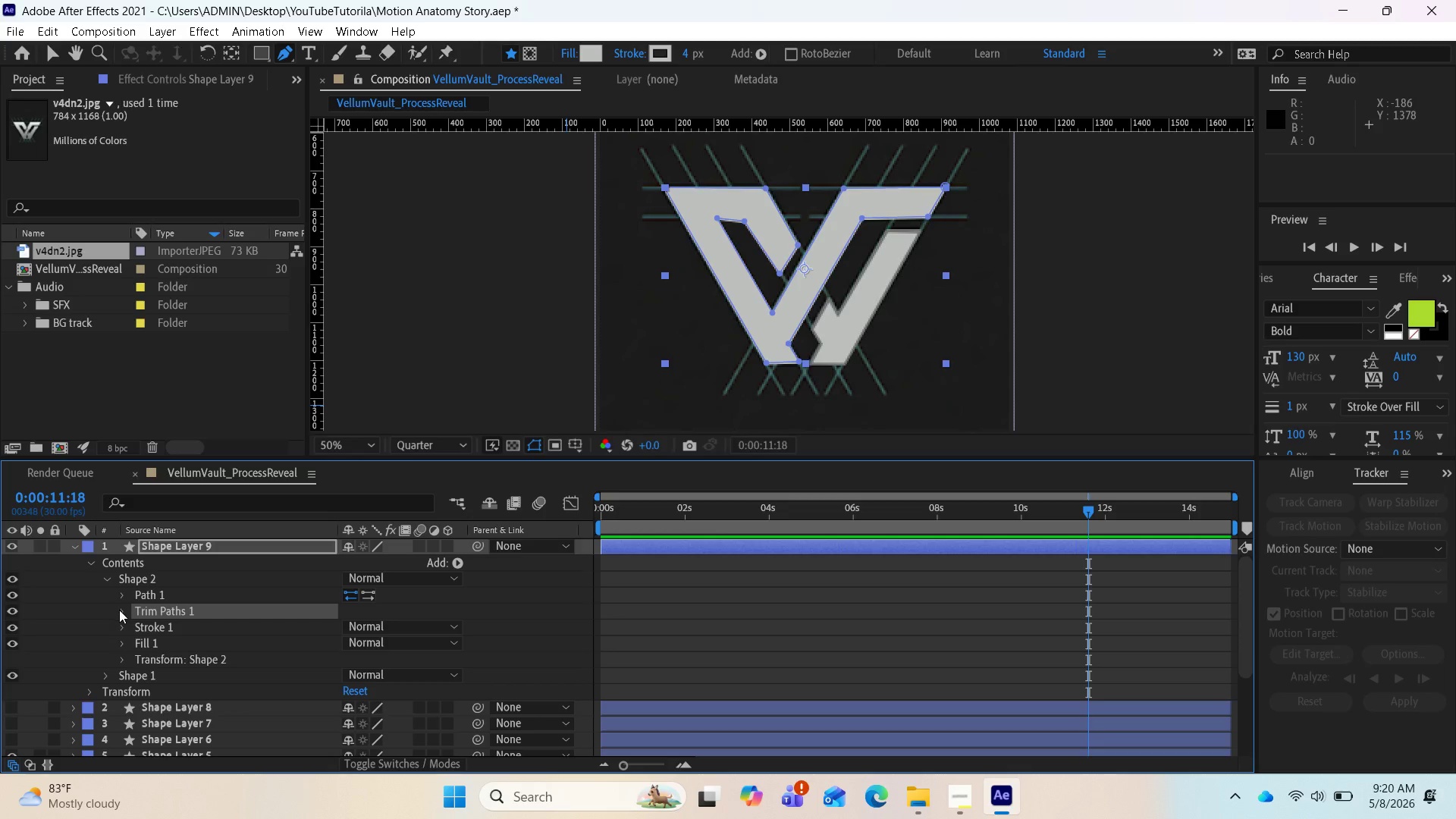 
wait(5.41)
 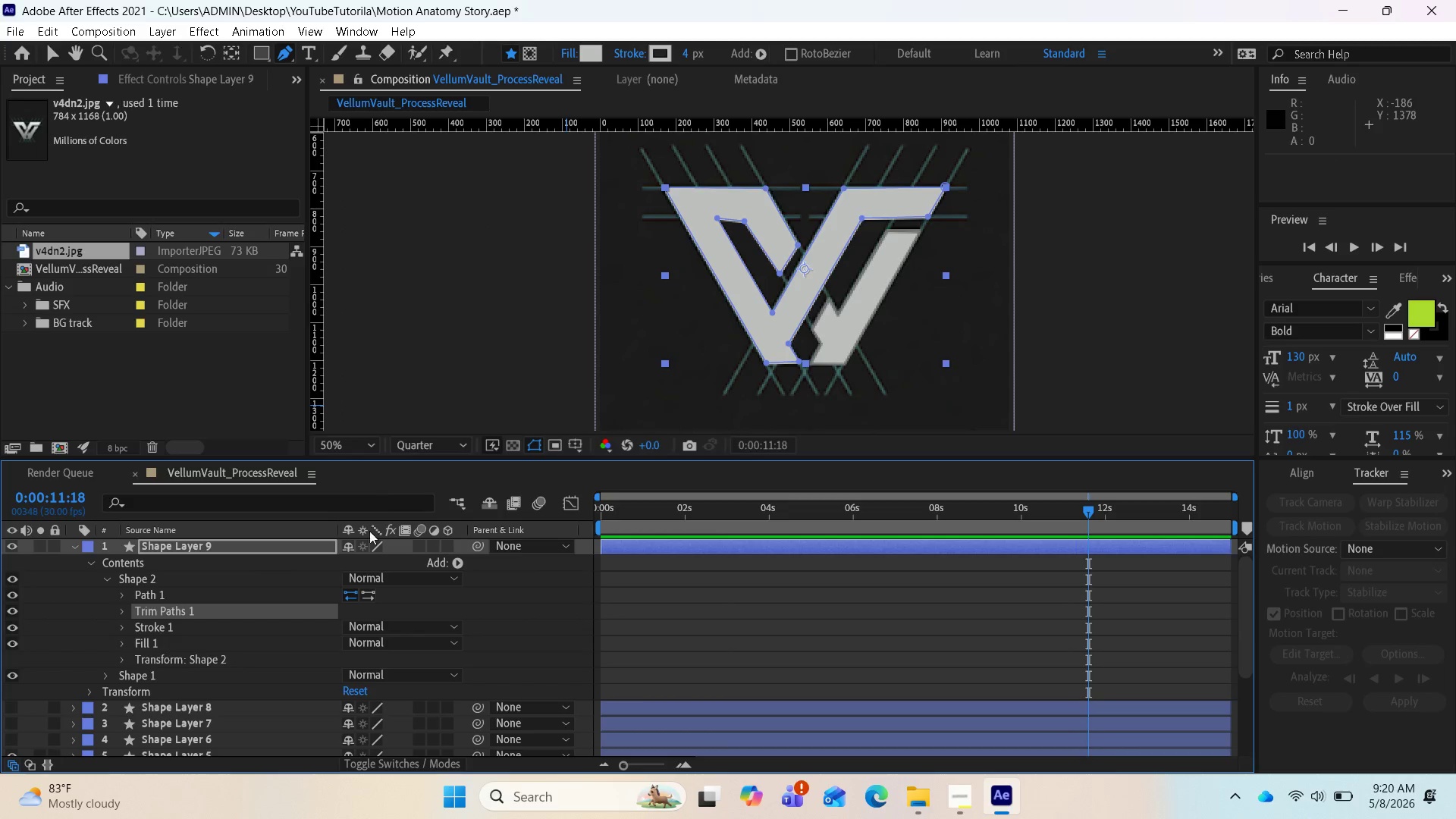 
left_click([119, 610])
 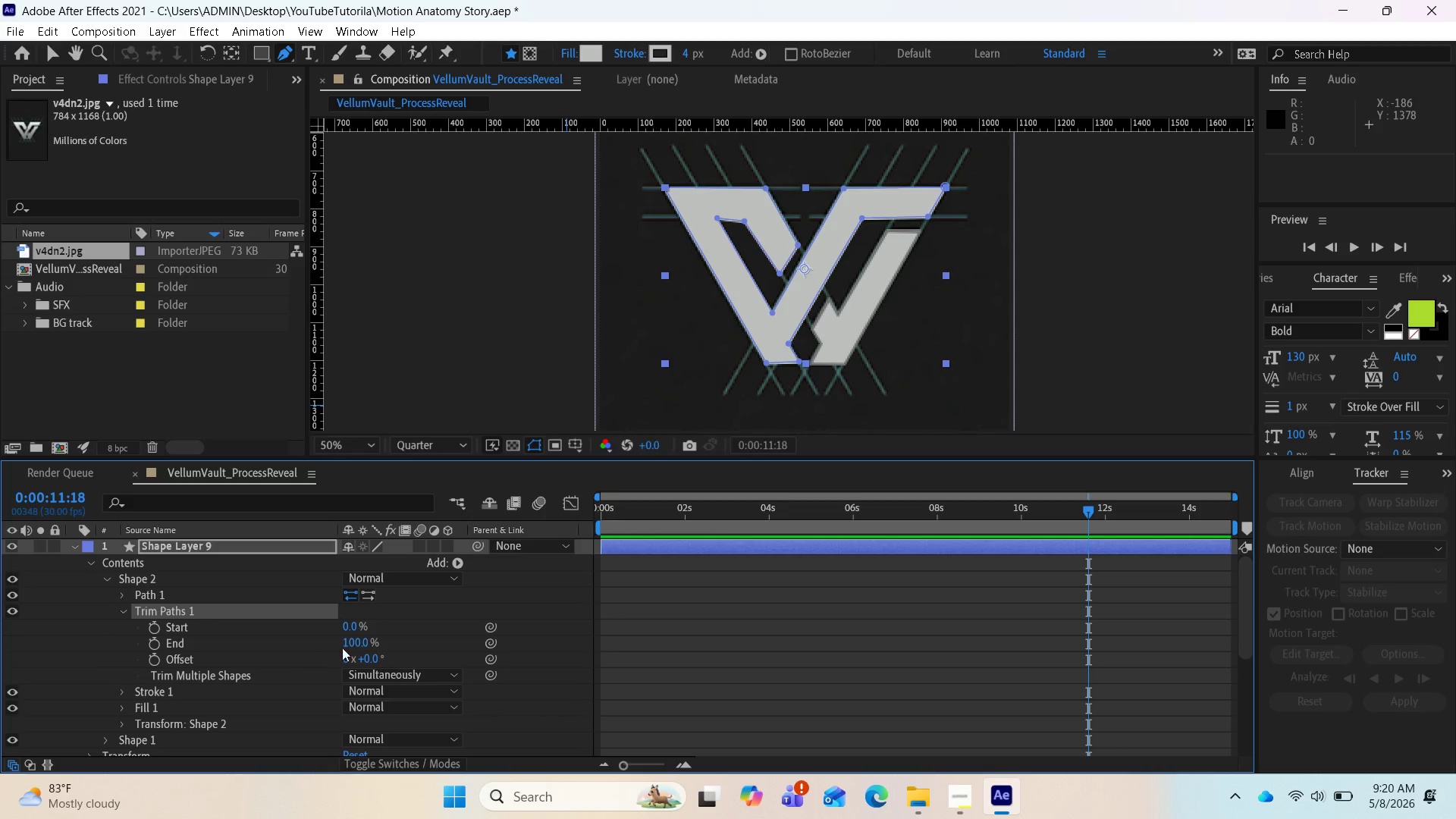 
left_click_drag(start_coordinate=[353, 644], to_coordinate=[164, 562])
 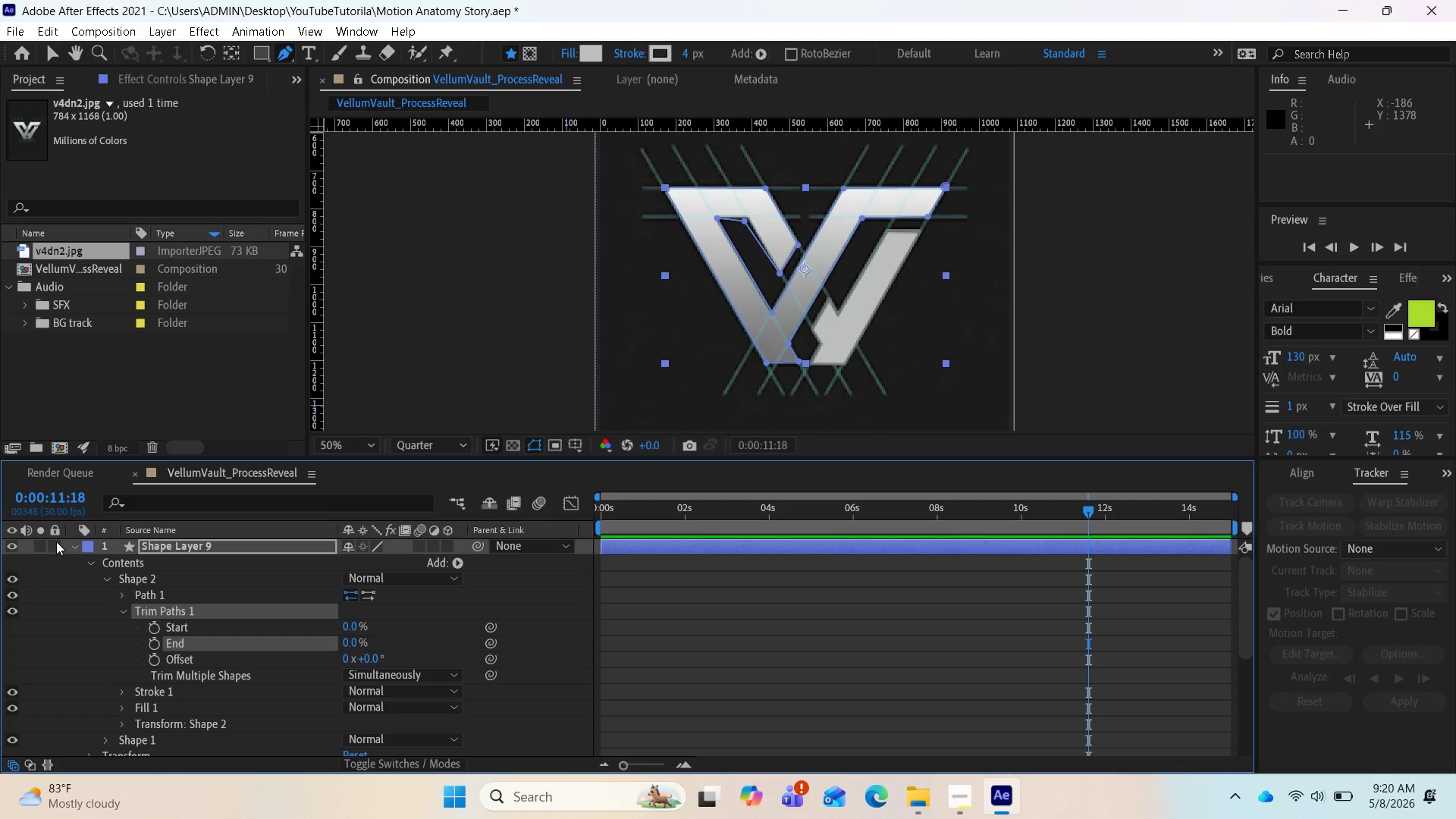 
left_click([75, 543])
 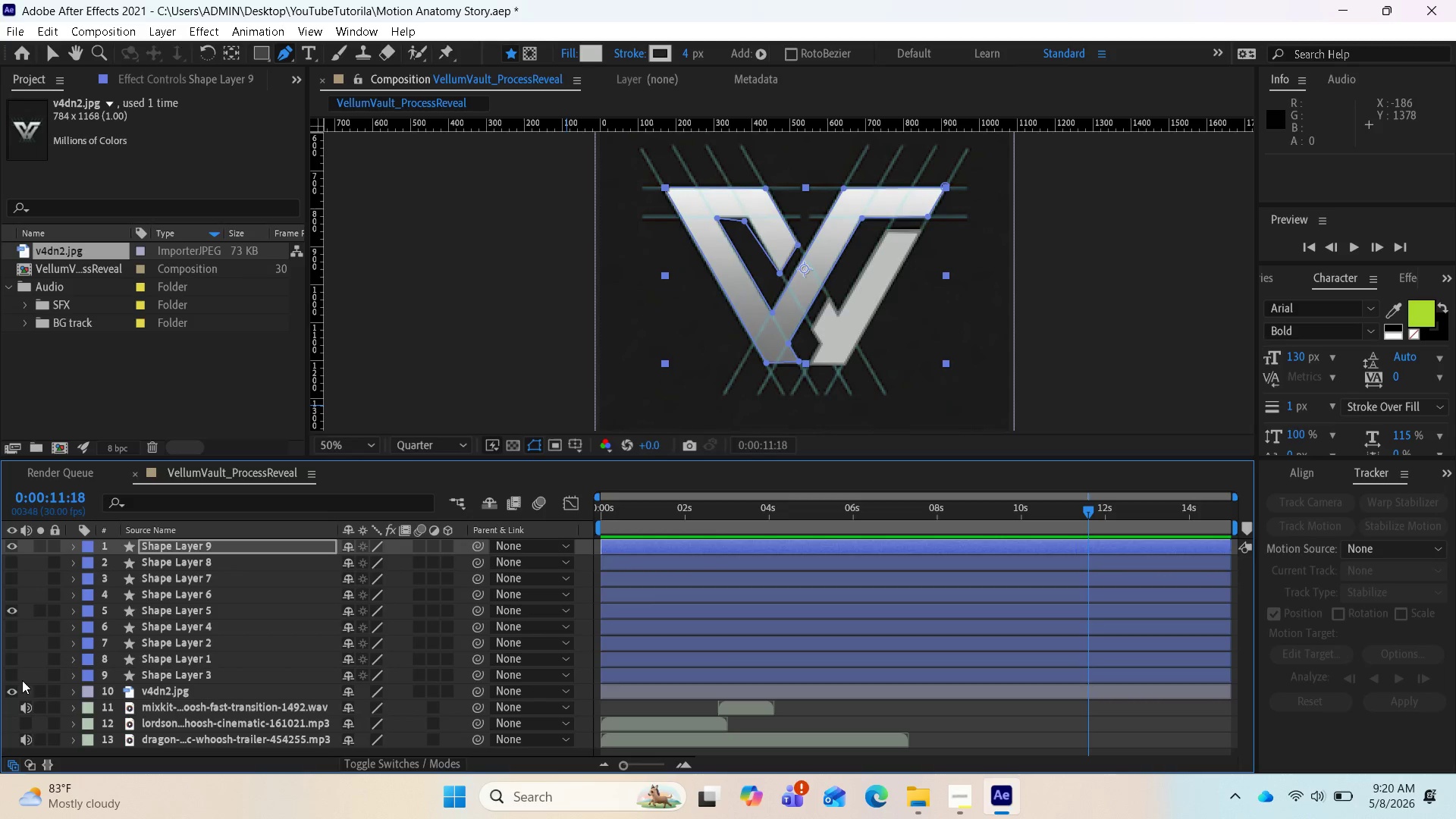 
left_click([9, 692])
 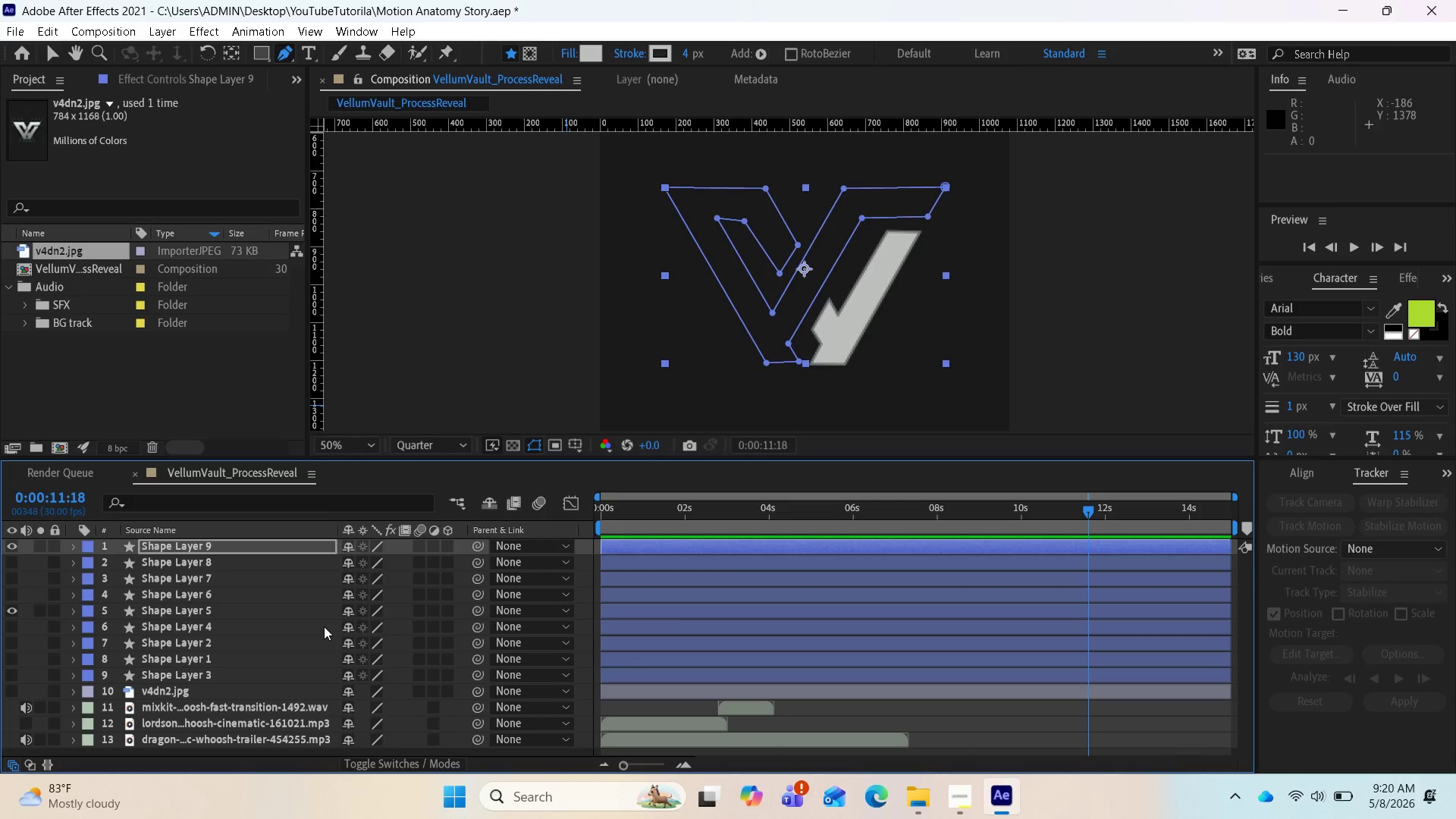 
scroll: coordinate [272, 604], scroll_direction: up, amount: 2.0
 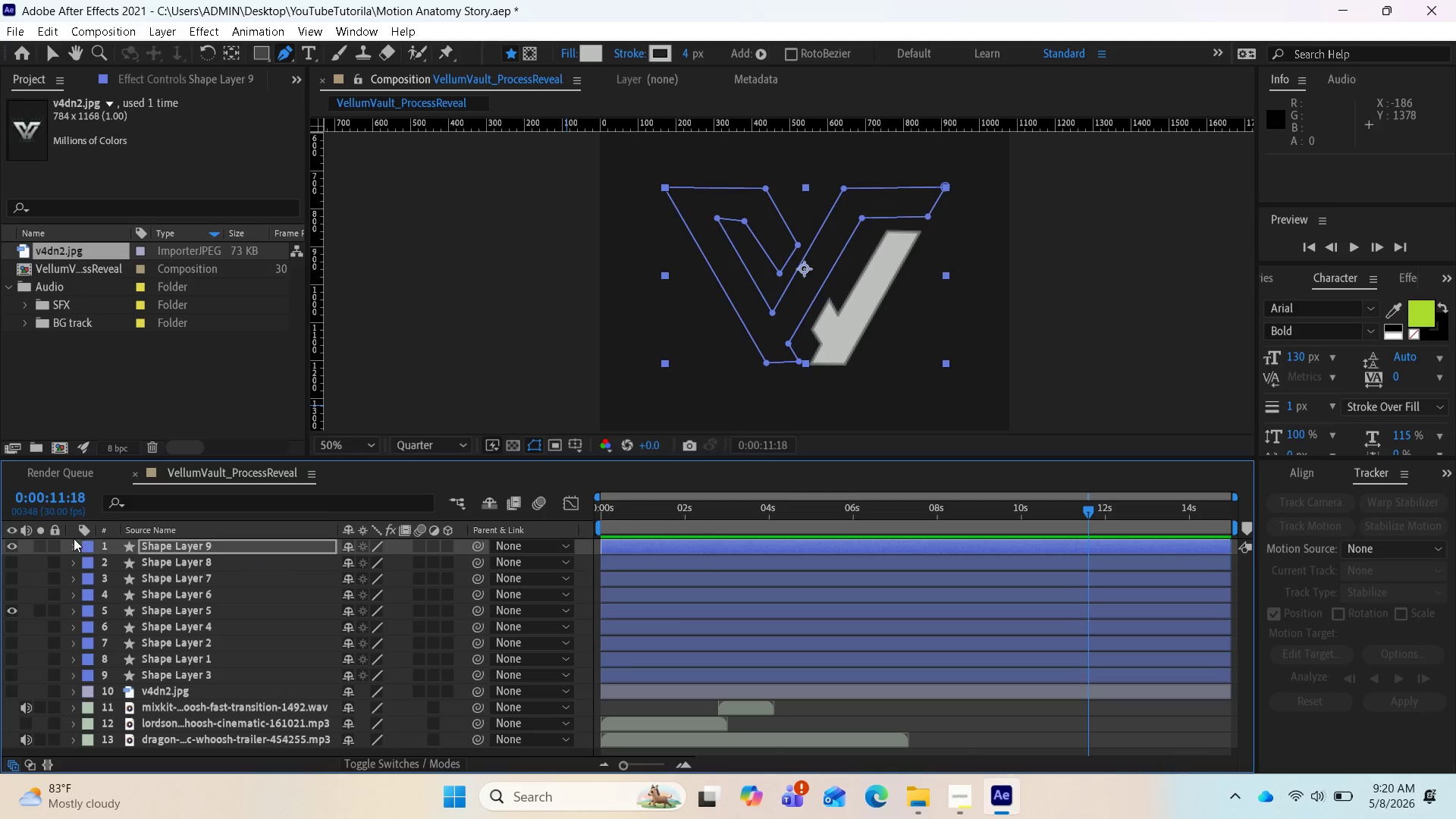 
left_click([74, 549])
 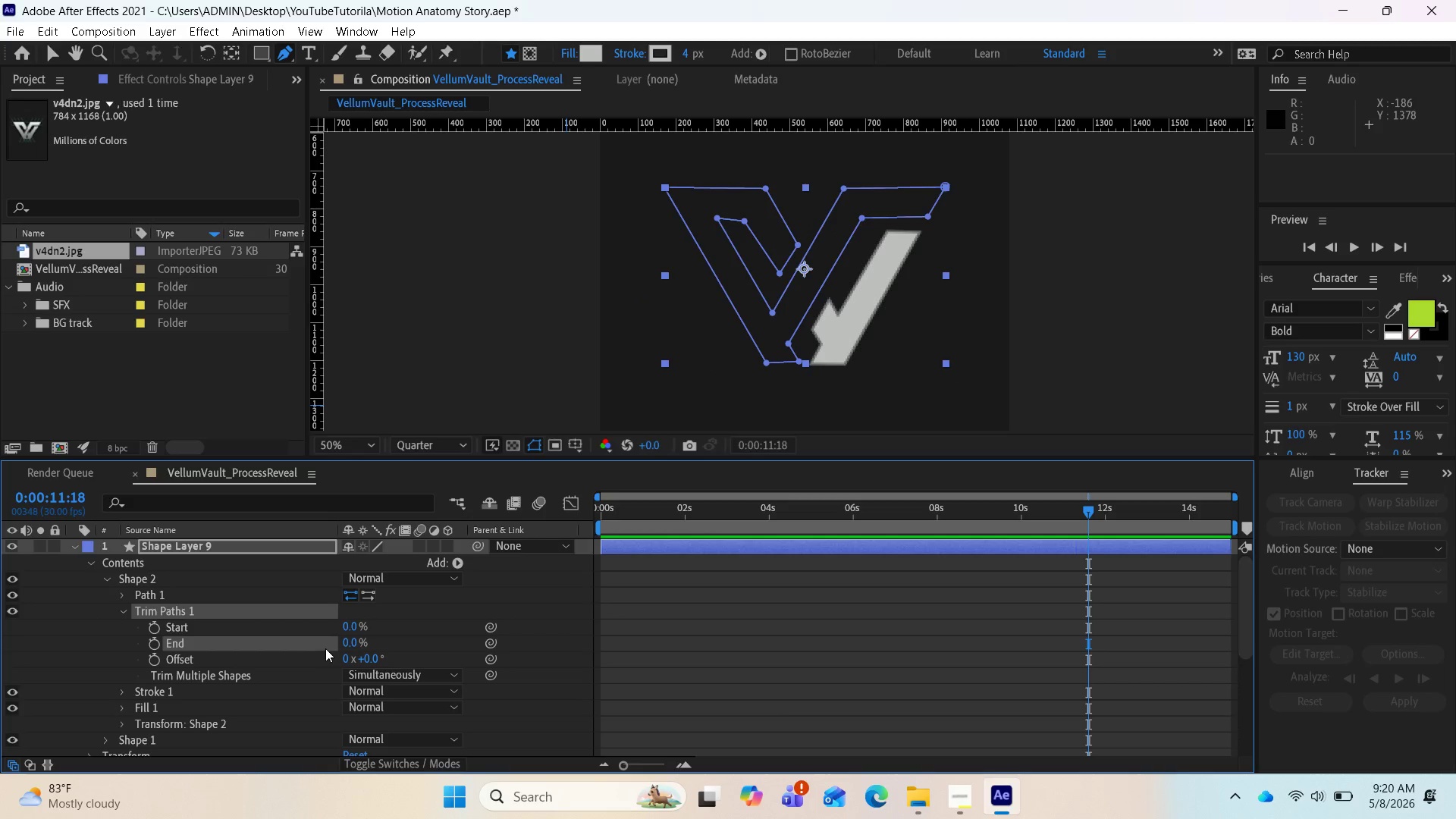 
wait(5.53)
 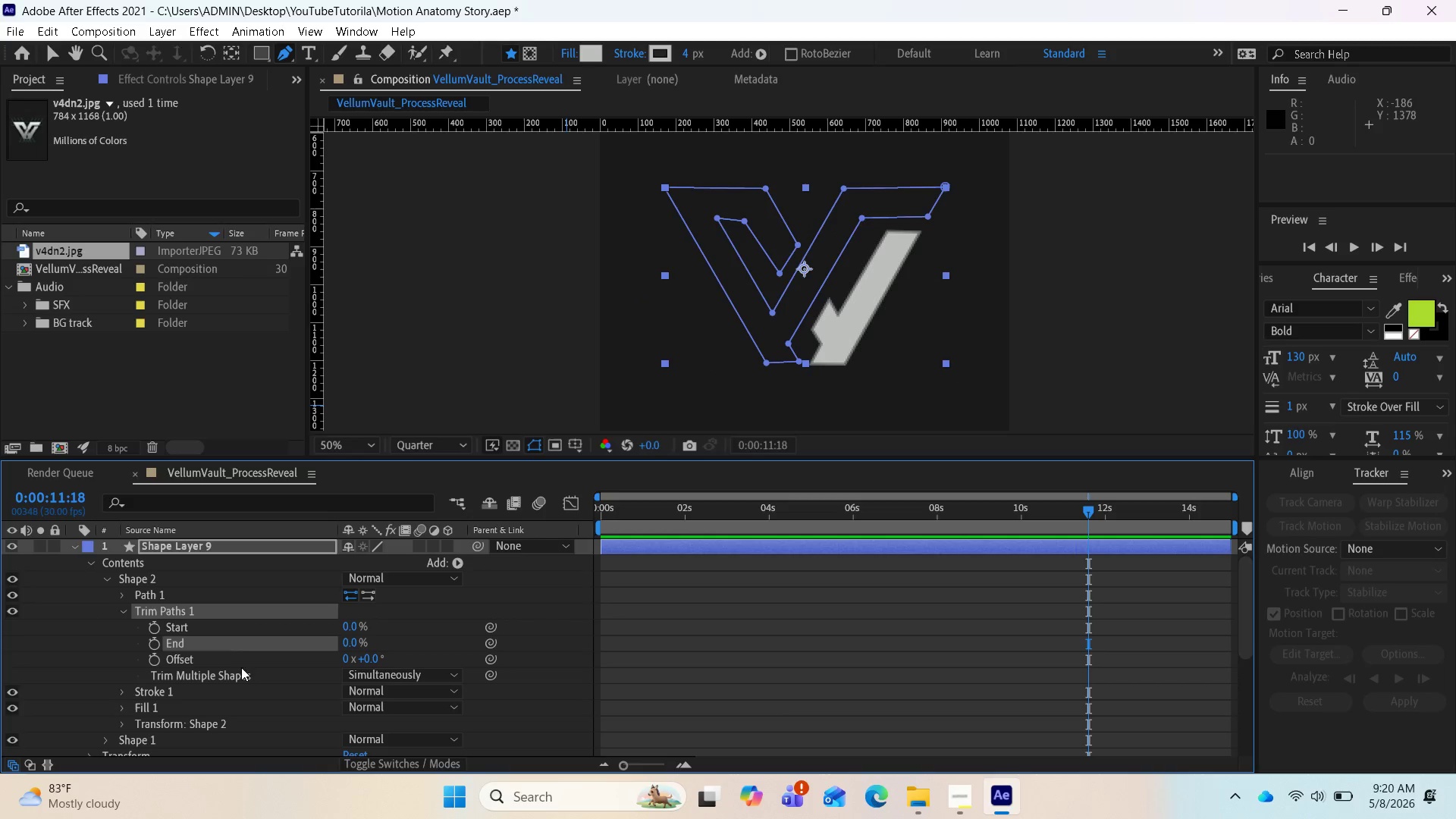 
left_click_drag(start_coordinate=[344, 643], to_coordinate=[324, 624])
 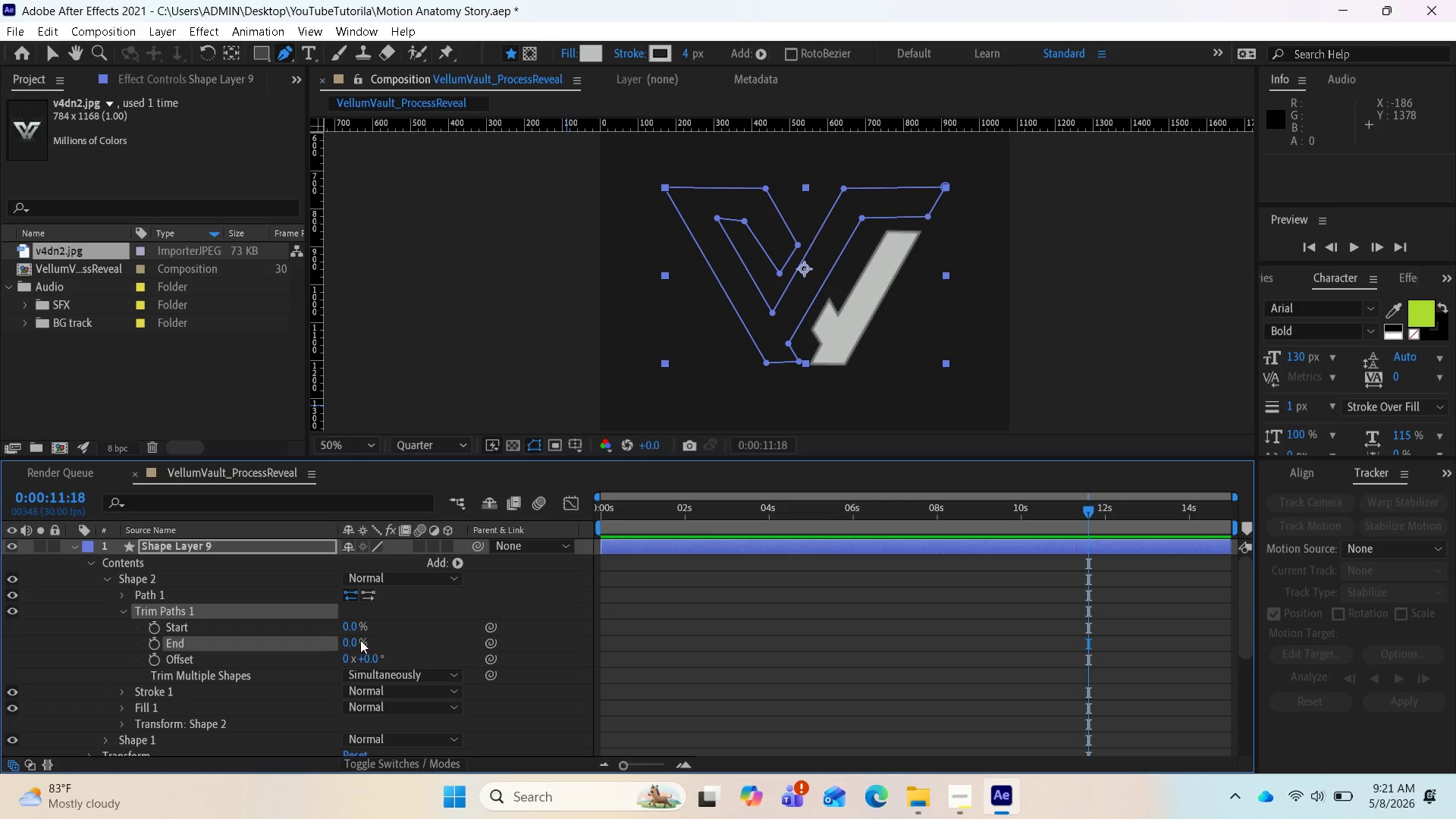 
left_click_drag(start_coordinate=[352, 640], to_coordinate=[251, 647])
 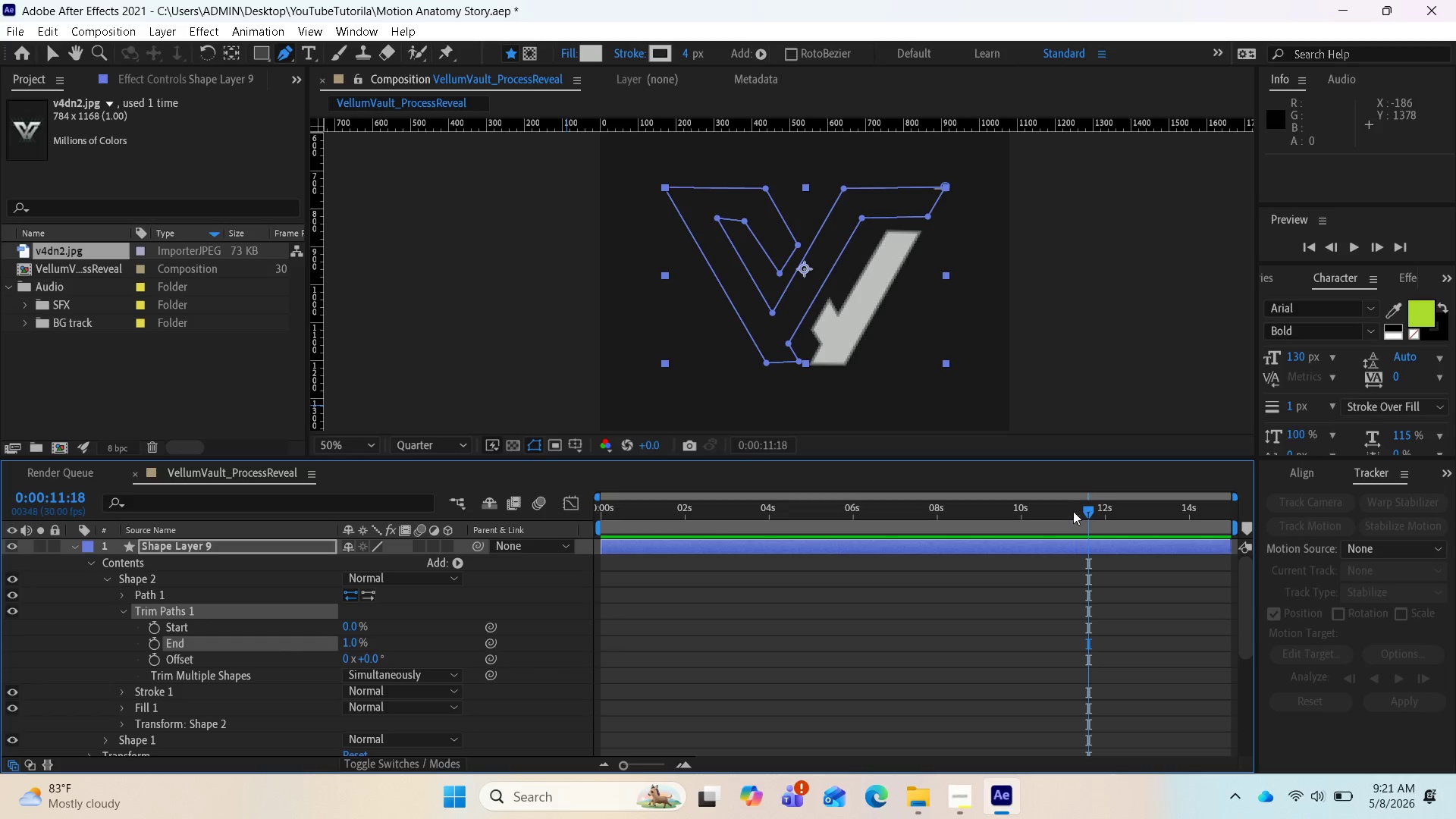 
left_click_drag(start_coordinate=[1086, 509], to_coordinate=[597, 563])
 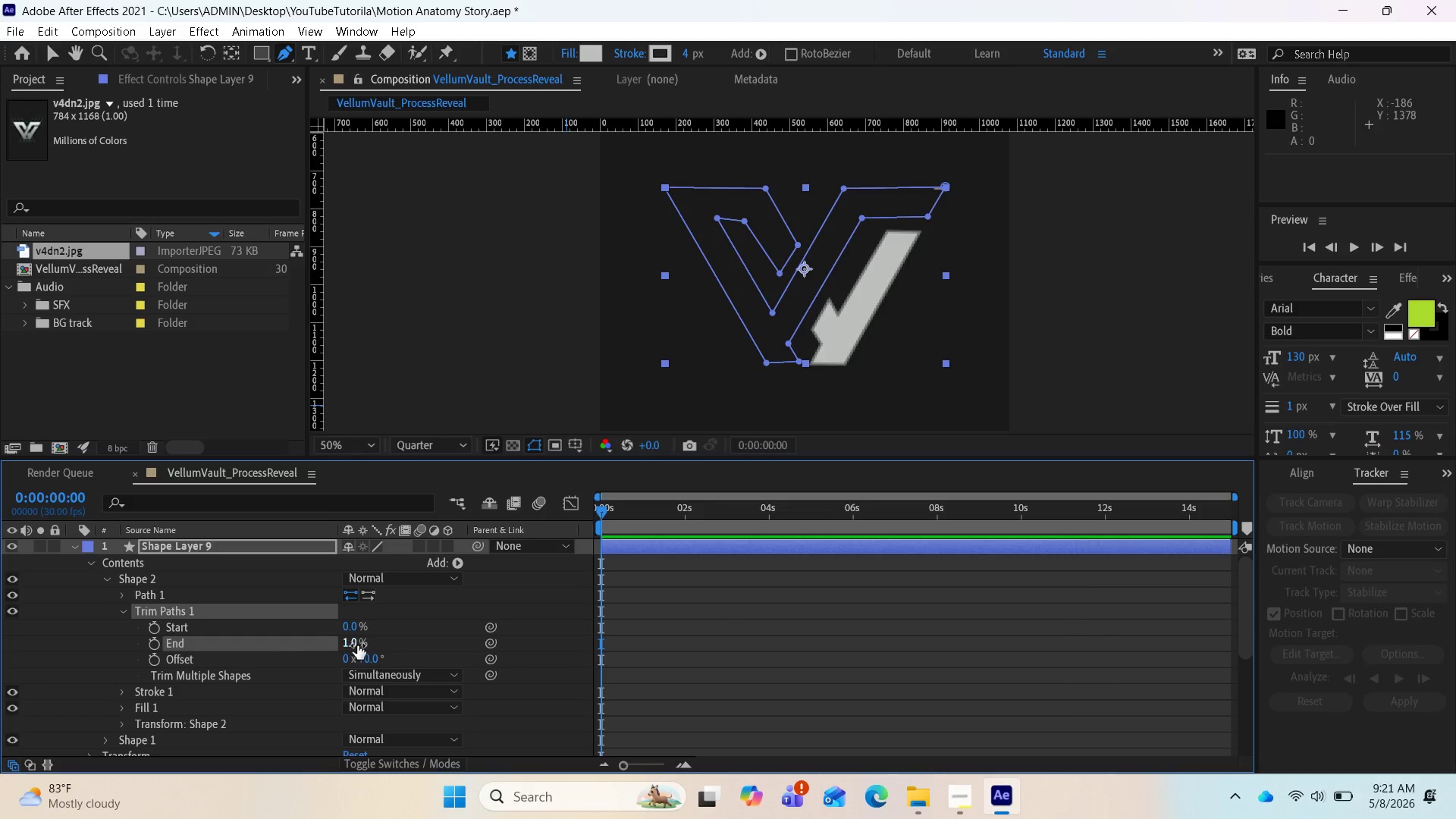 
left_click_drag(start_coordinate=[348, 646], to_coordinate=[336, 646])
 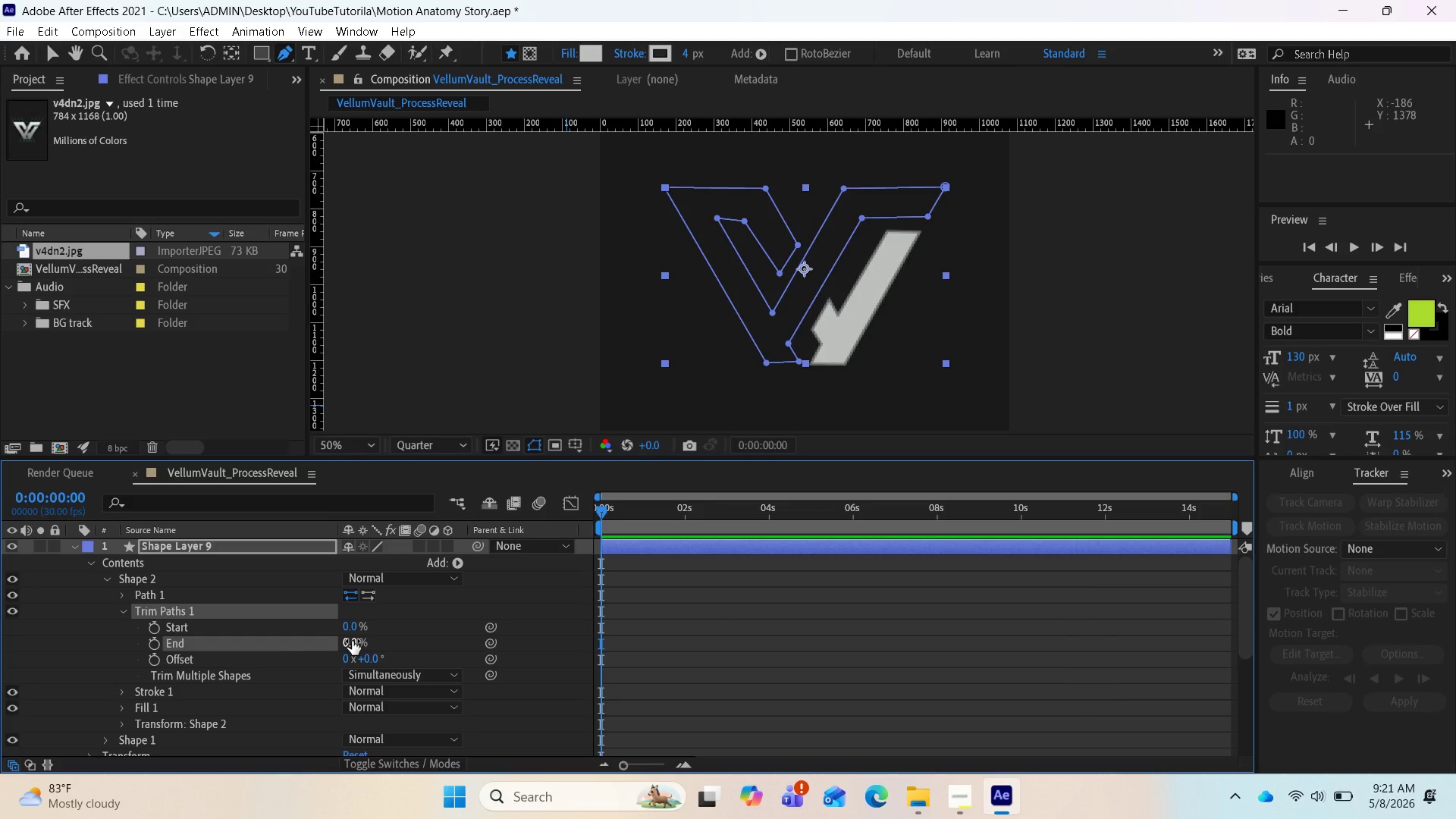 
left_click([352, 641])
 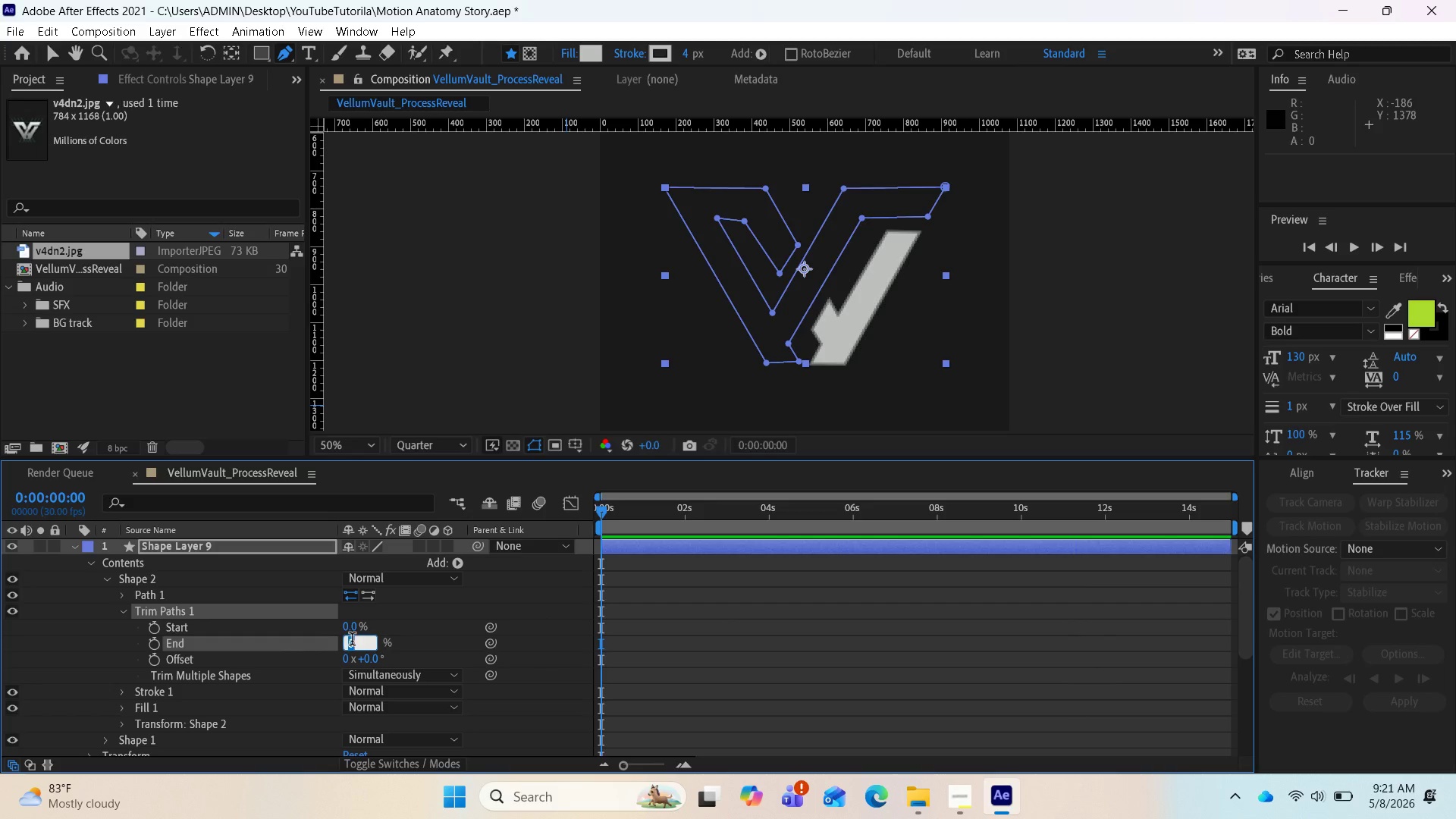 
key(0)
 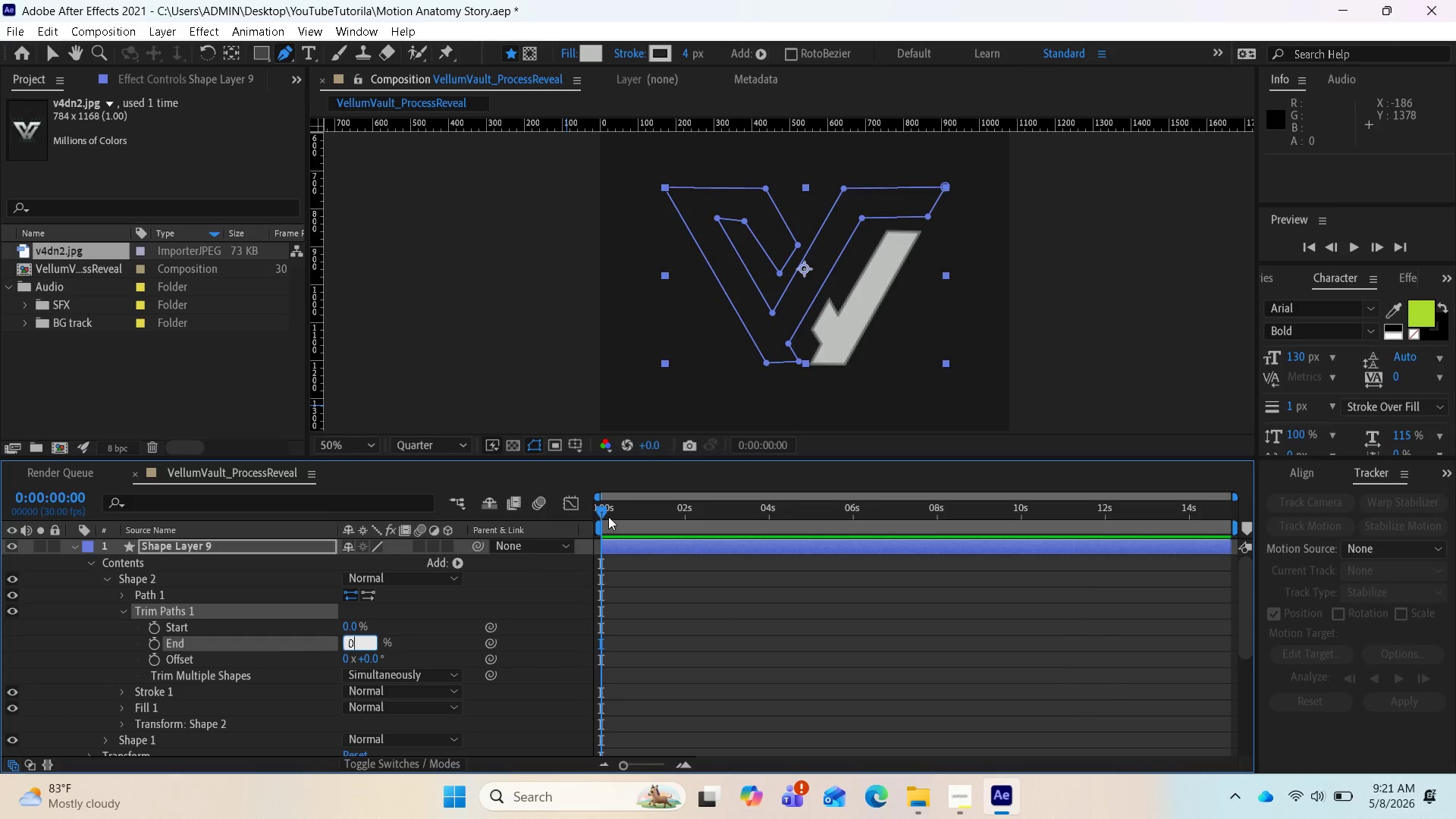 
left_click_drag(start_coordinate=[609, 516], to_coordinate=[851, 558])
 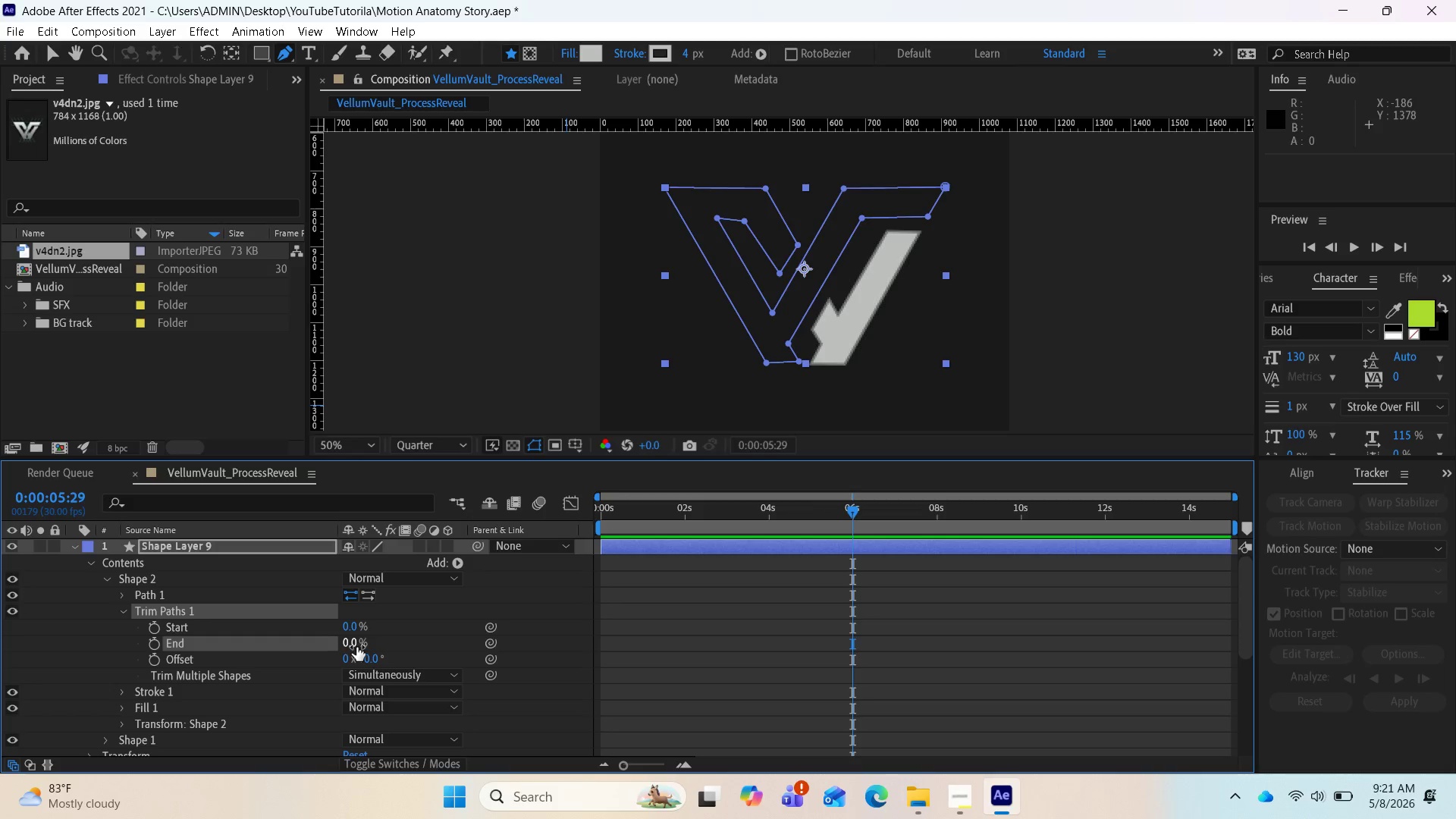 
left_click([354, 641])
 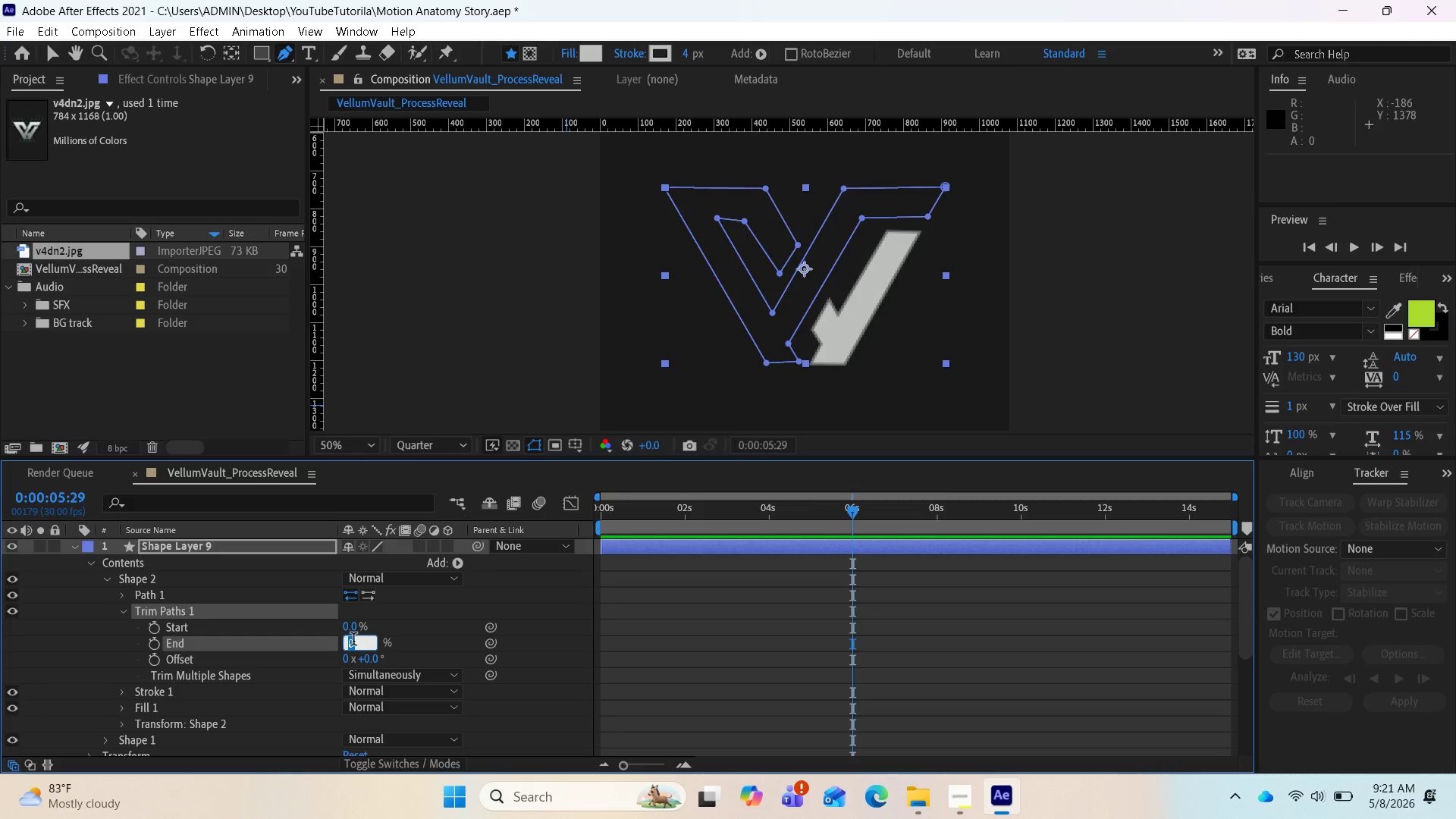 
key(1)
 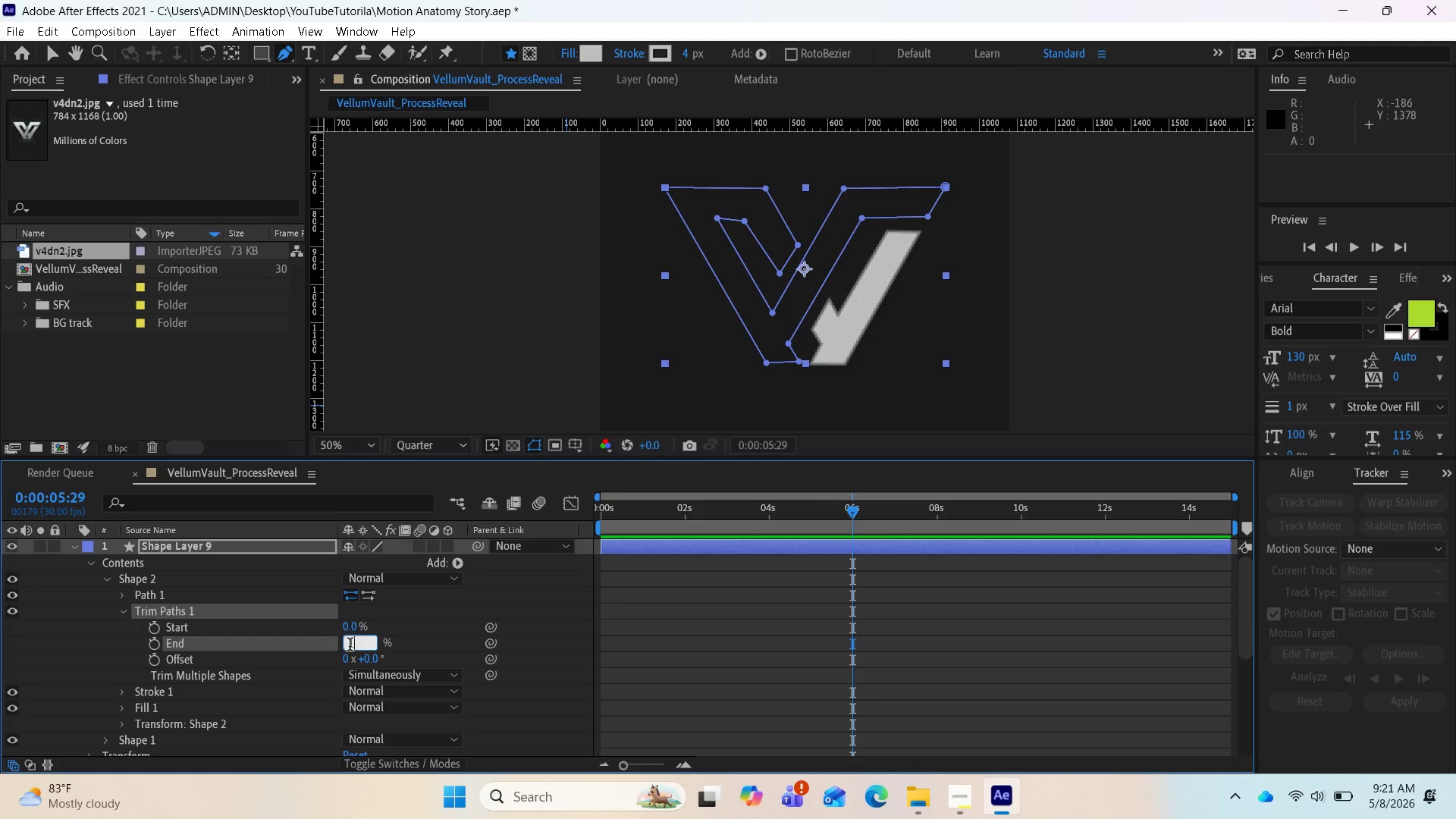 
type(00)
 